 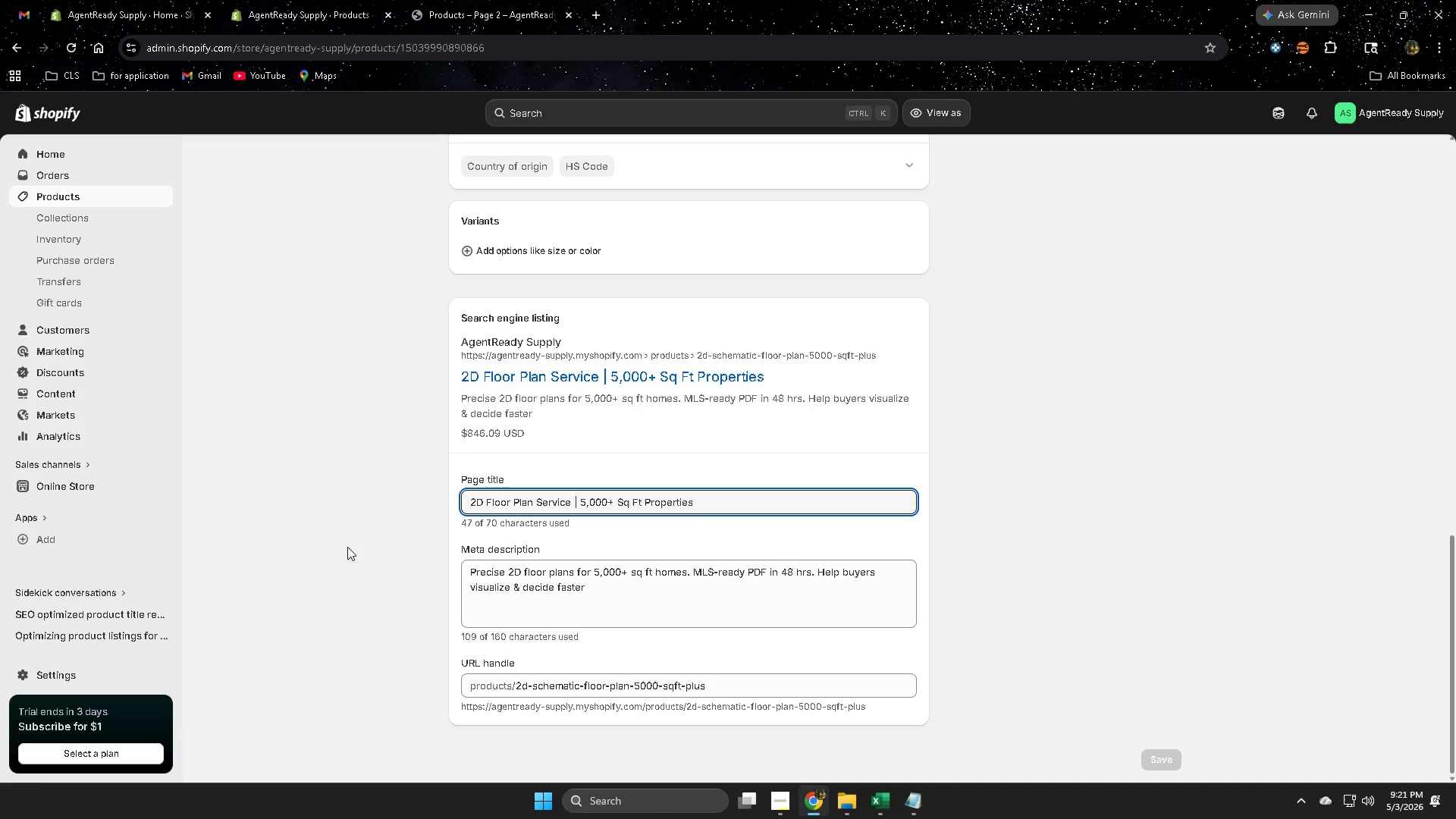 
scroll: coordinate [413, 500], scroll_direction: up, amount: 17.0
 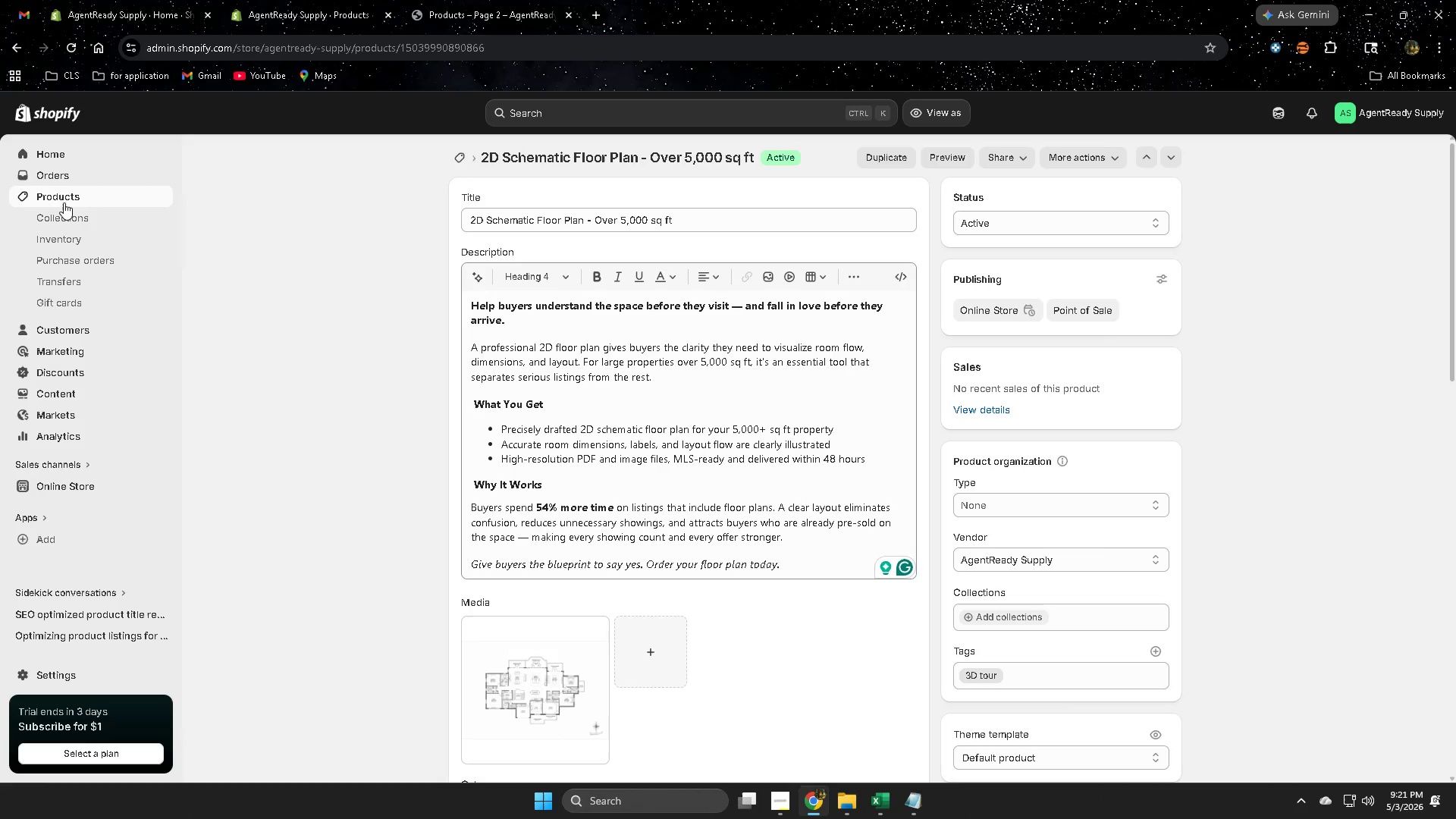 
left_click([67, 196])
 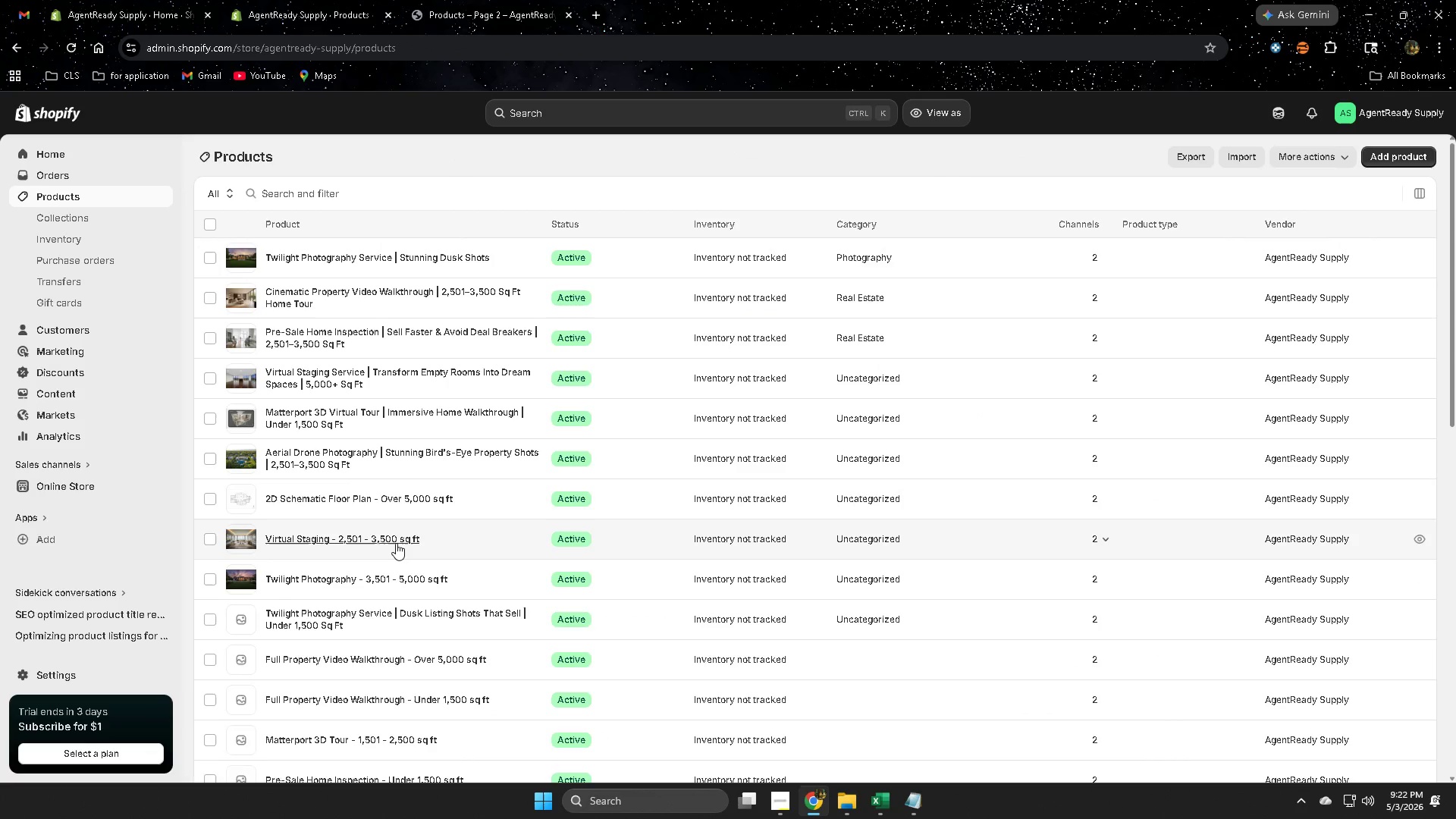 
left_click([455, 544])
 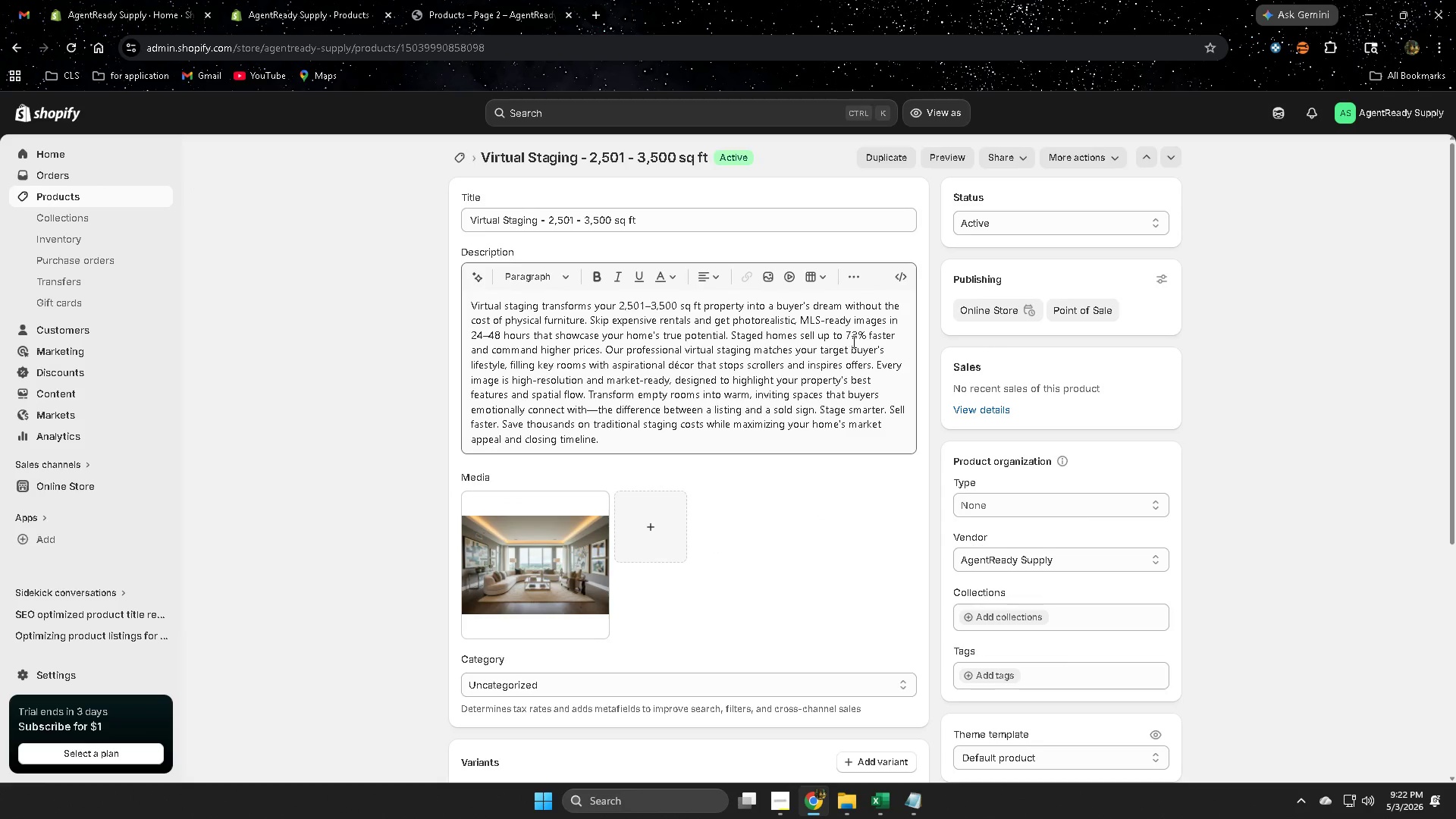 
left_click([1290, 115])
 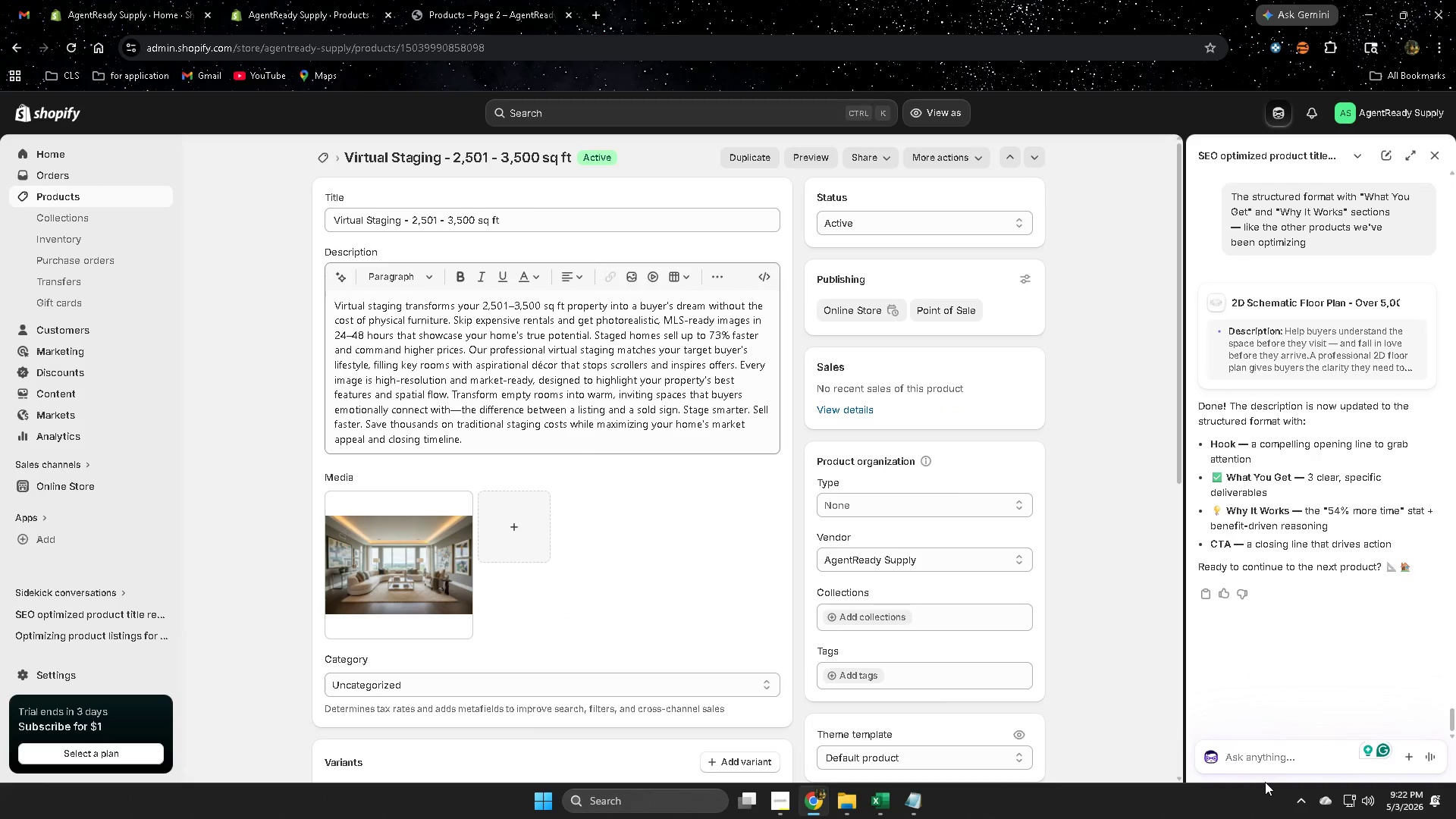 
type(next )
 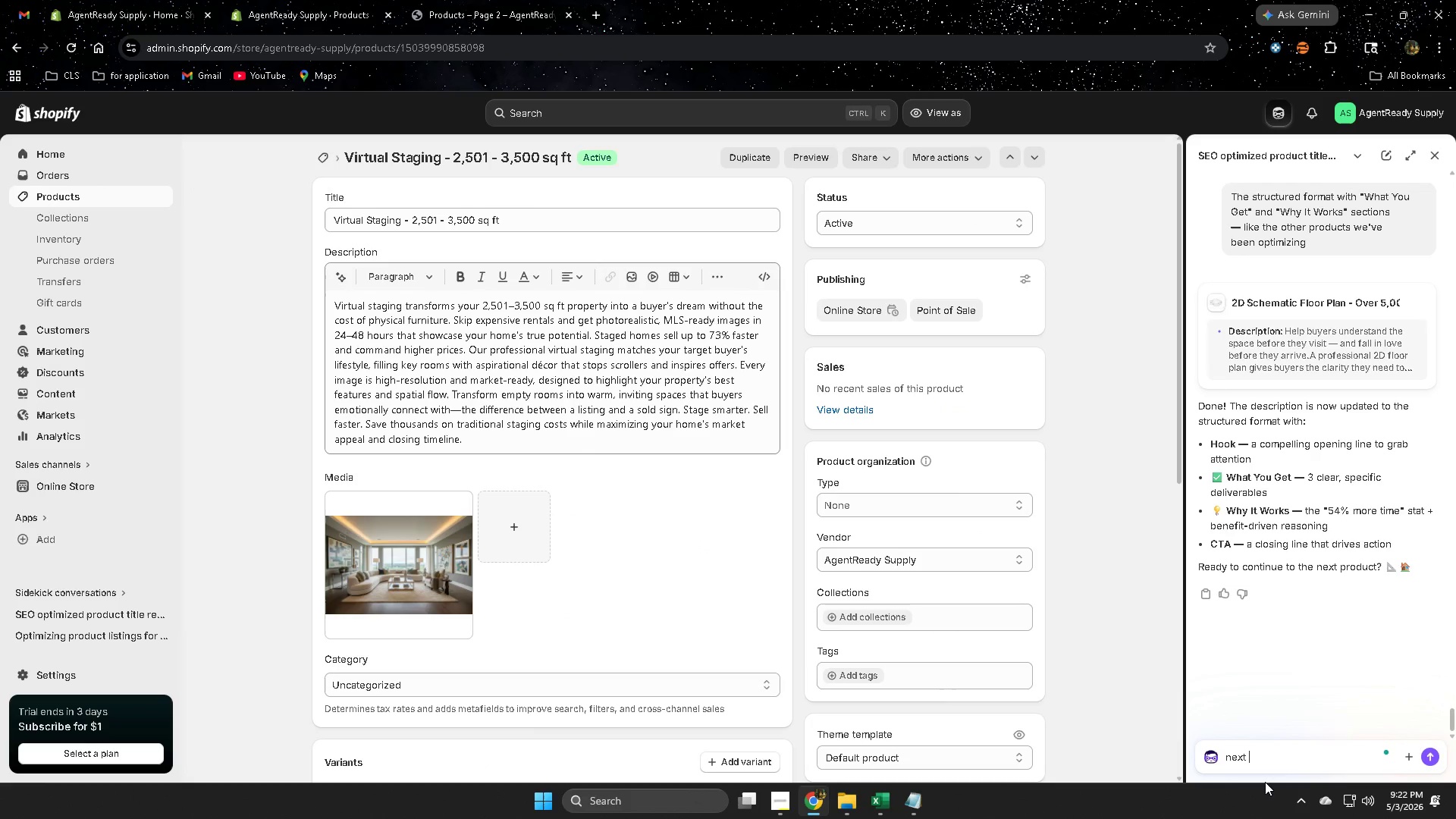 
key(Enter)
 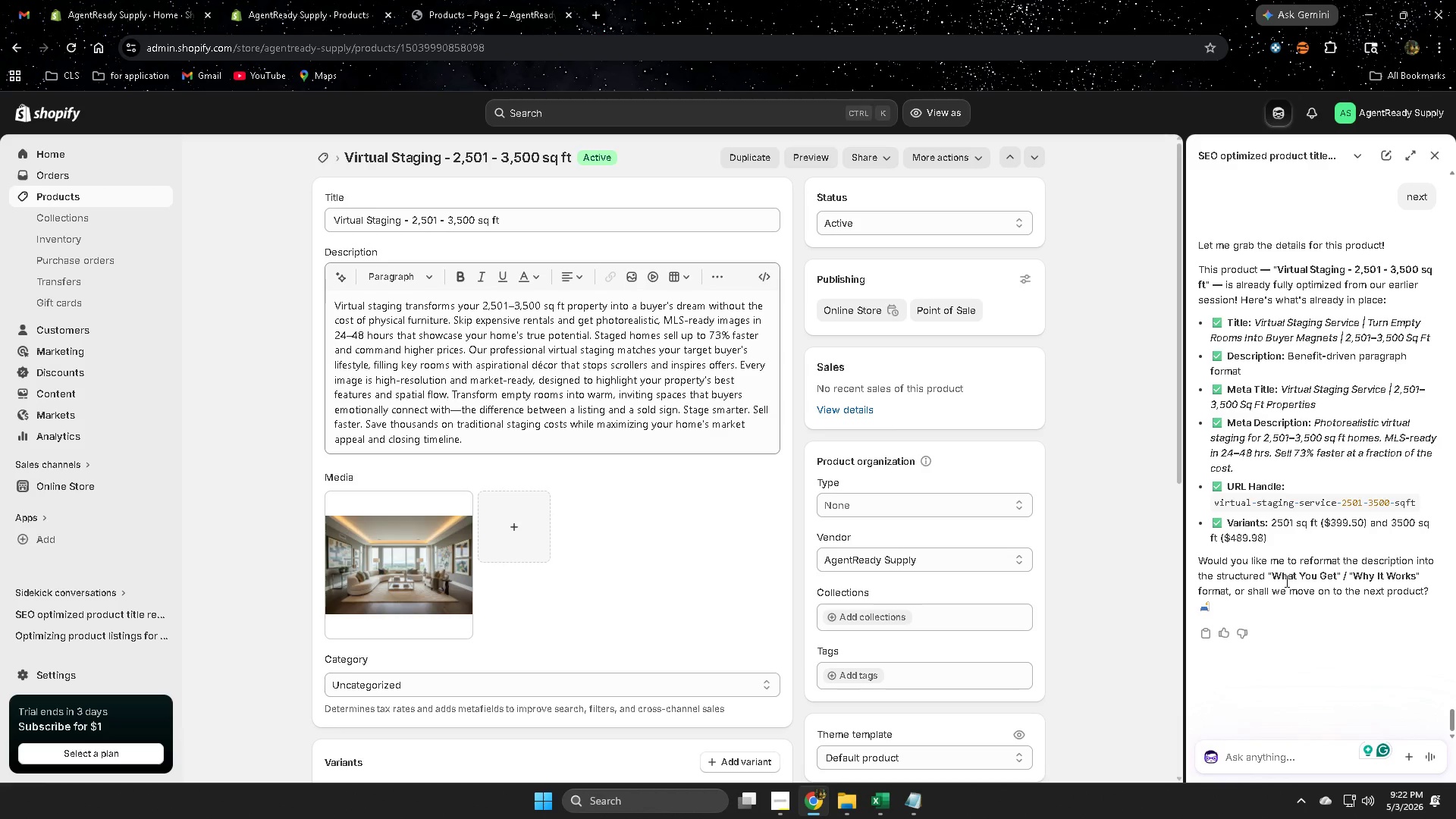 
wait(23.62)
 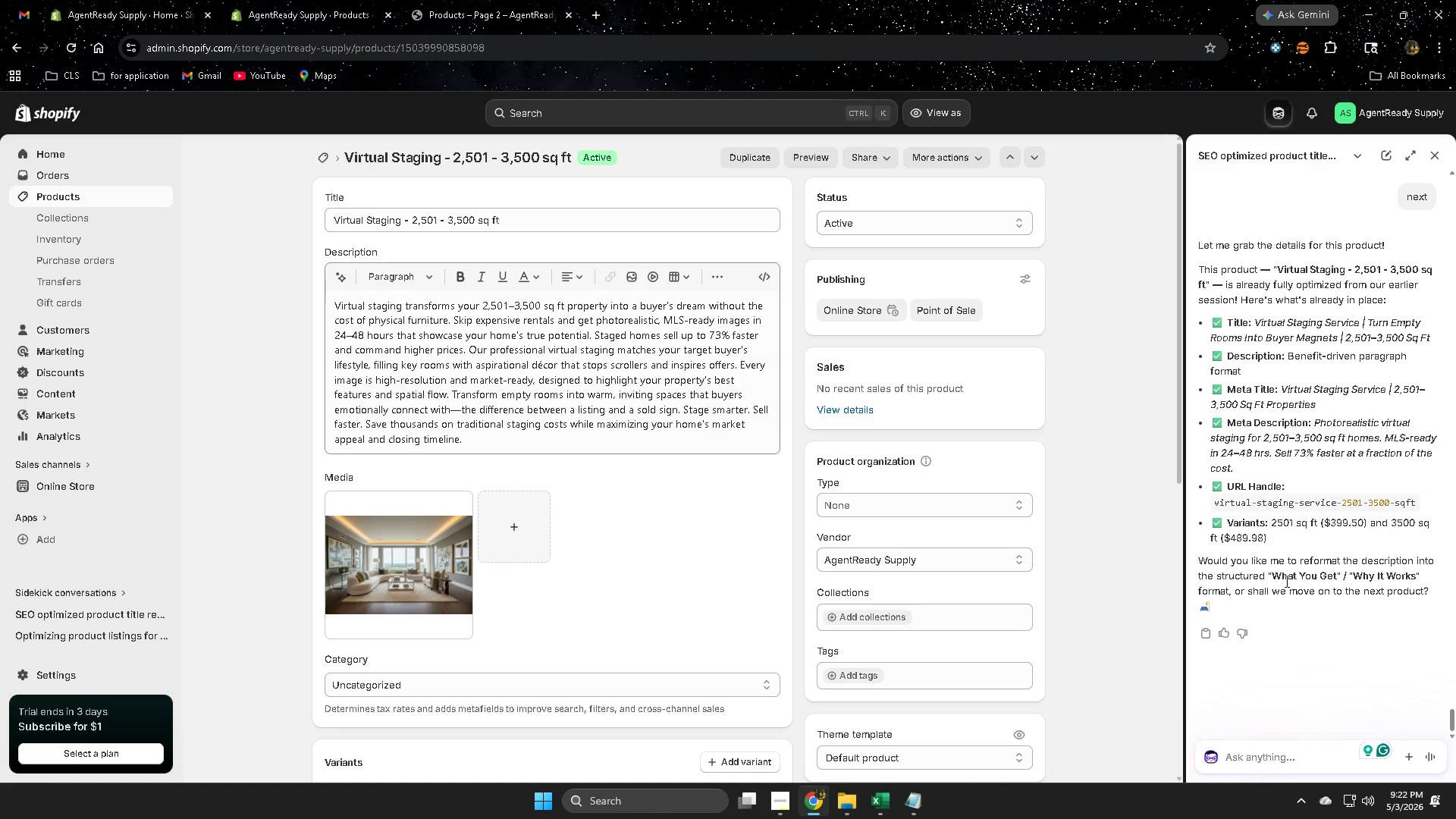 
type(yes)
 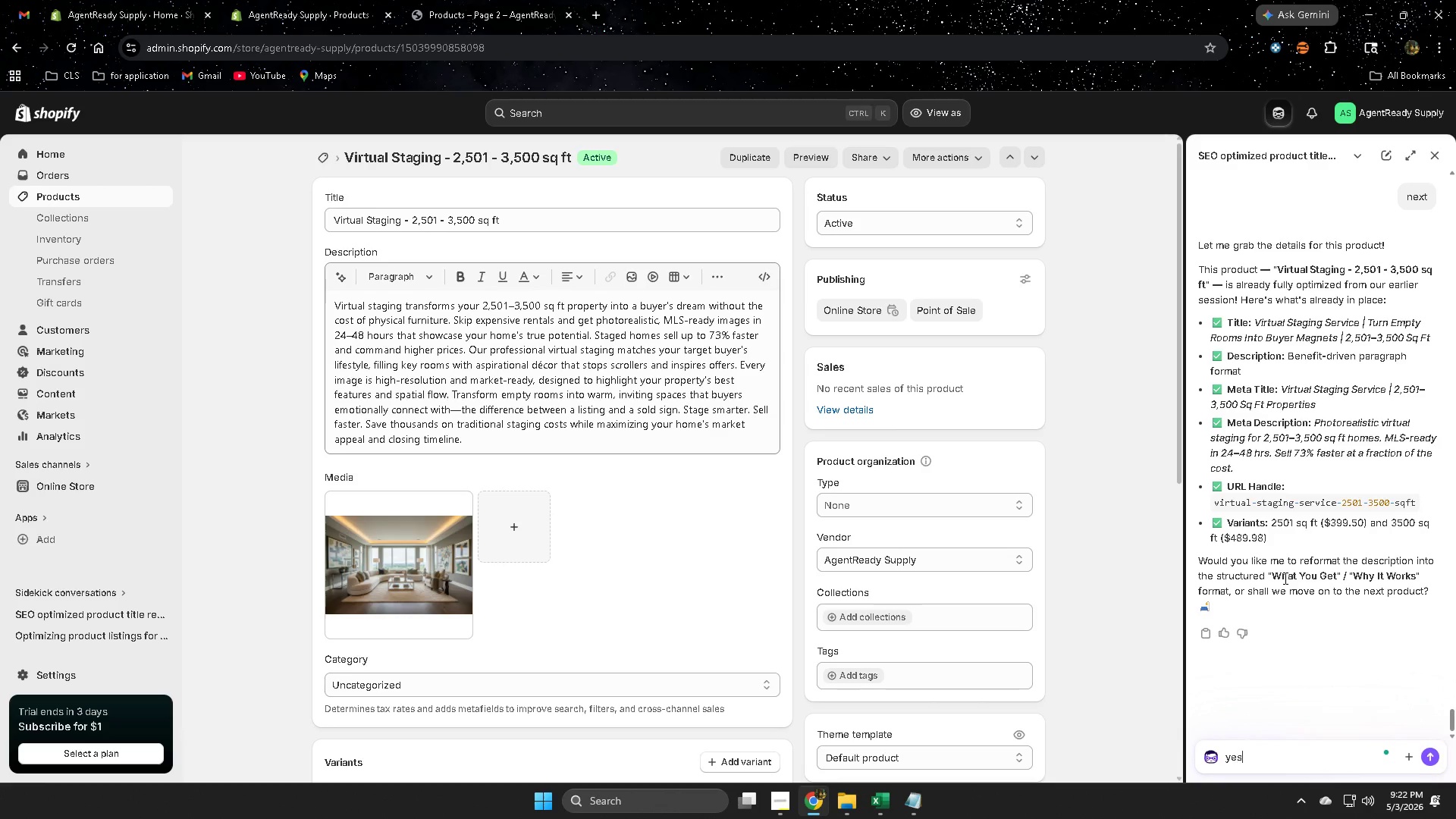 
key(Enter)
 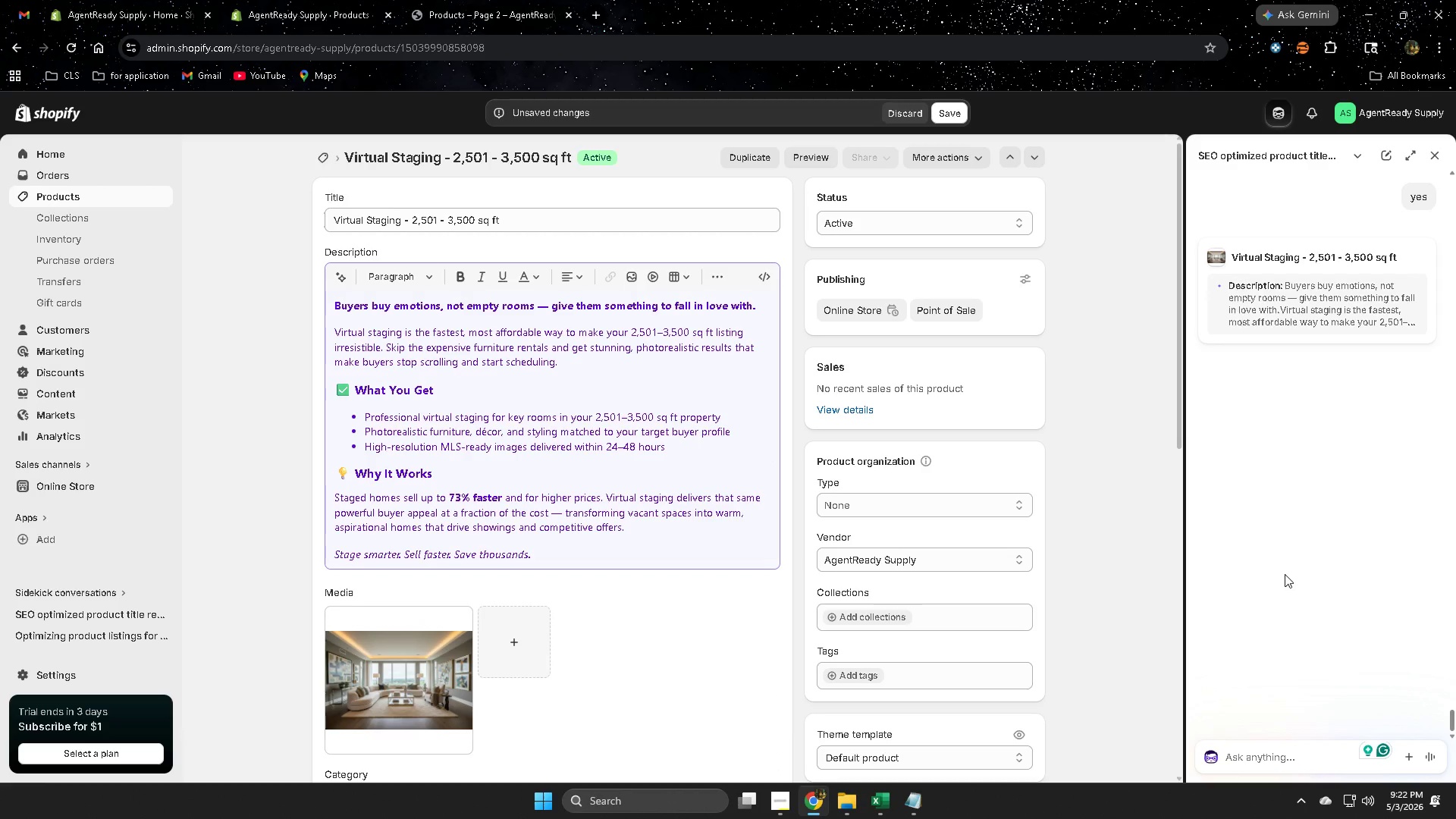 
wait(18.62)
 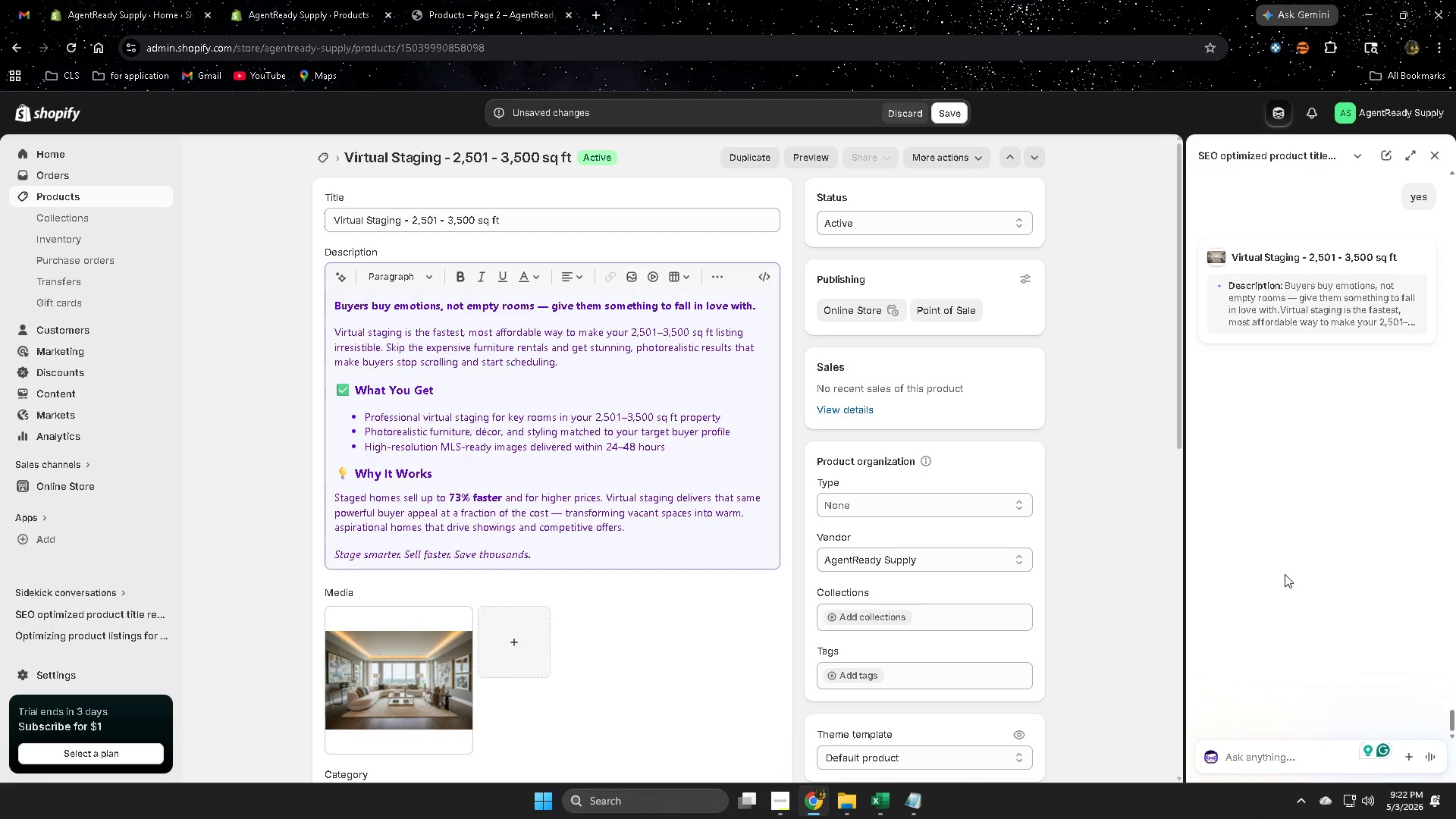 
left_click([1437, 156])
 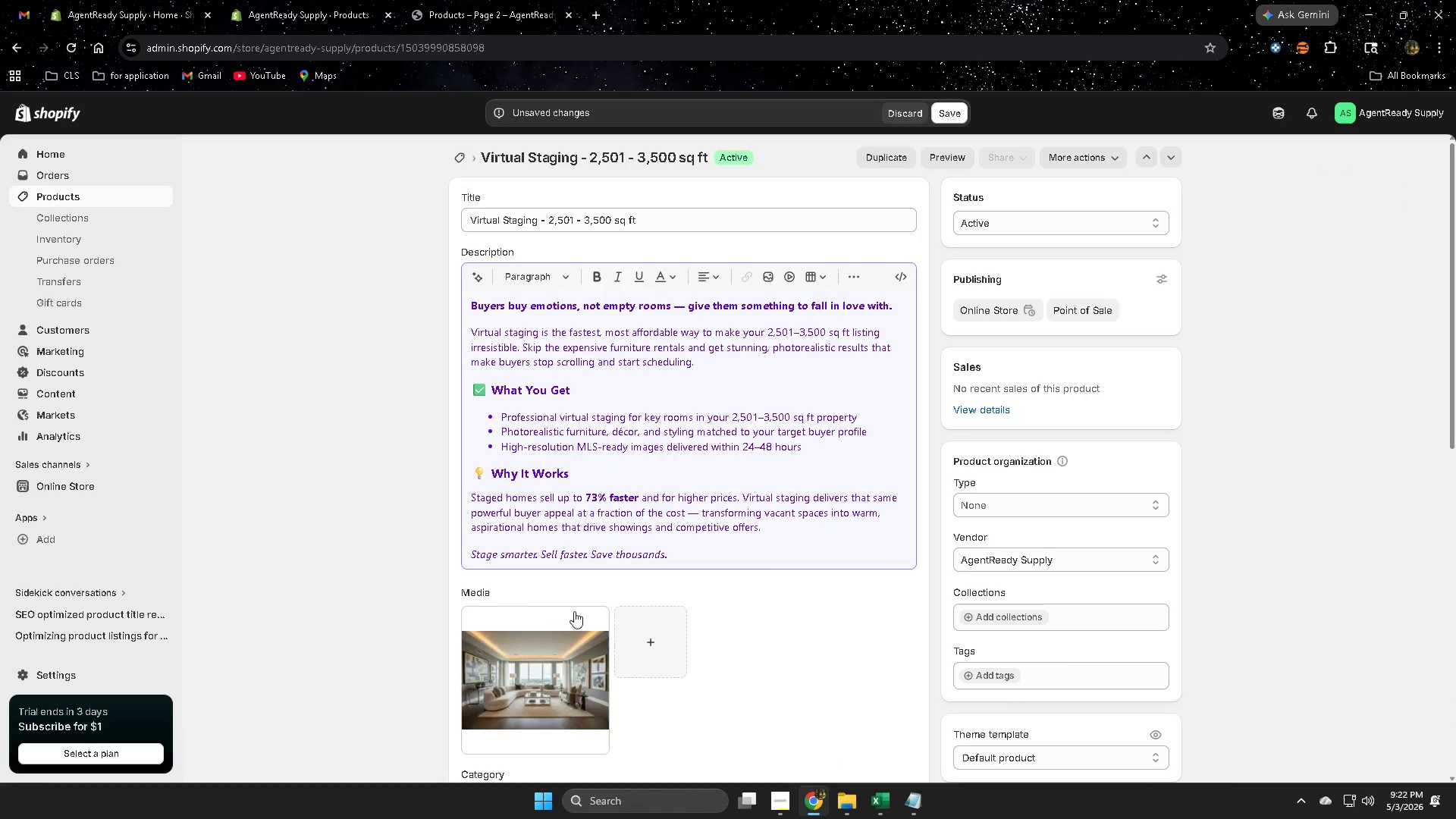 
left_click([565, 666])
 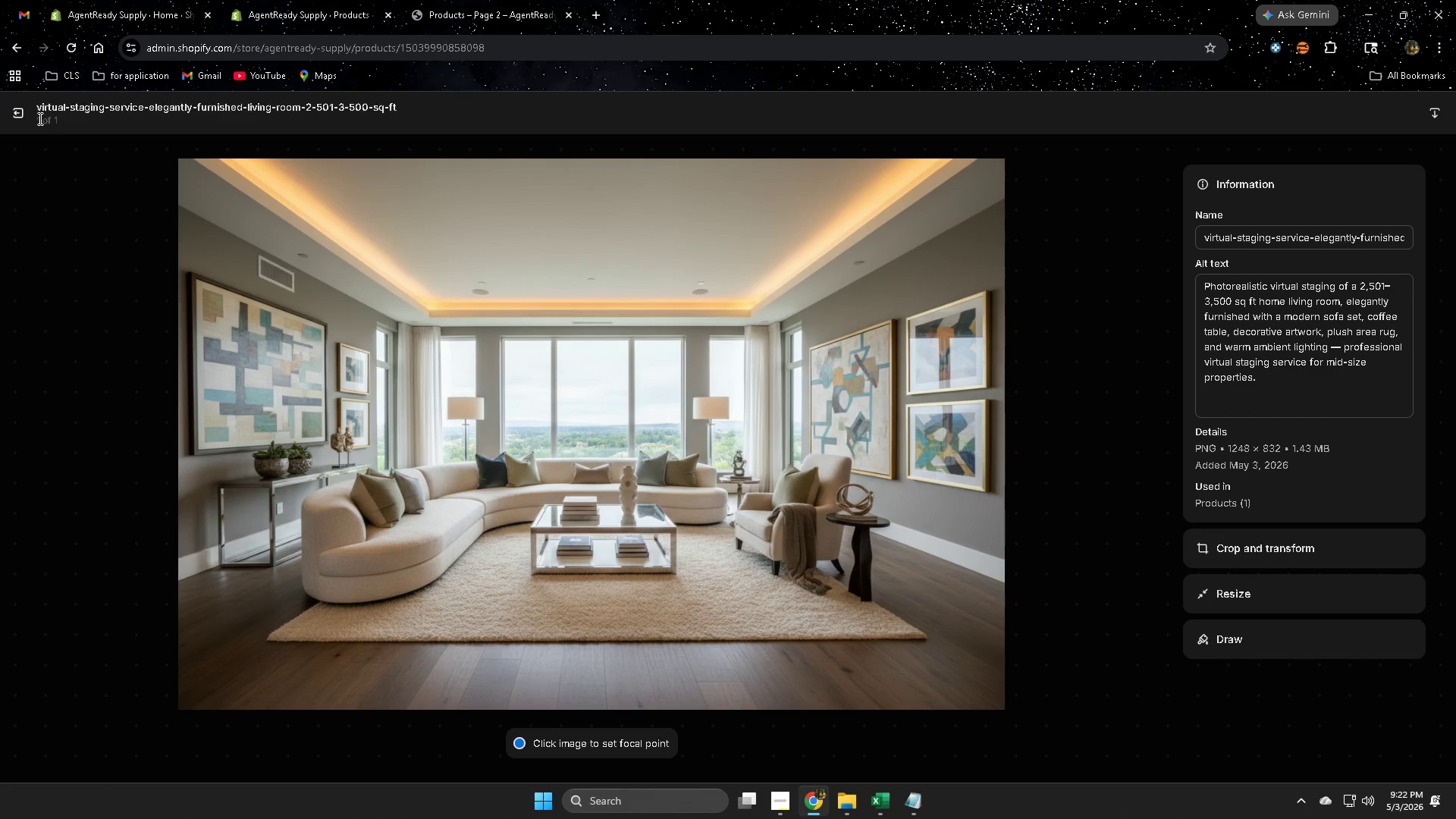 
scroll: coordinate [514, 551], scroll_direction: down, amount: 1.0
 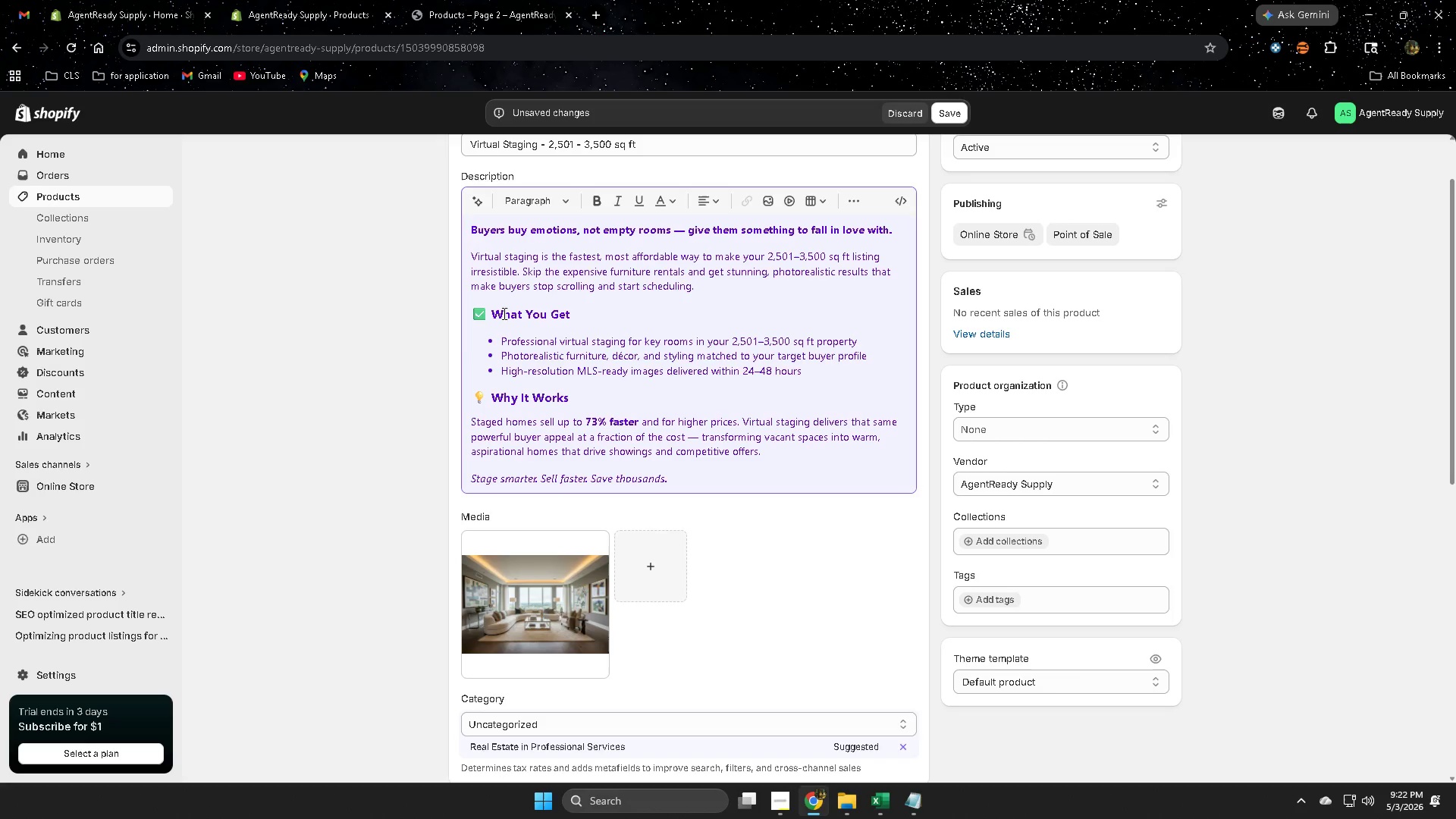 
left_click([488, 313])
 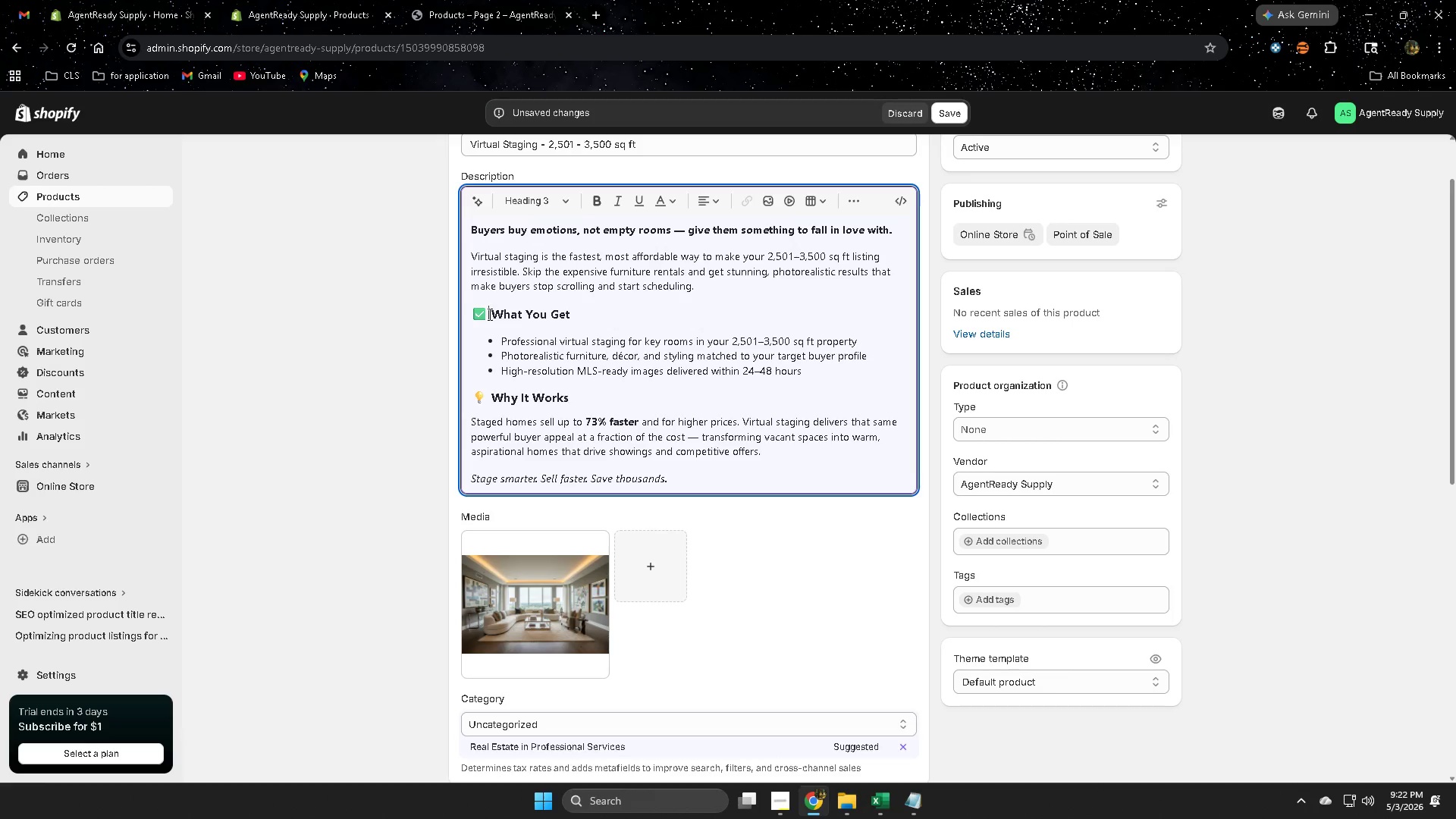 
key(Backspace)
 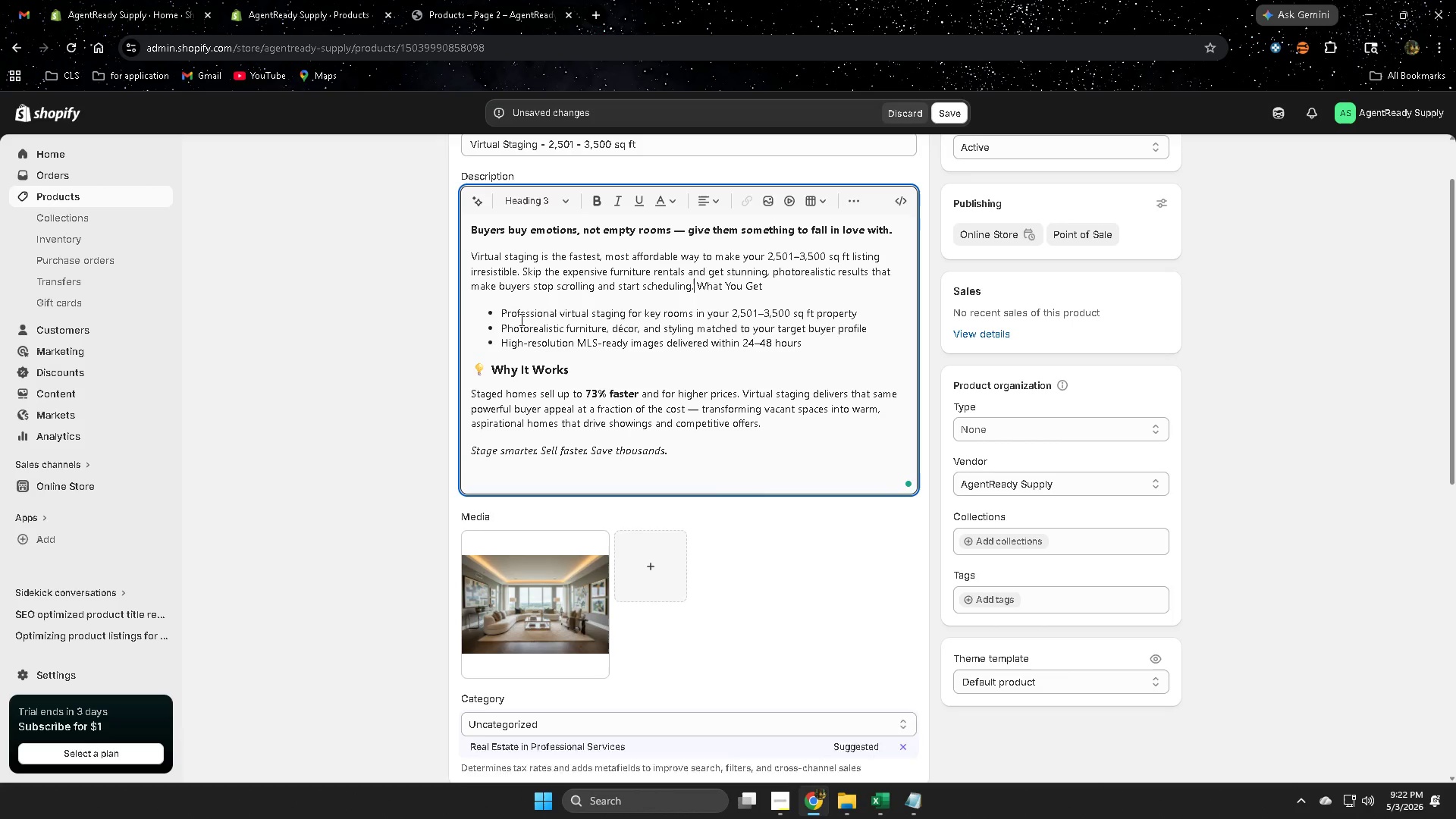 
key(Backspace)
 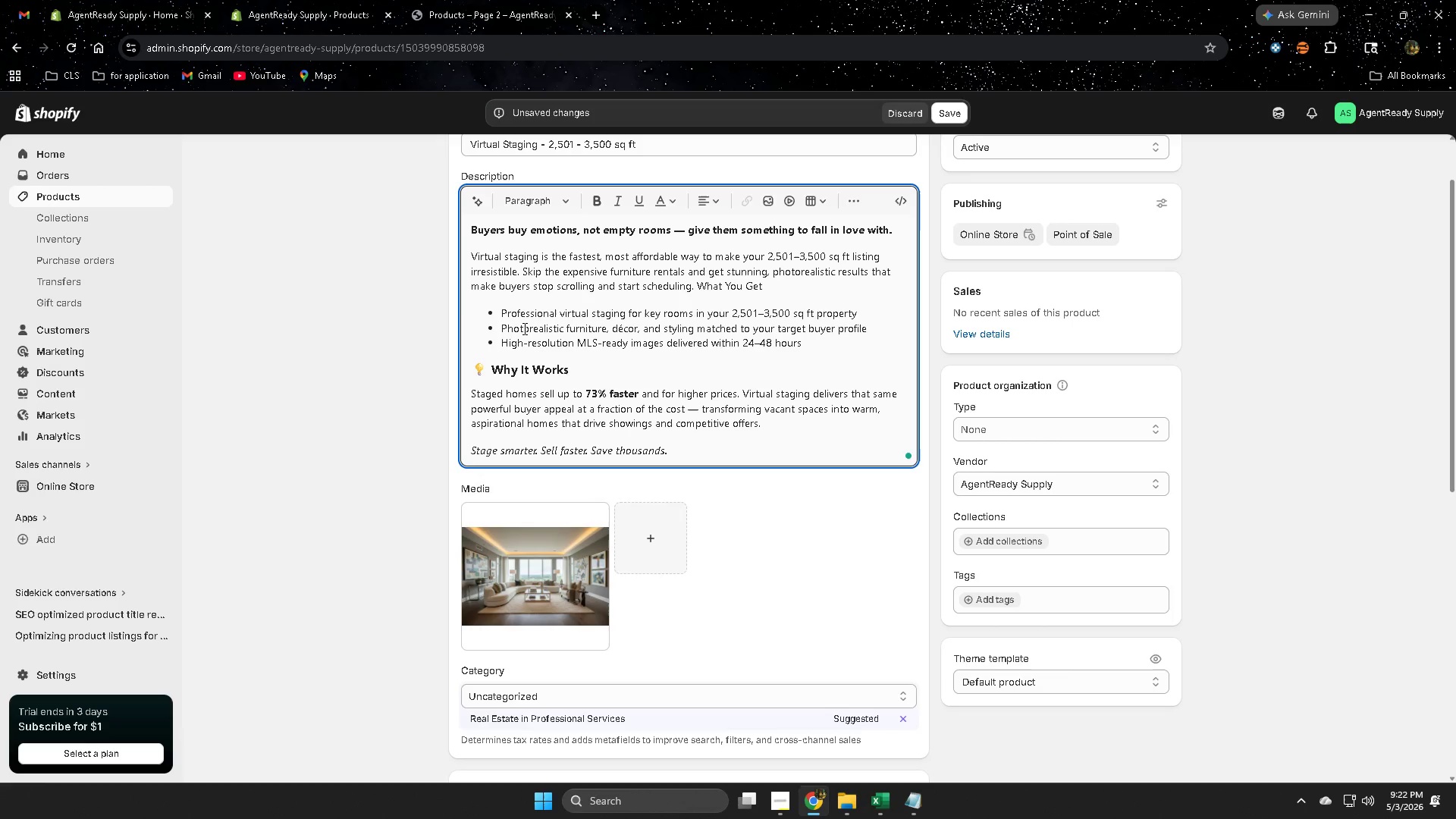 
key(Control+Z)
 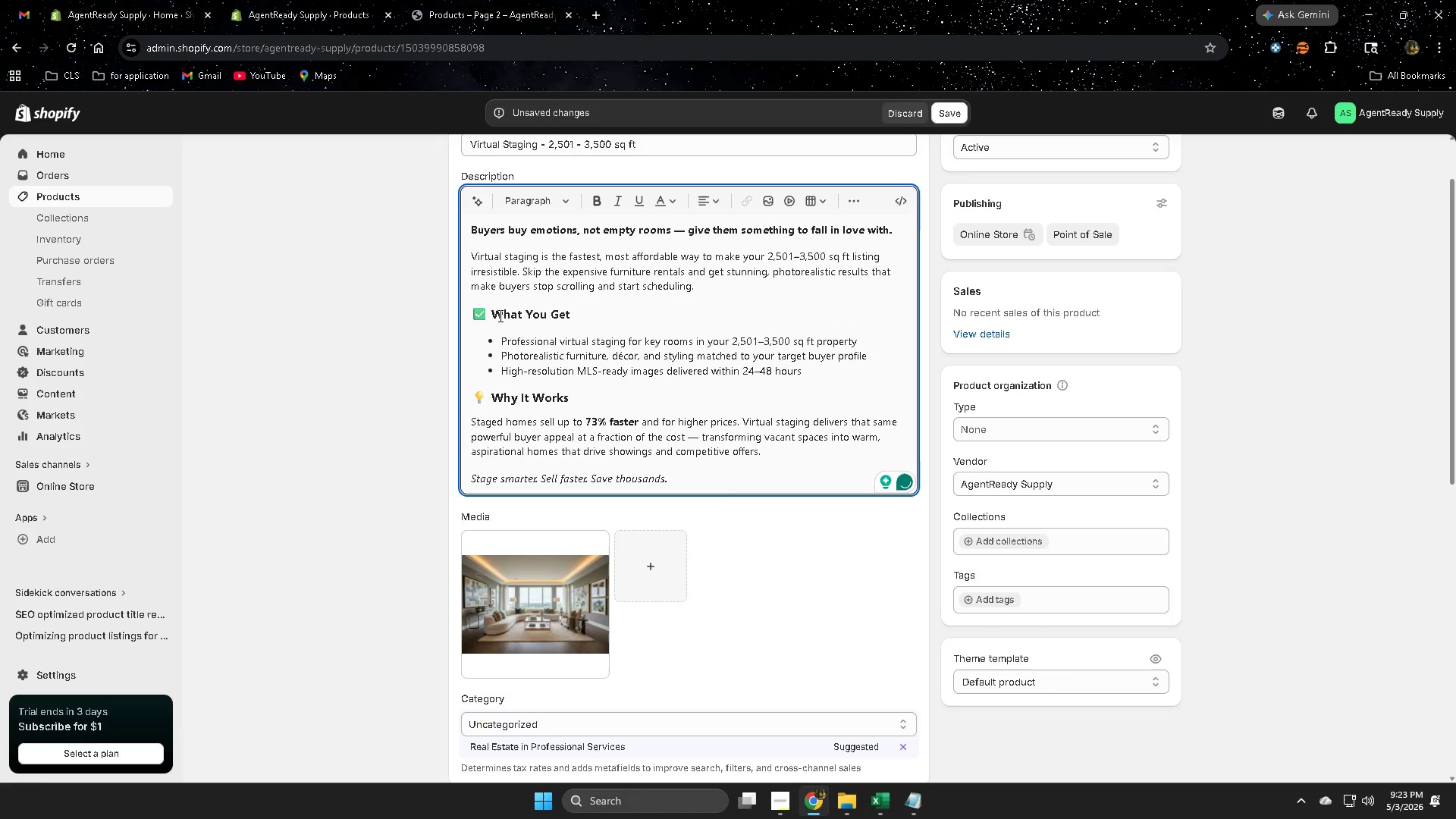 
left_click([491, 314])
 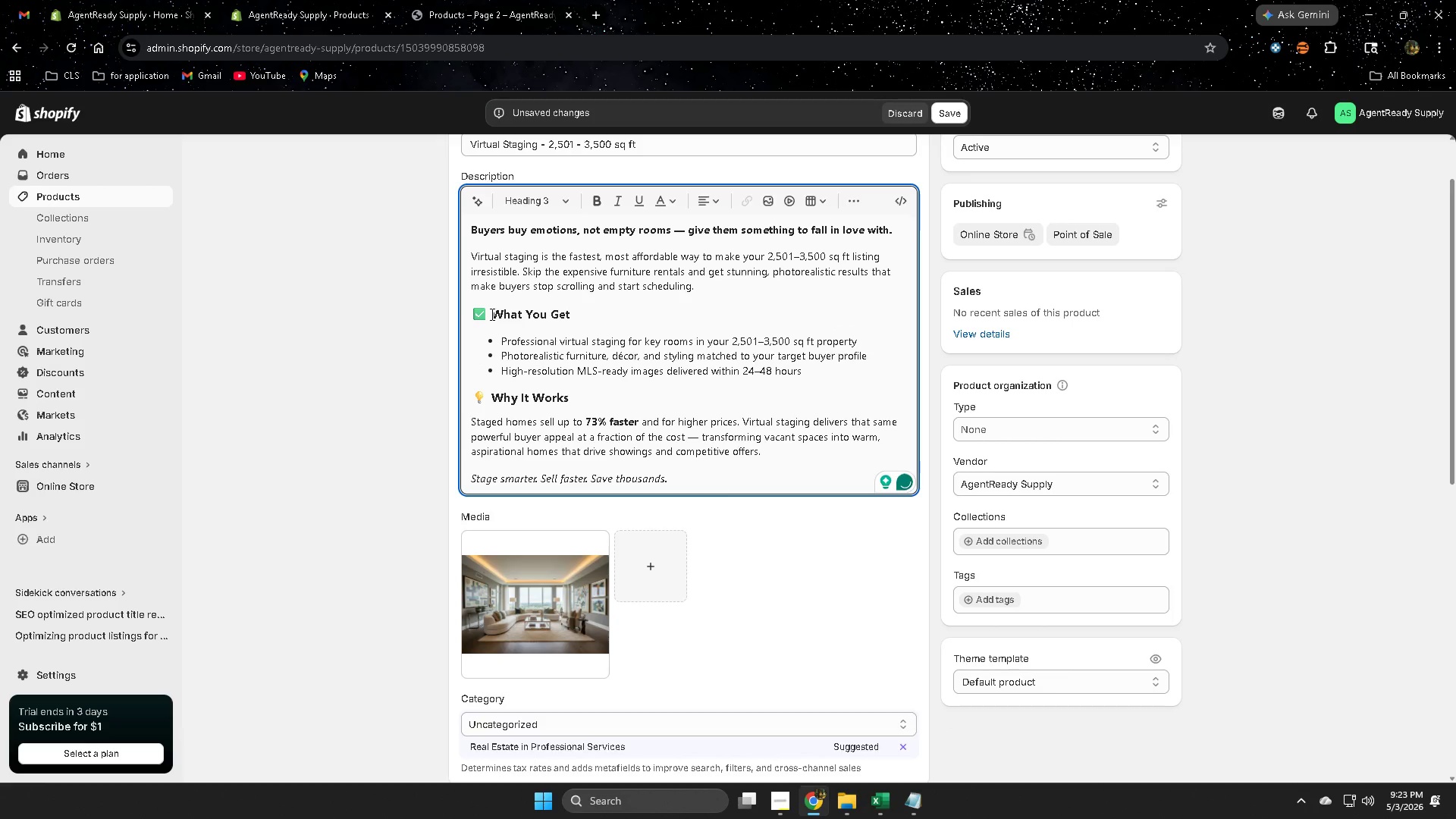 
key(Backspace)
 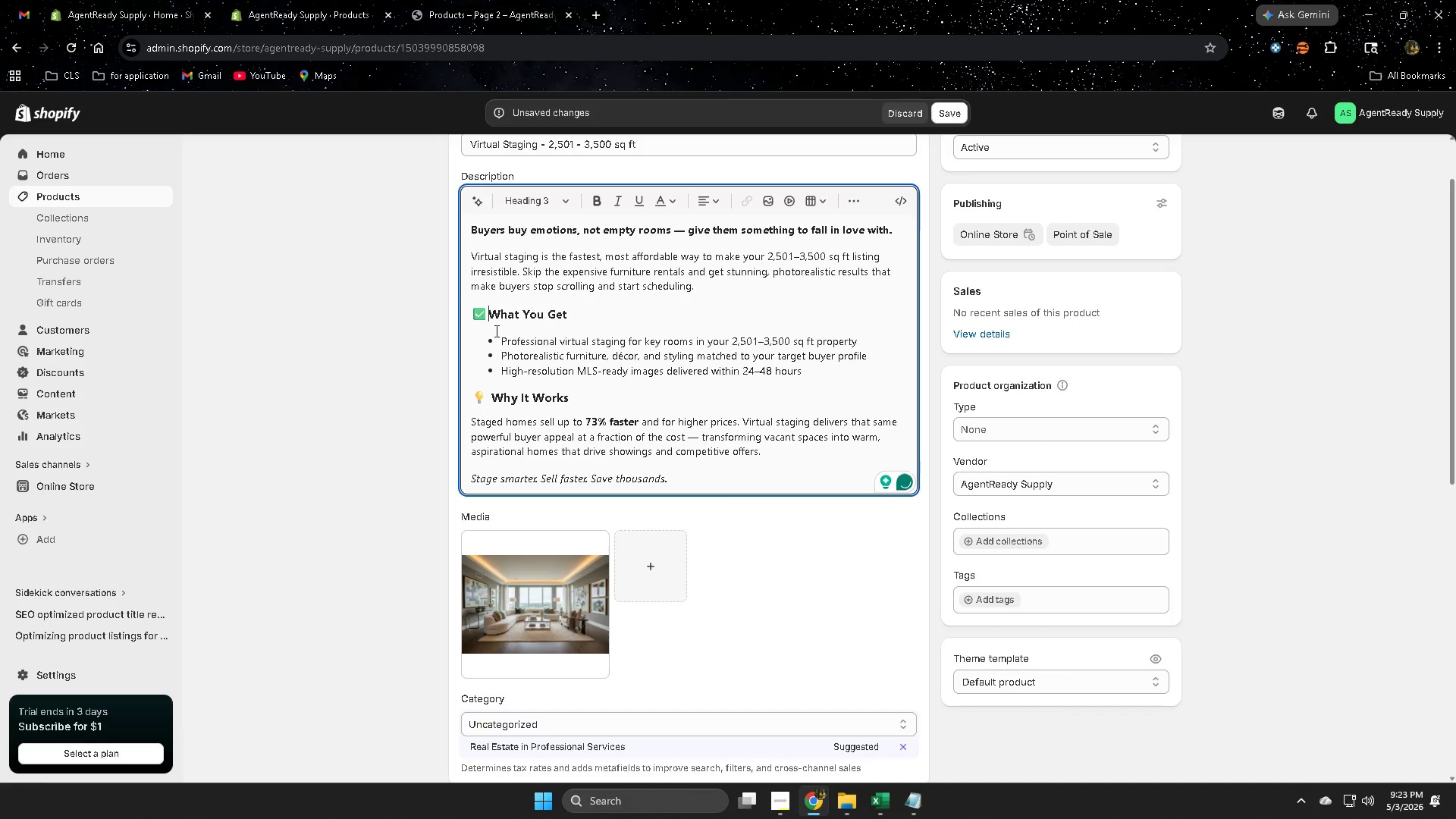 
key(Backspace)
 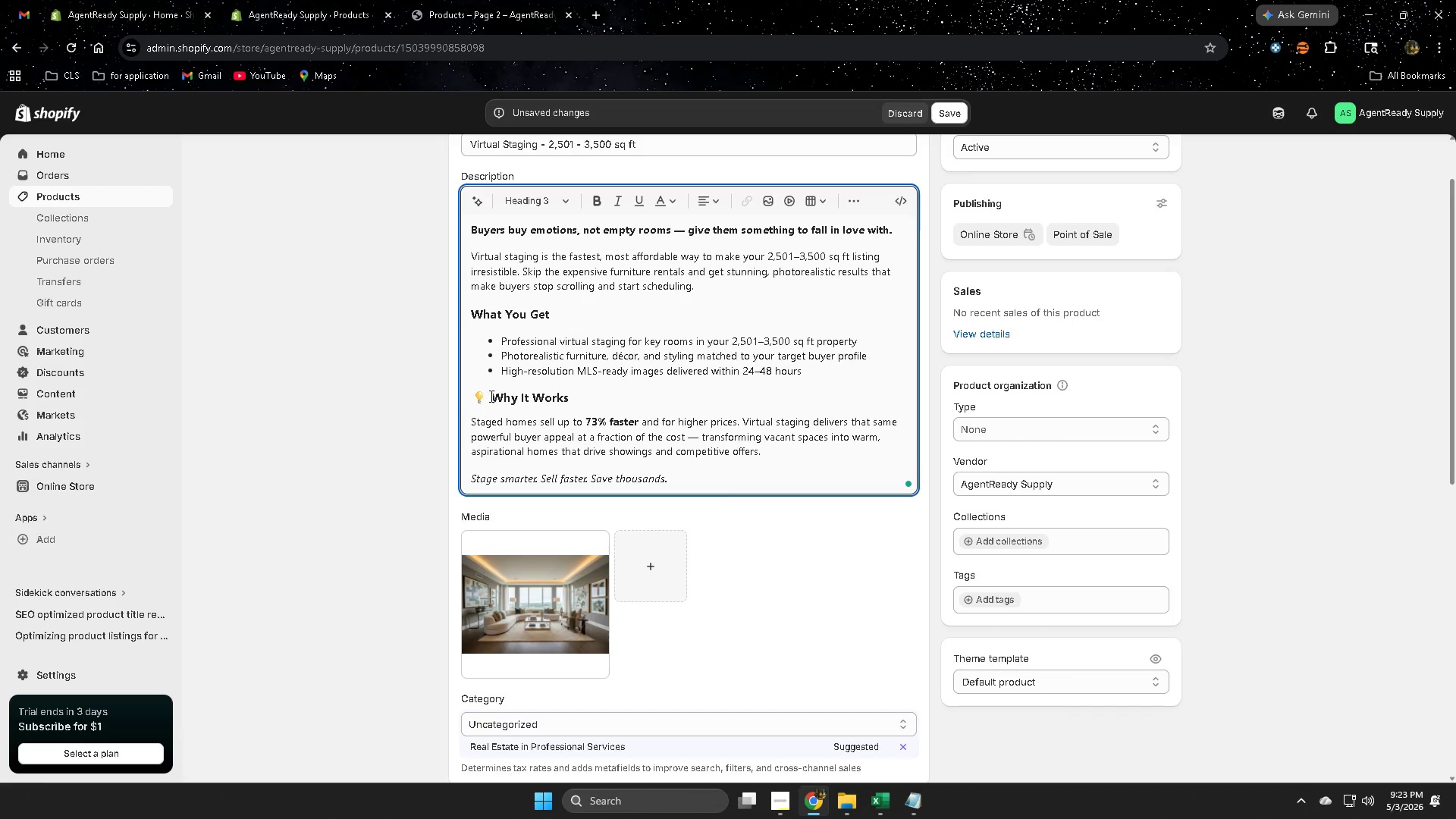 
left_click([489, 400])
 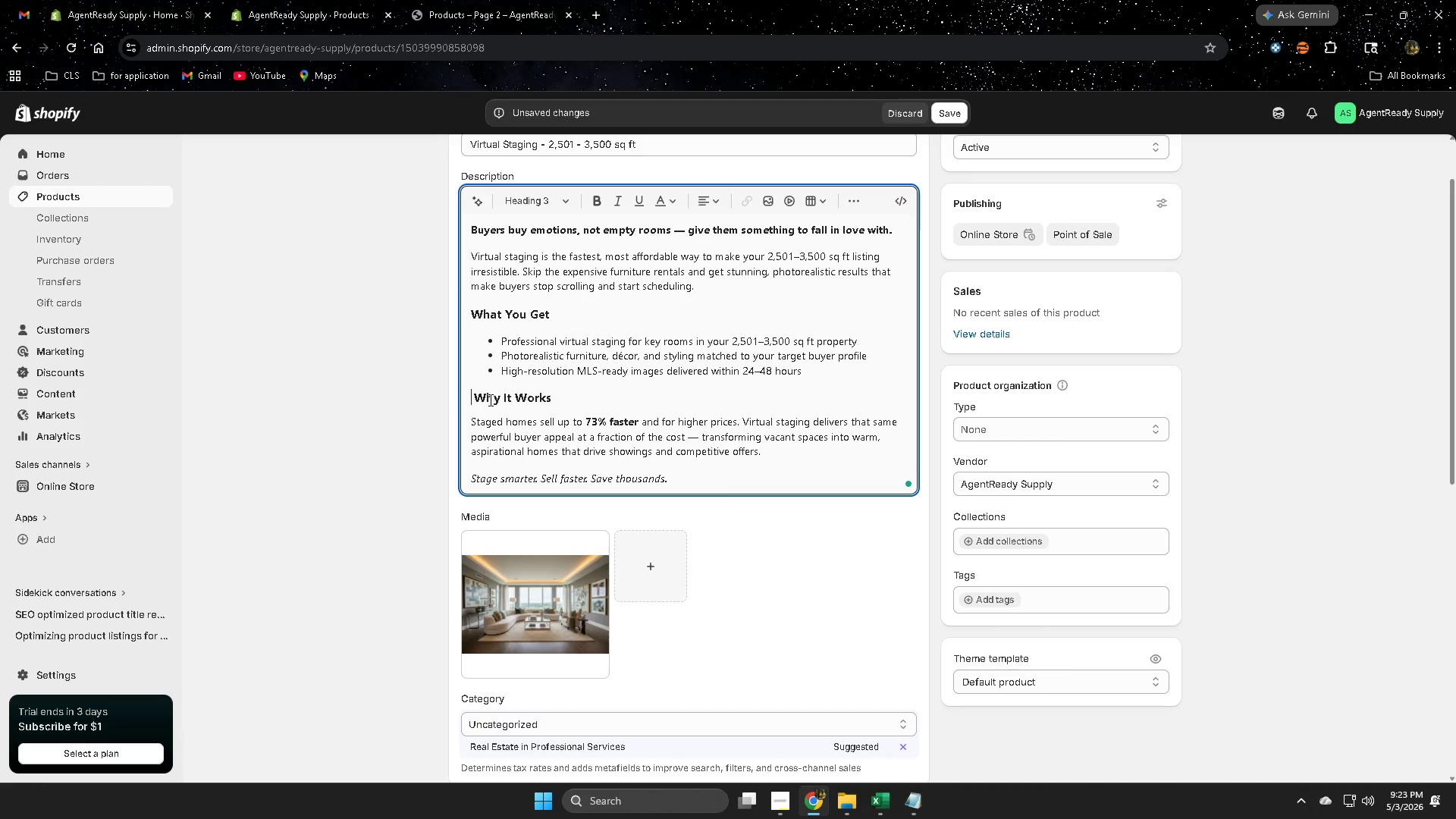 
key(Backspace)
 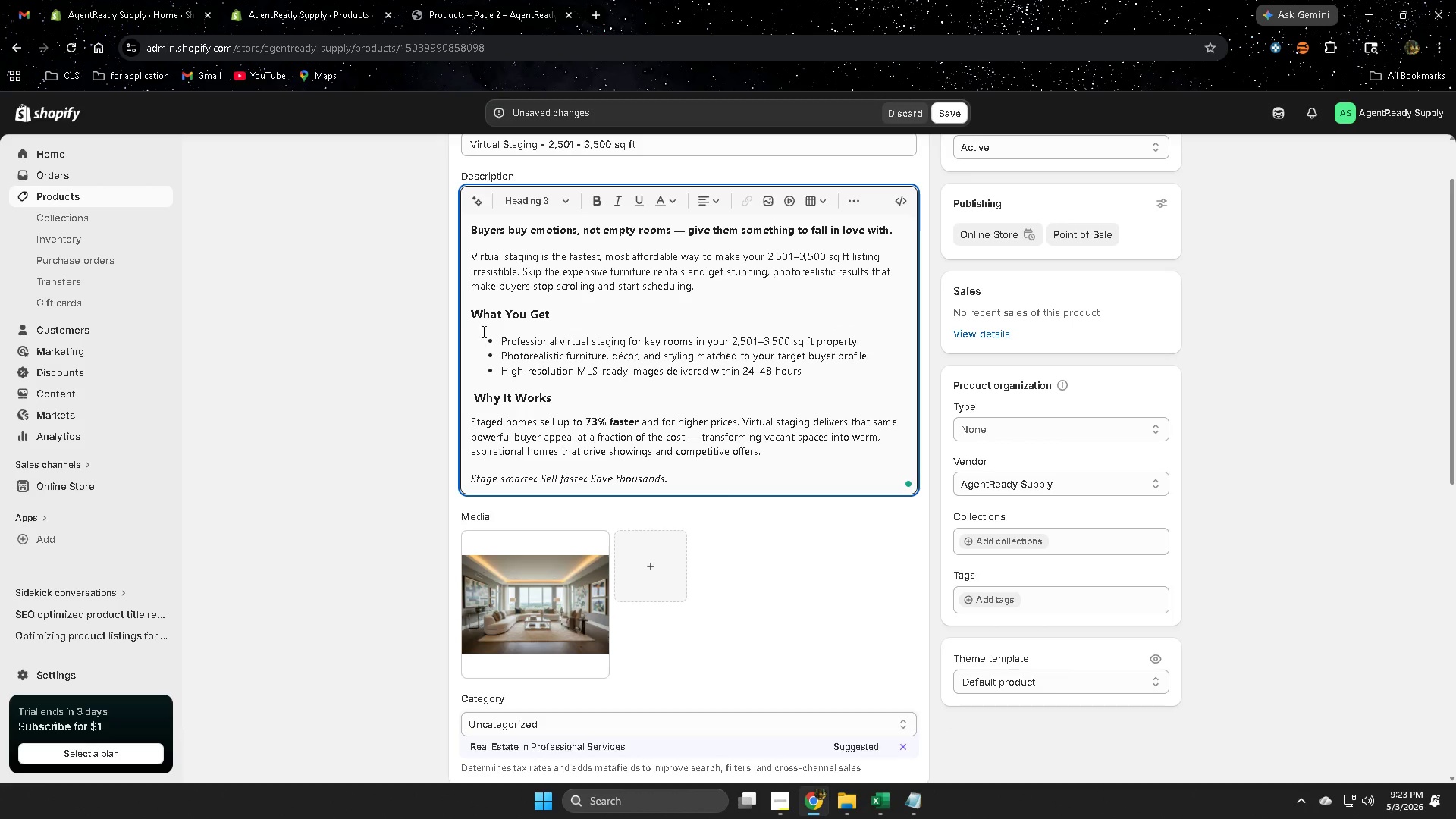 
left_click([482, 315])
 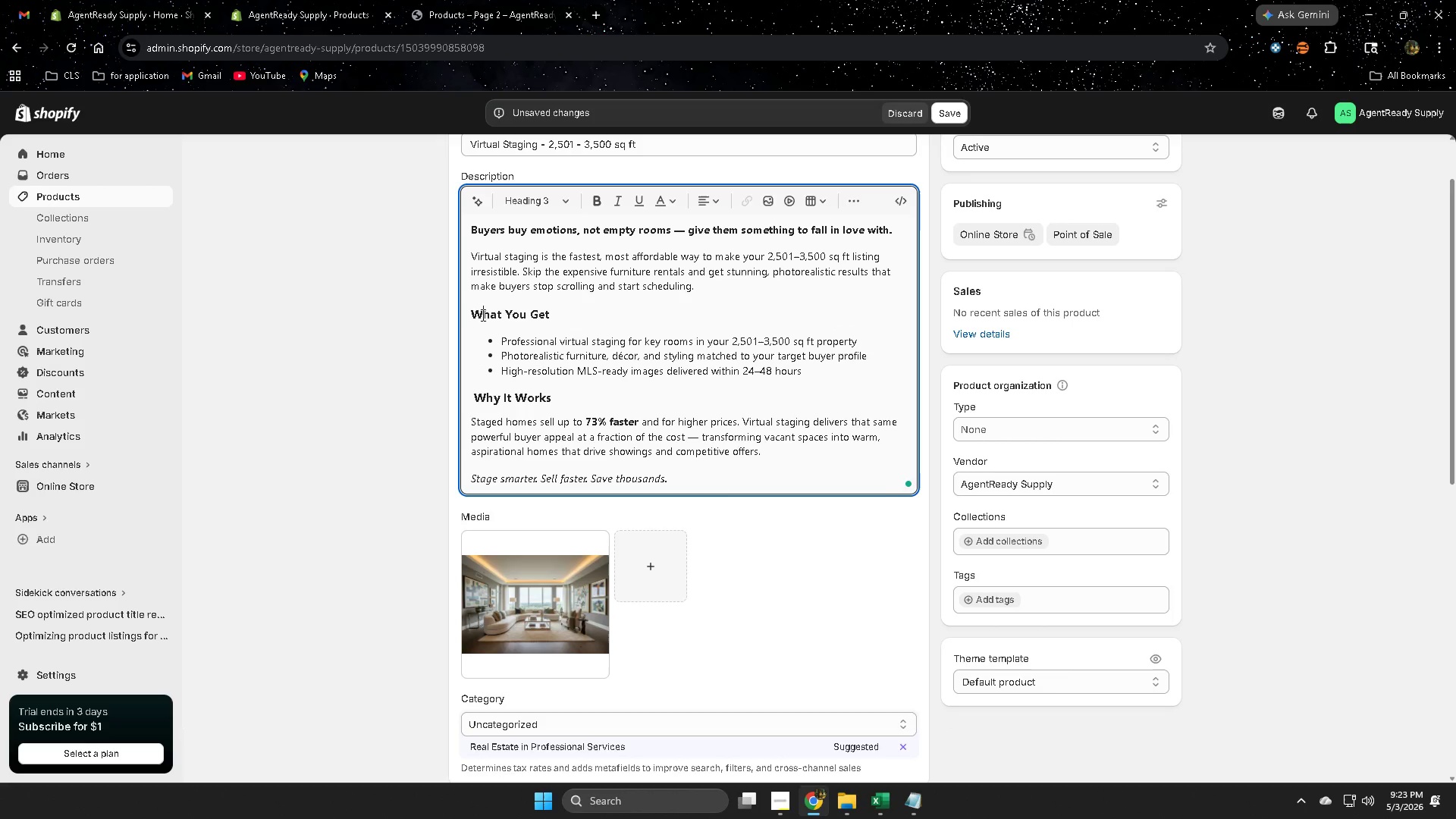 
left_click_drag(start_coordinate=[482, 315], to_coordinate=[549, 314])
 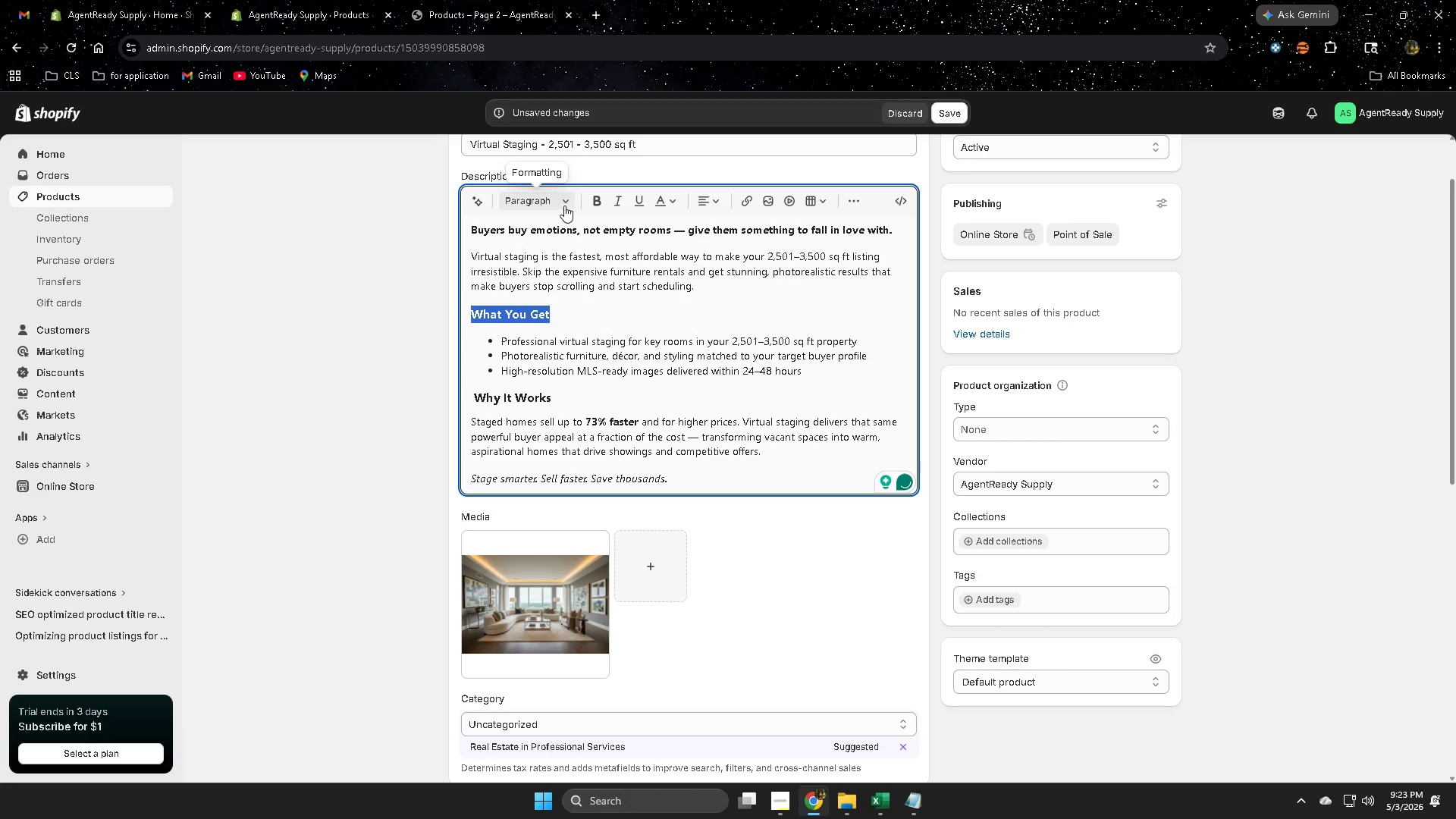 
left_click([562, 204])
 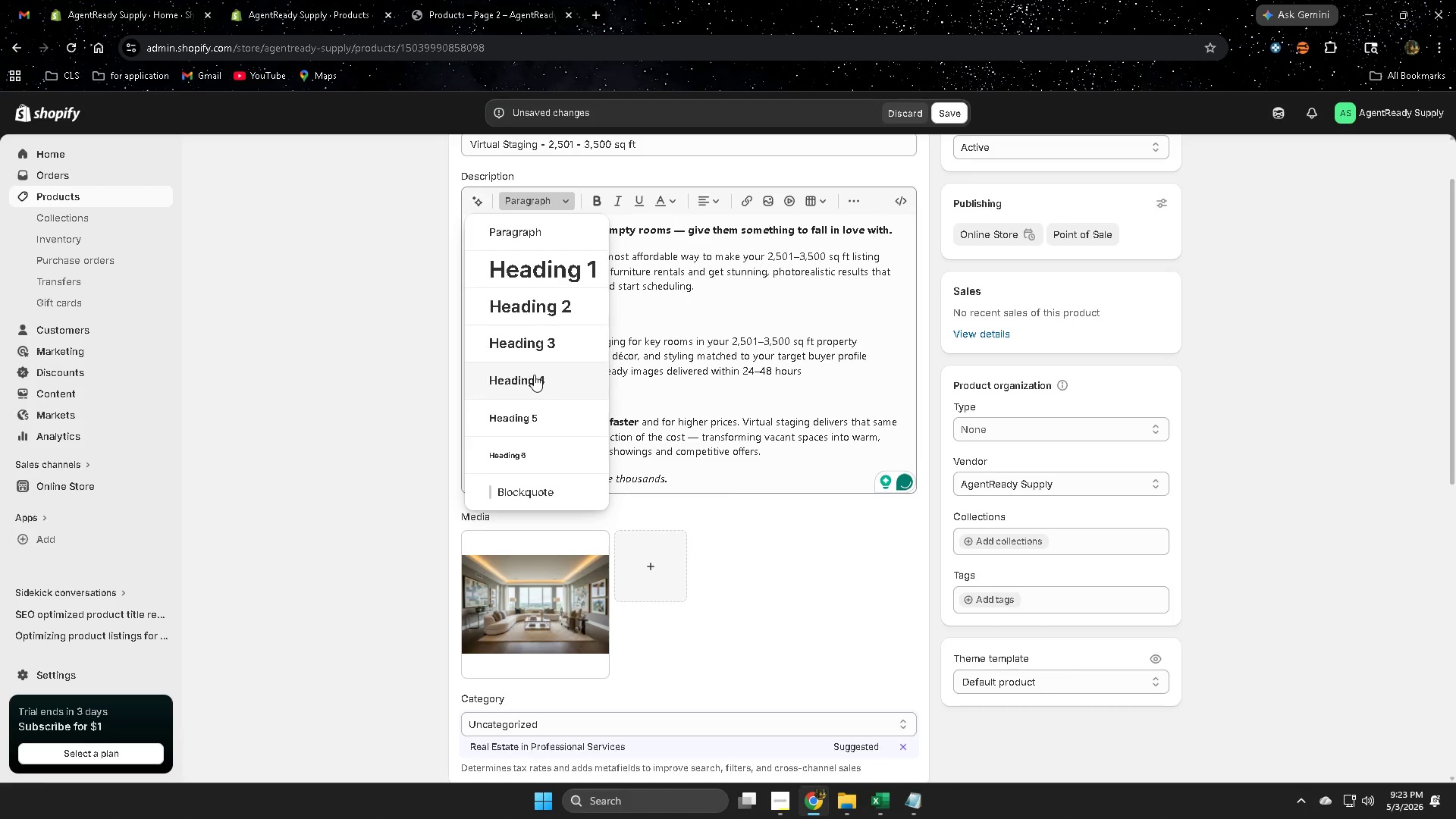 
left_click([534, 375])
 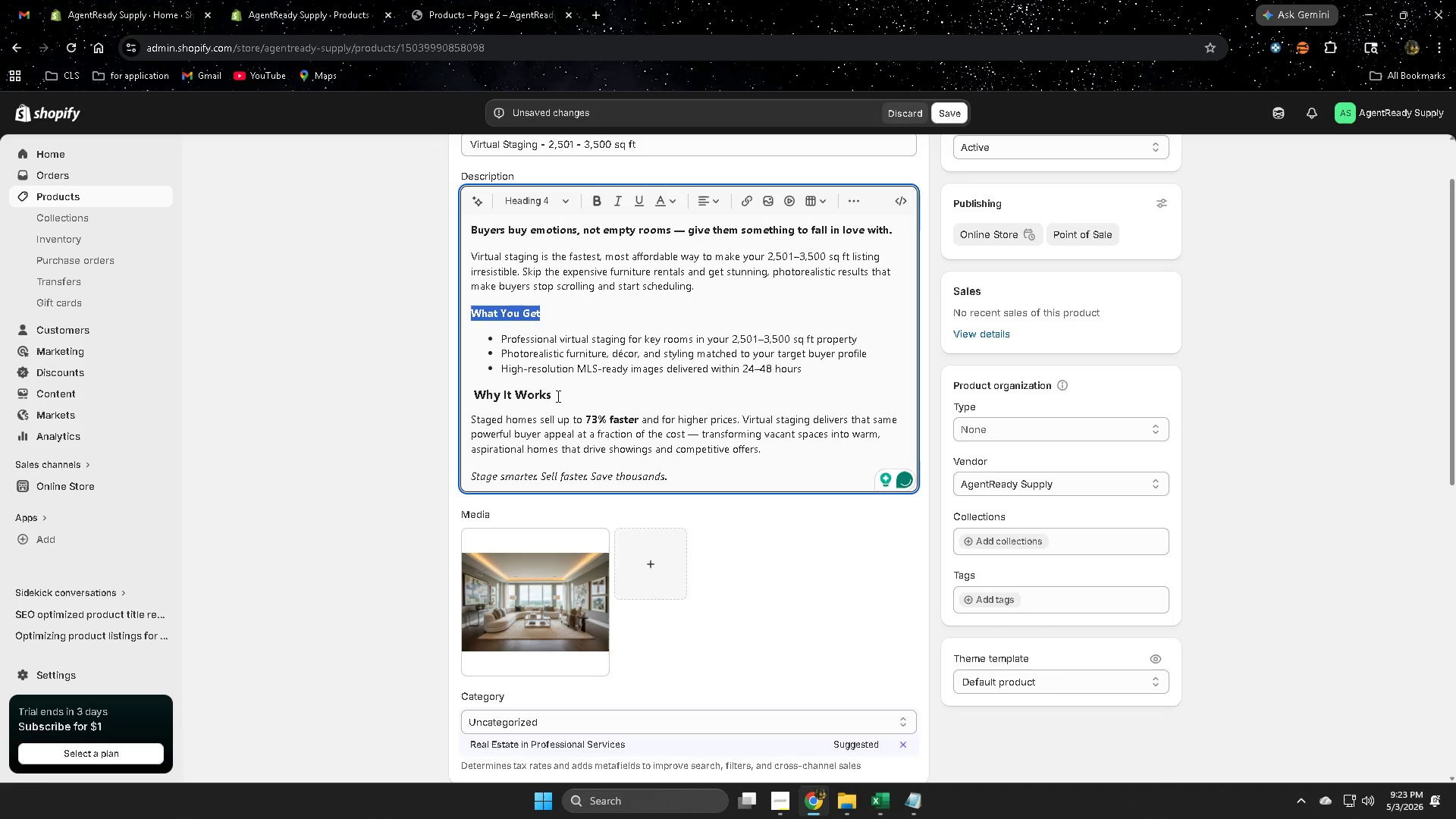 
left_click_drag(start_coordinate=[556, 396], to_coordinate=[480, 390])
 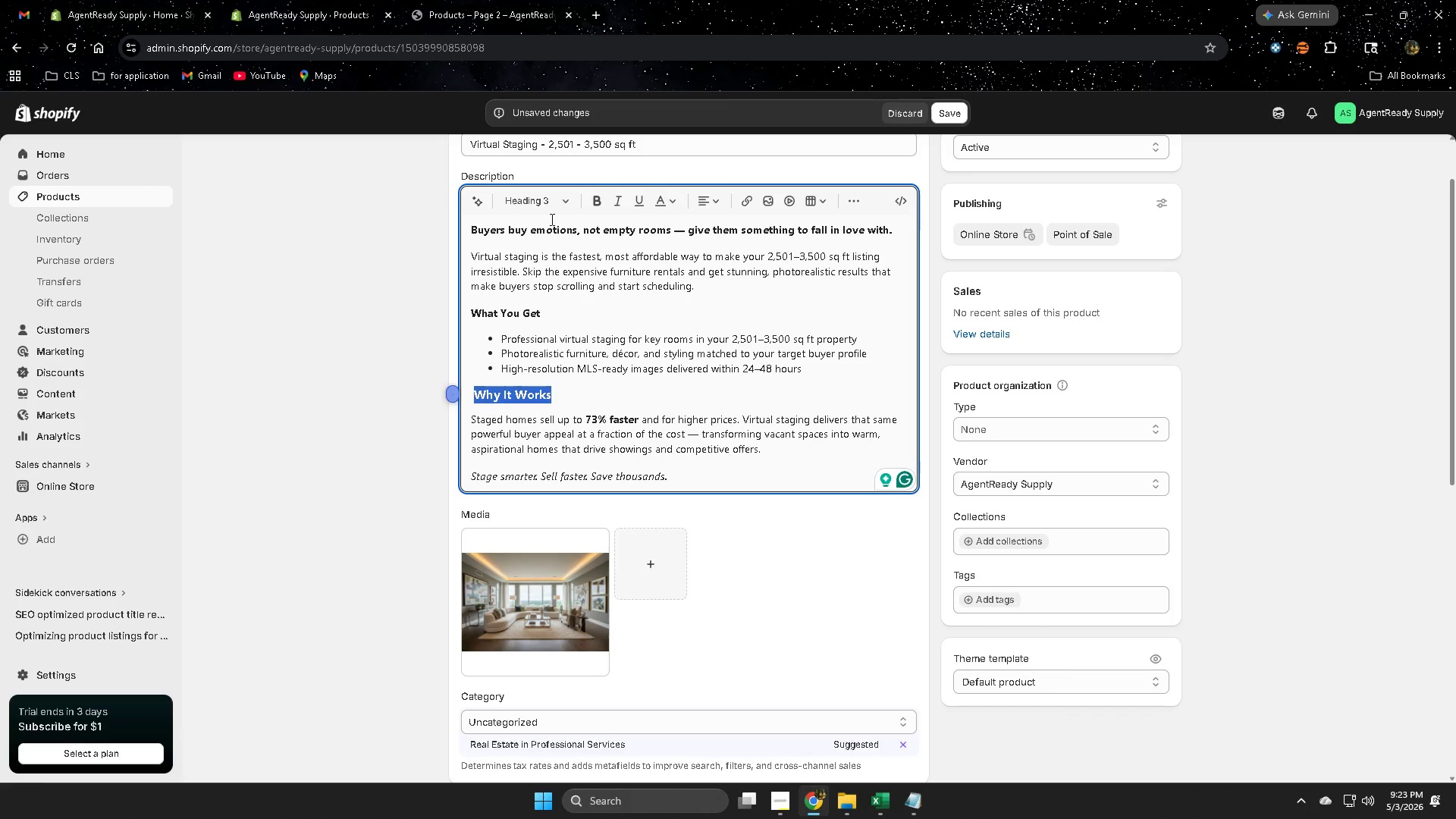 
left_click([563, 206])
 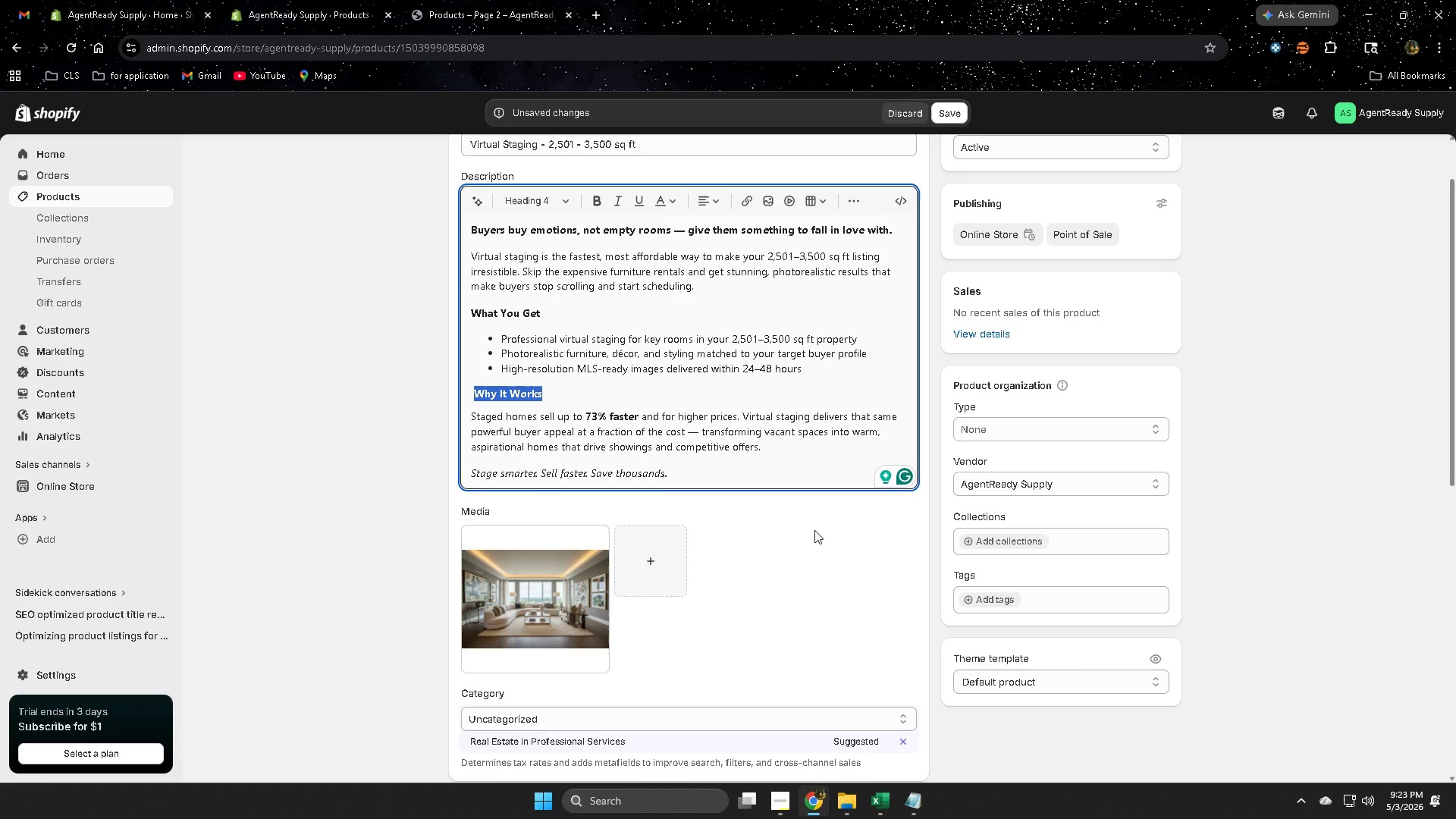 
left_click([1381, 576])
 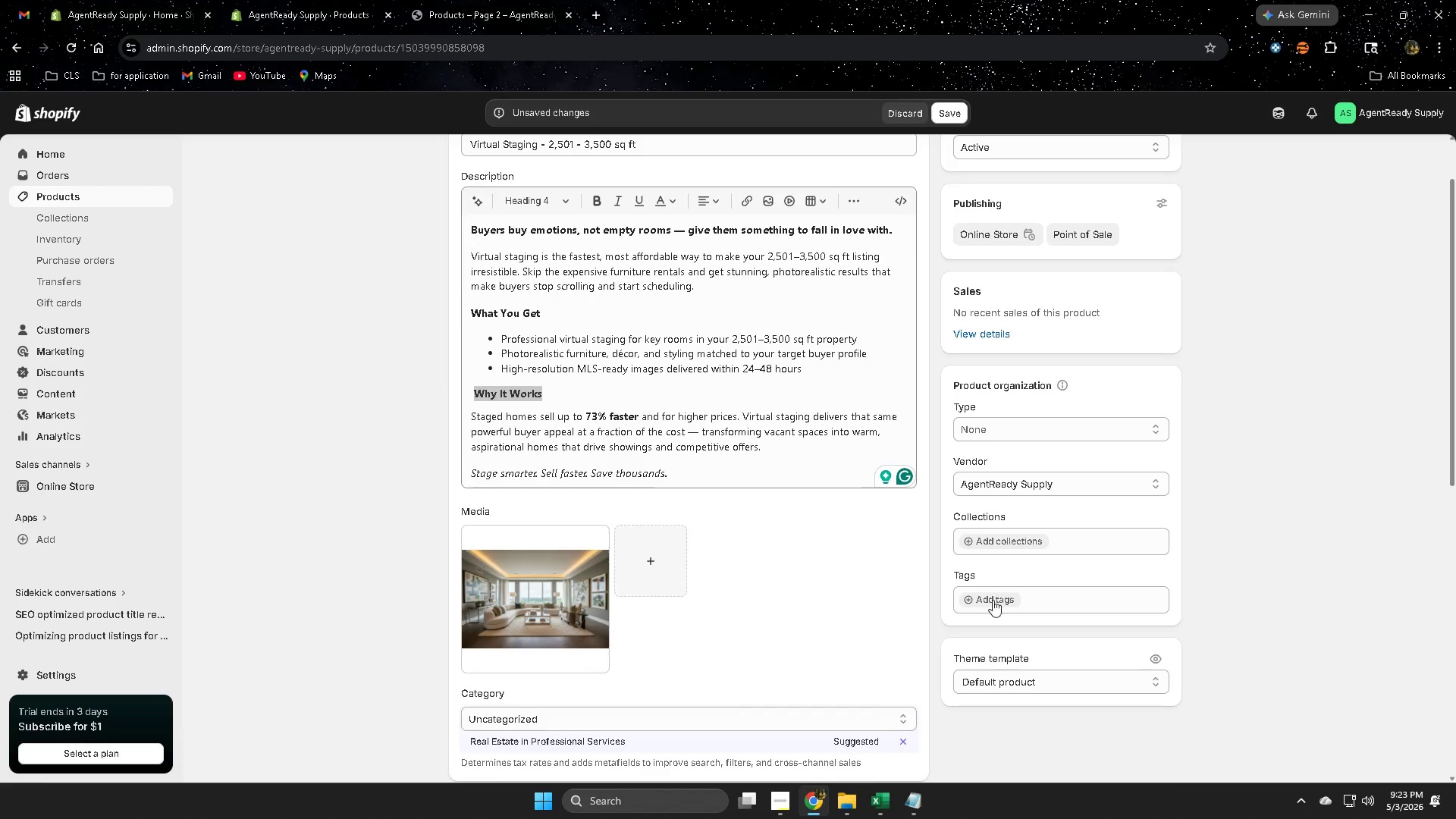 
scroll: coordinate [800, 551], scroll_direction: up, amount: 3.0
 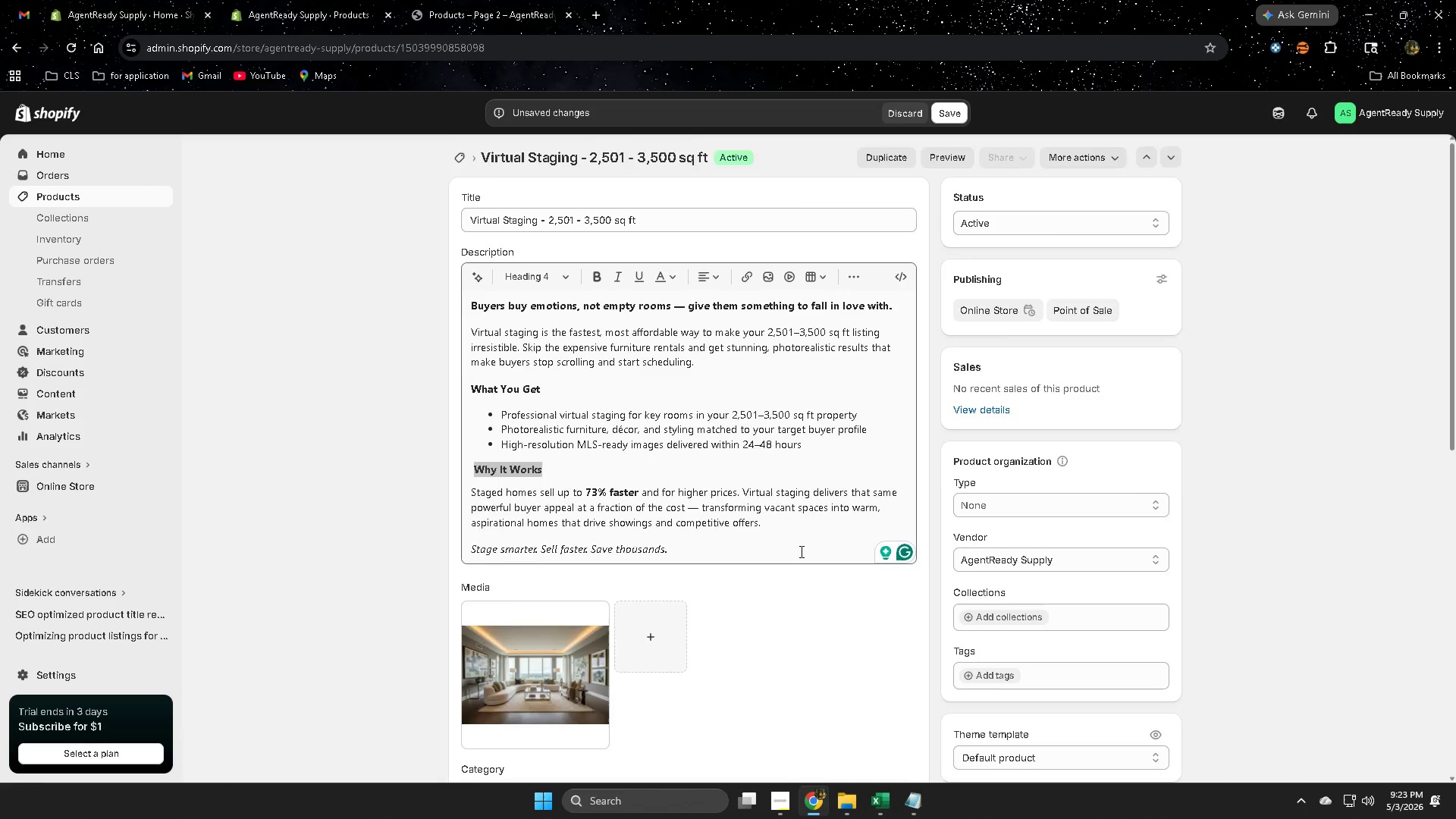 
scroll: coordinate [774, 558], scroll_direction: down, amount: 8.0
 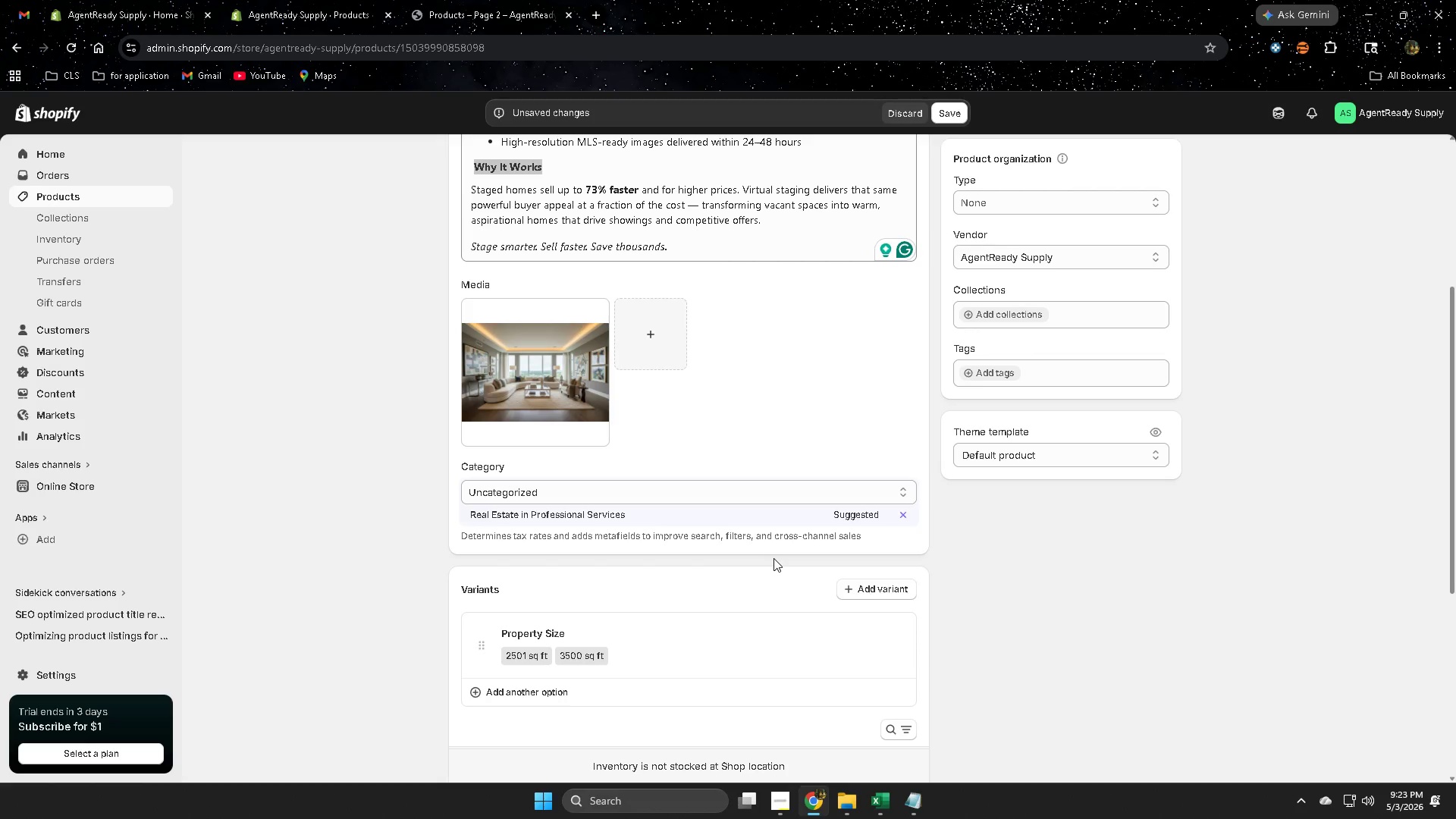 
scroll: coordinate [739, 545], scroll_direction: up, amount: 5.0
 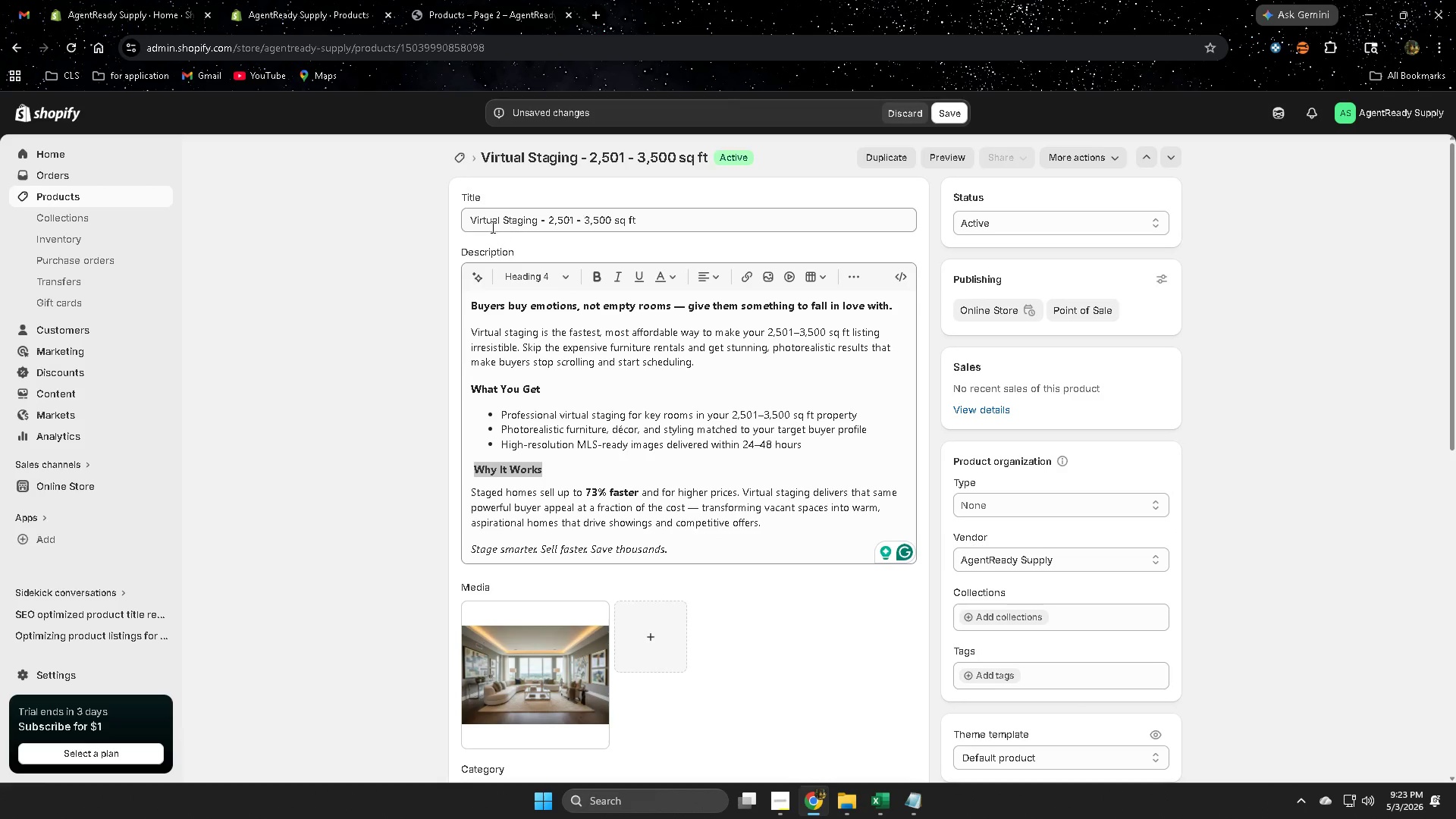 
left_click([485, 224])
 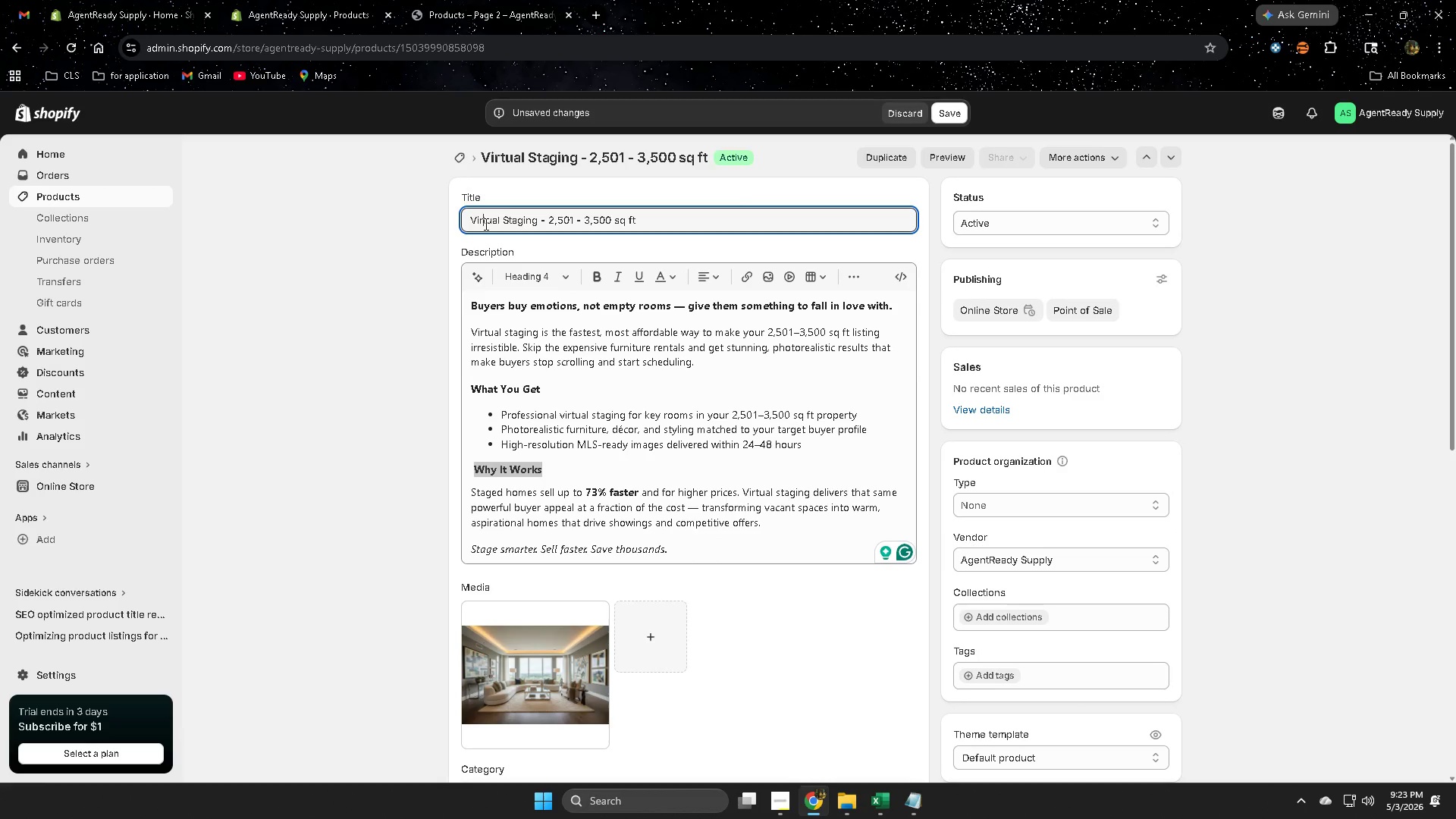 
left_click_drag(start_coordinate=[485, 224], to_coordinate=[509, 222])
 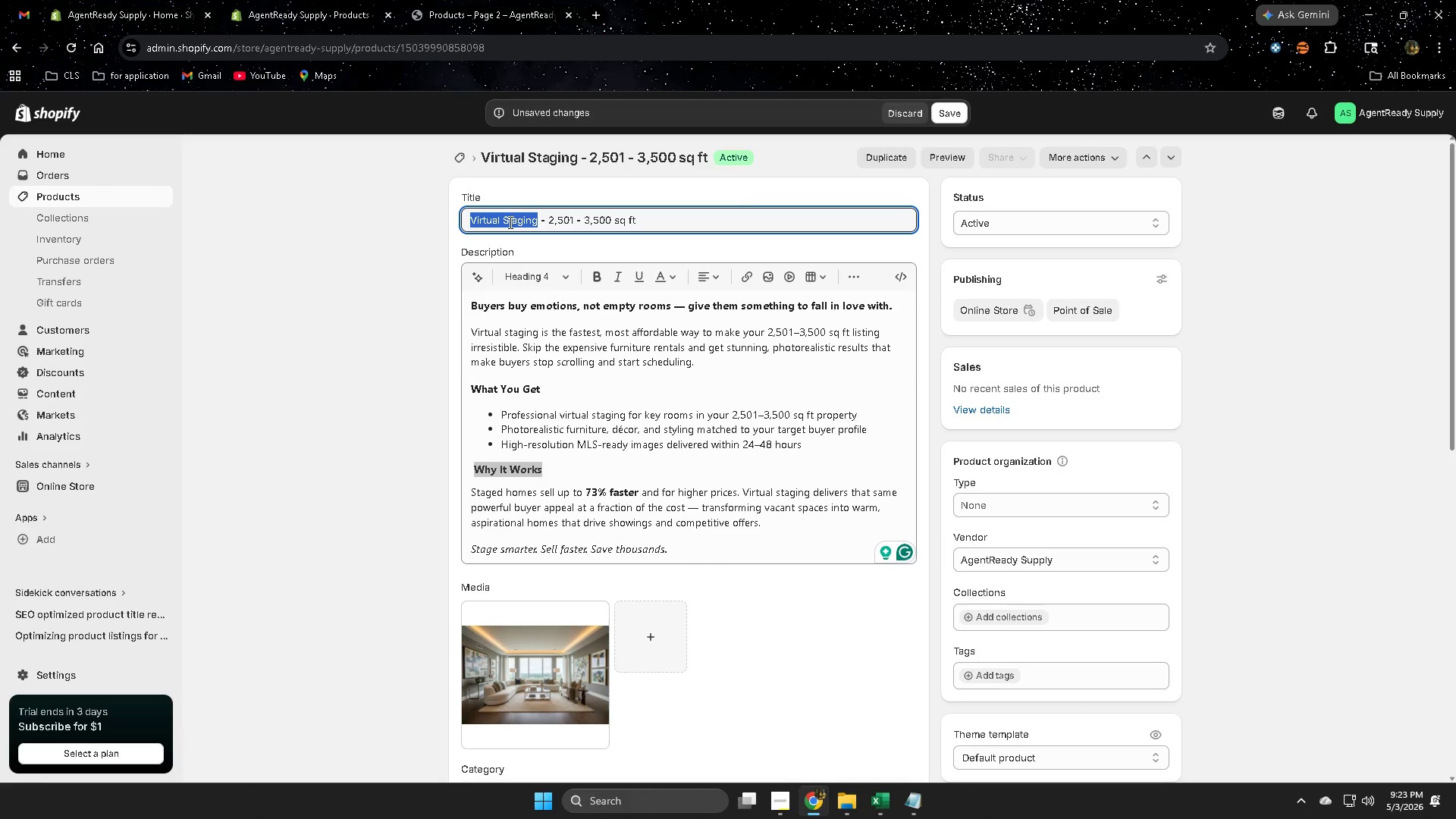 
key(Control+ControlLeft)
 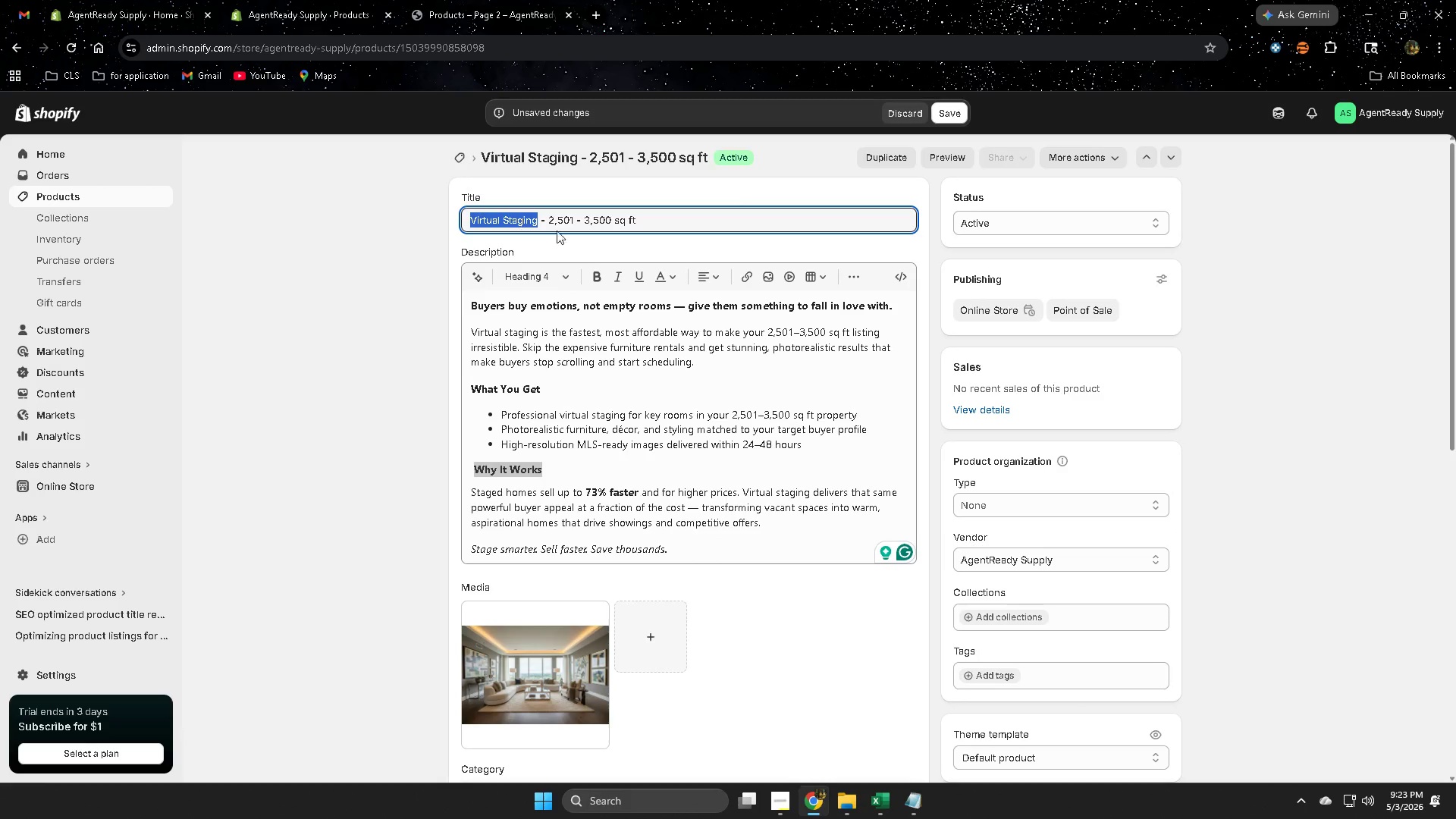 
key(Control+C)
 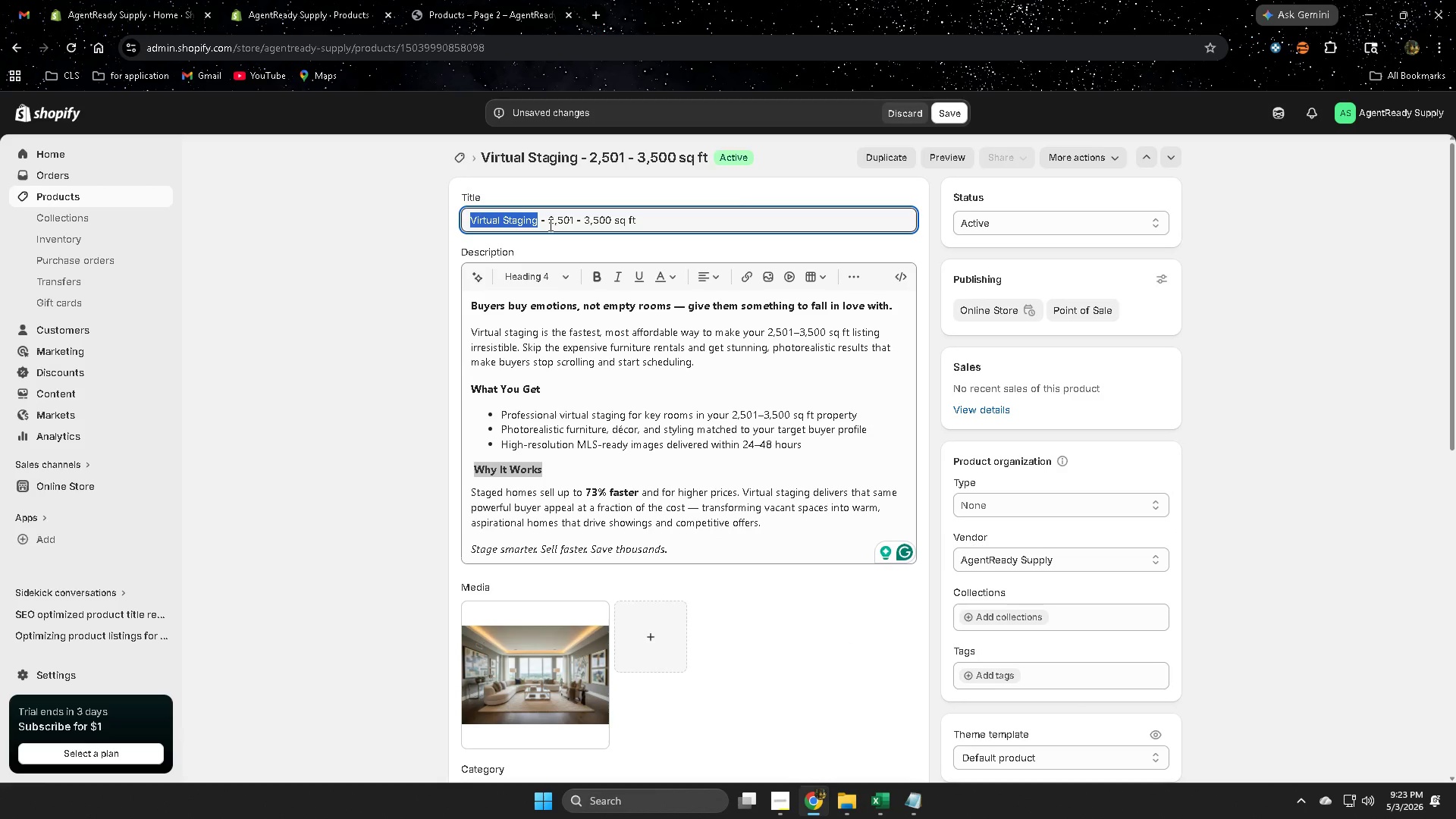 
left_click([347, 257])
 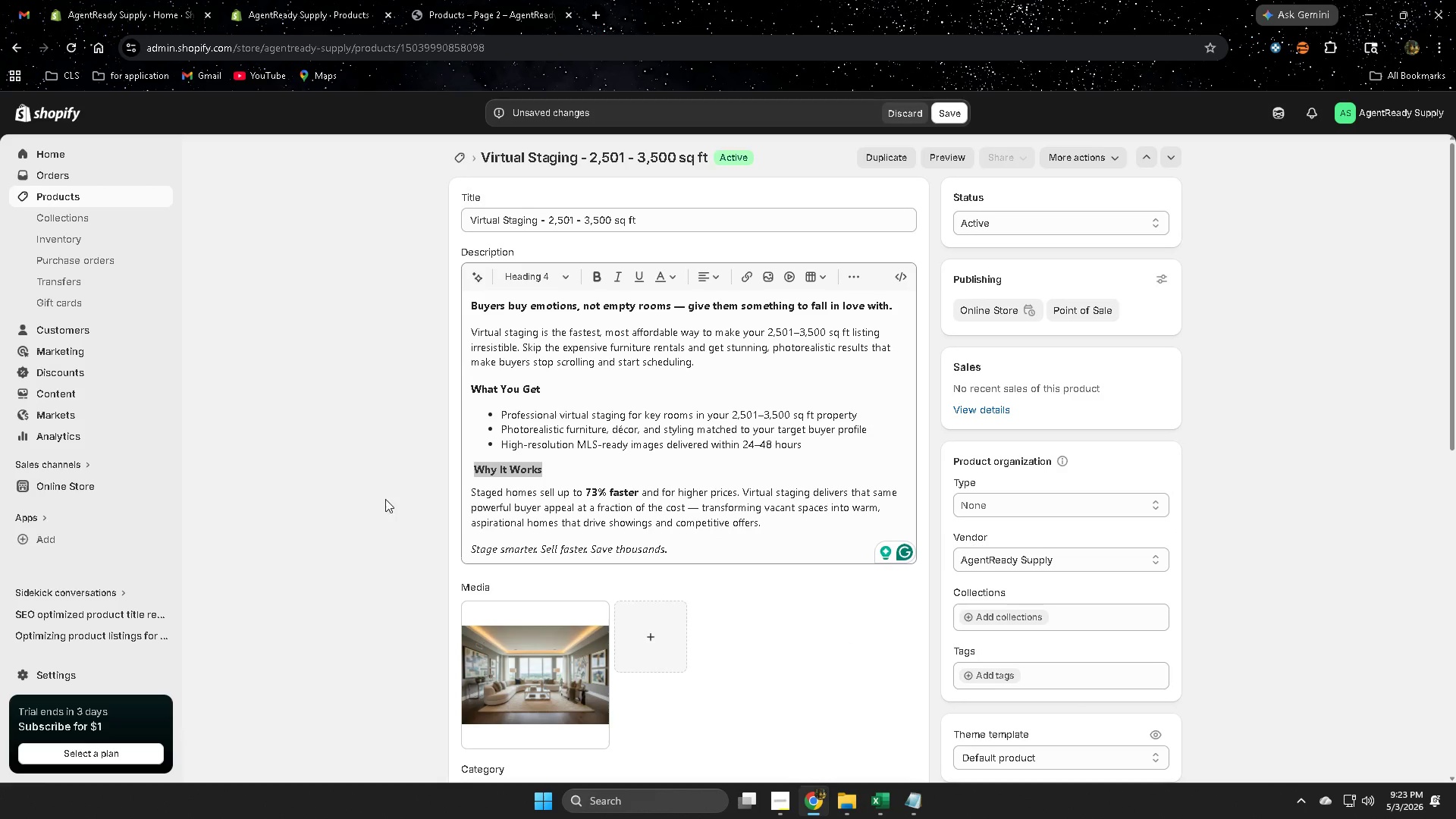 
scroll: coordinate [385, 499], scroll_direction: up, amount: 2.0
 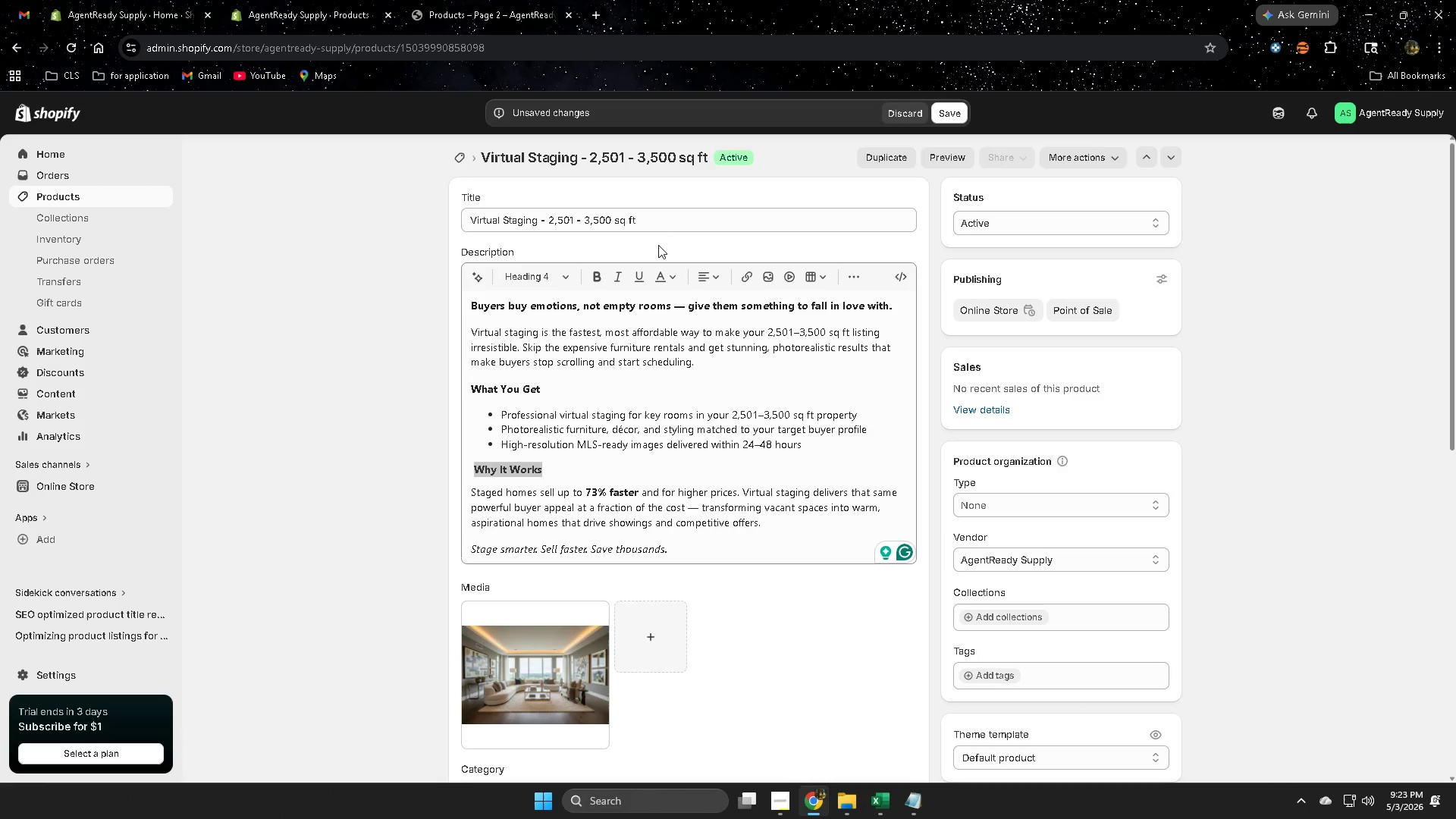 
double_click([659, 217])
 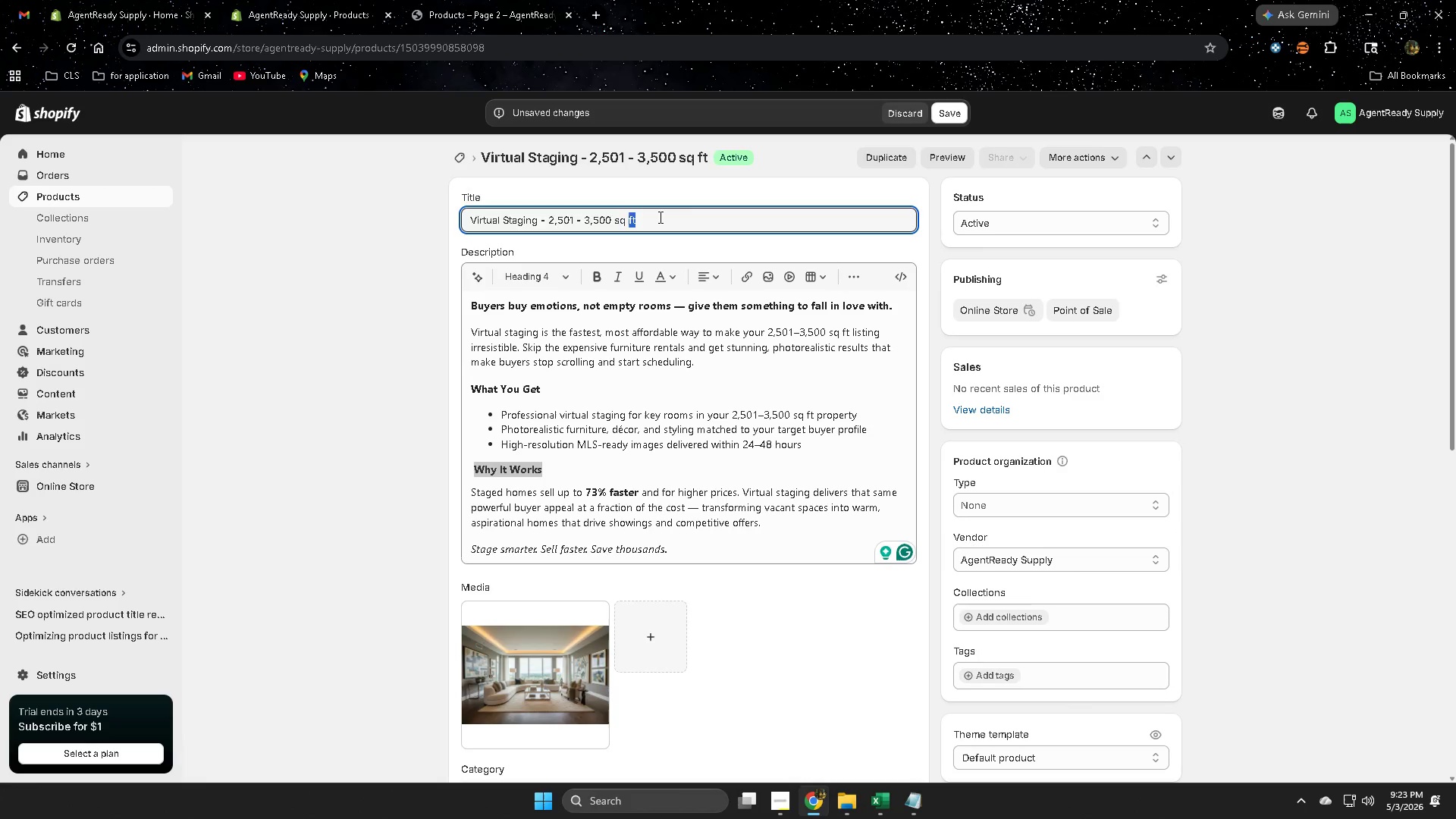 
triple_click([659, 217])
 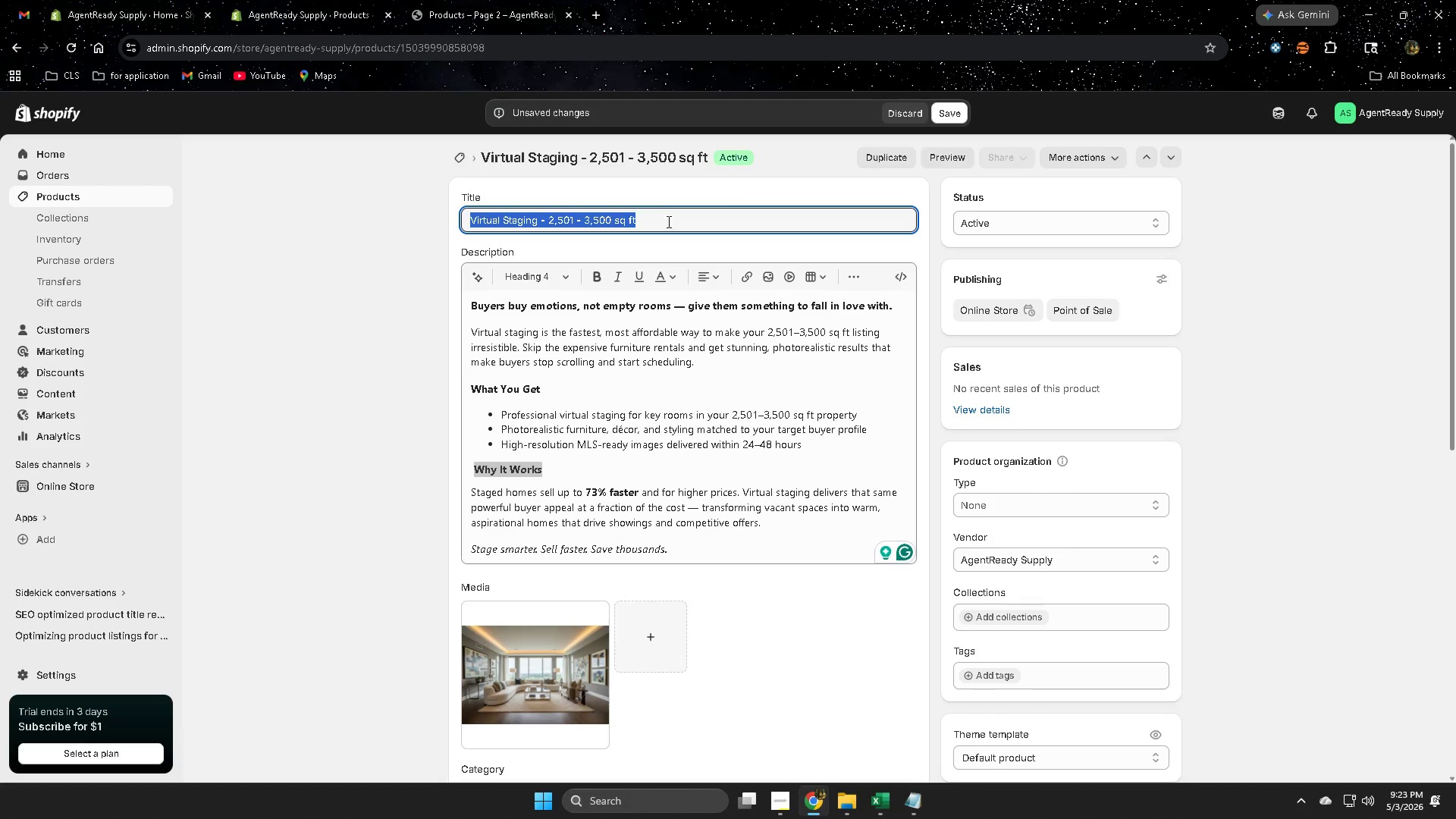 
key(Control+ControlLeft)
 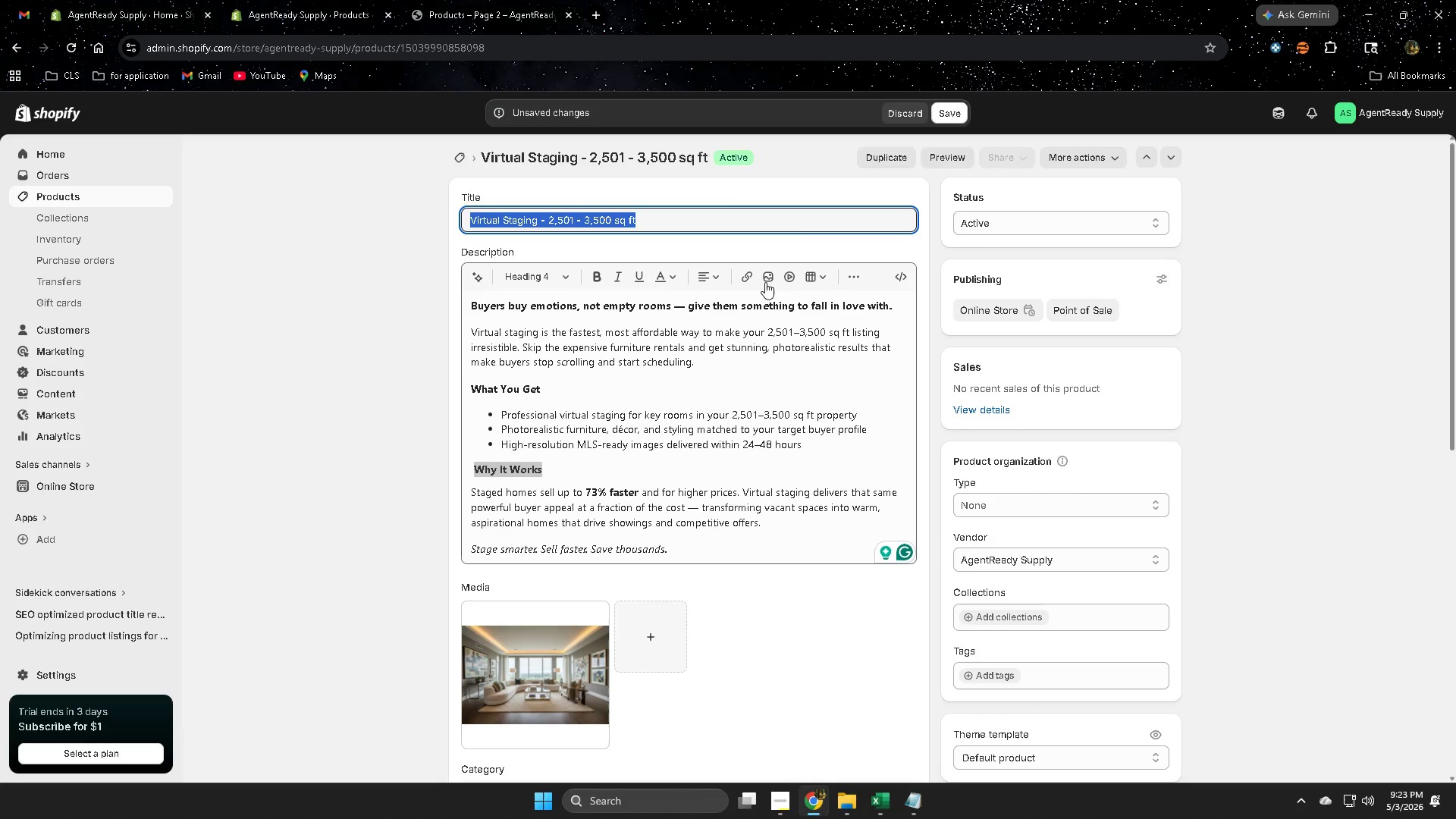 
key(Control+C)
 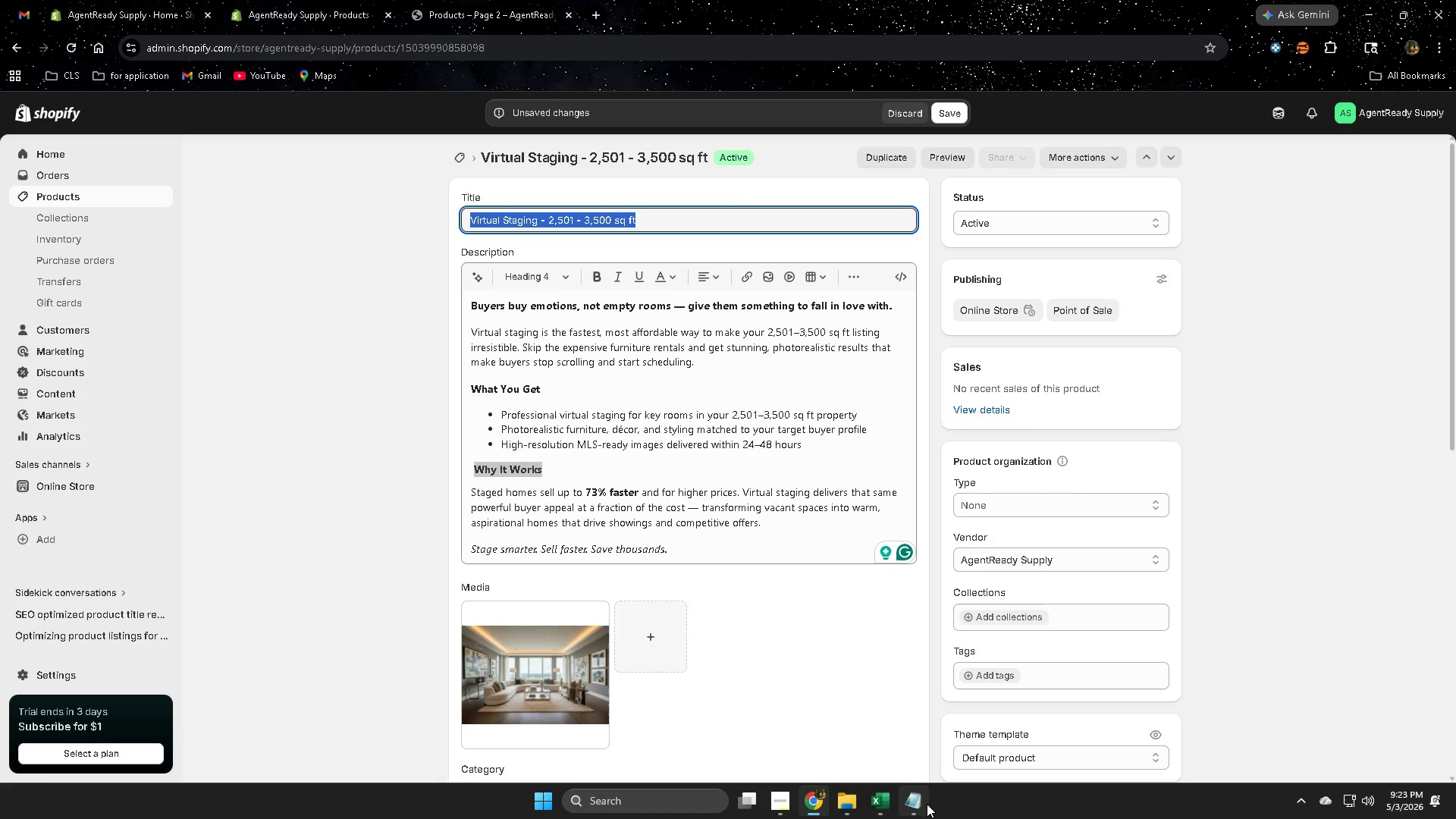 
left_click([886, 802])
 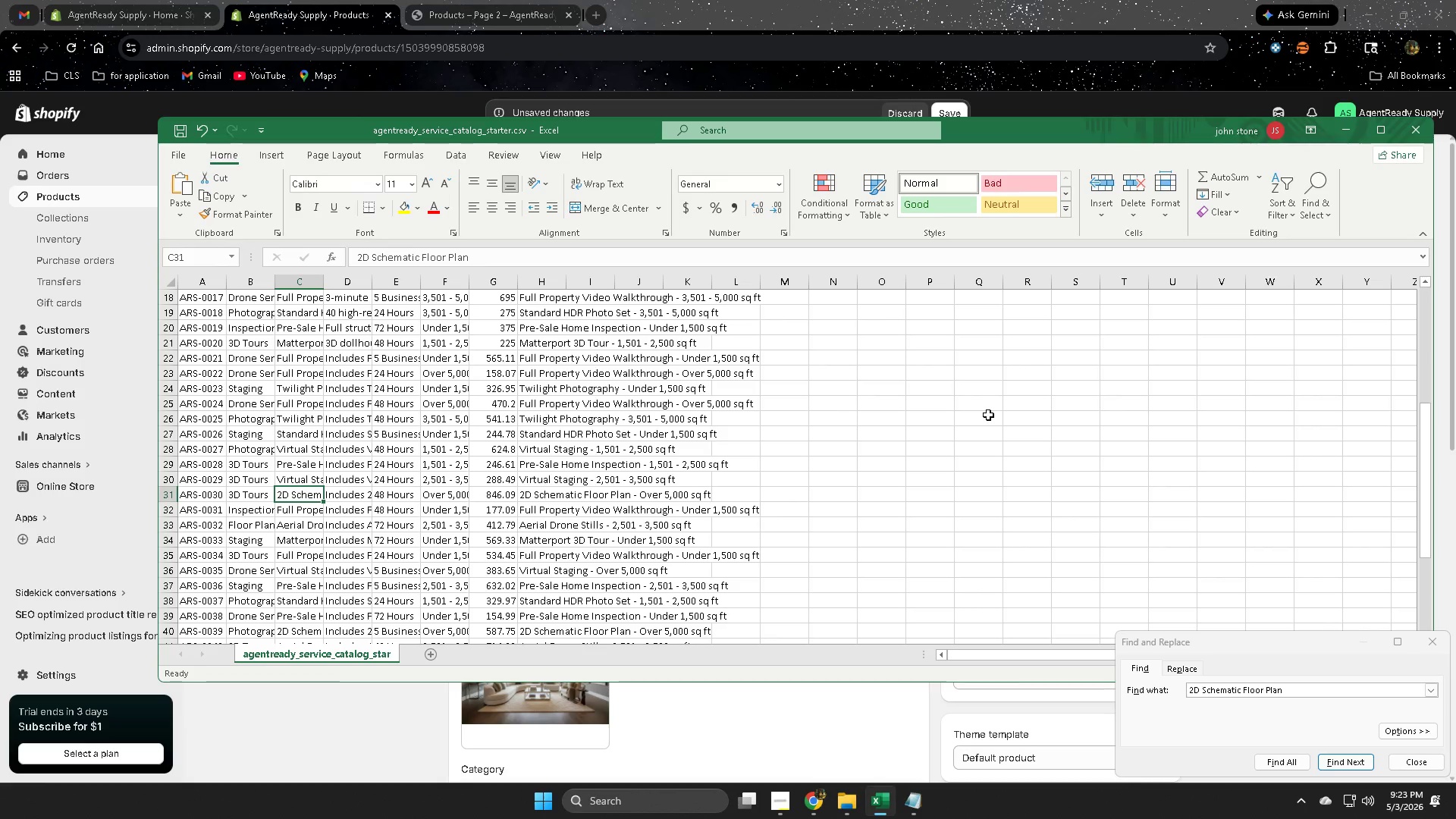 
left_click([988, 415])
 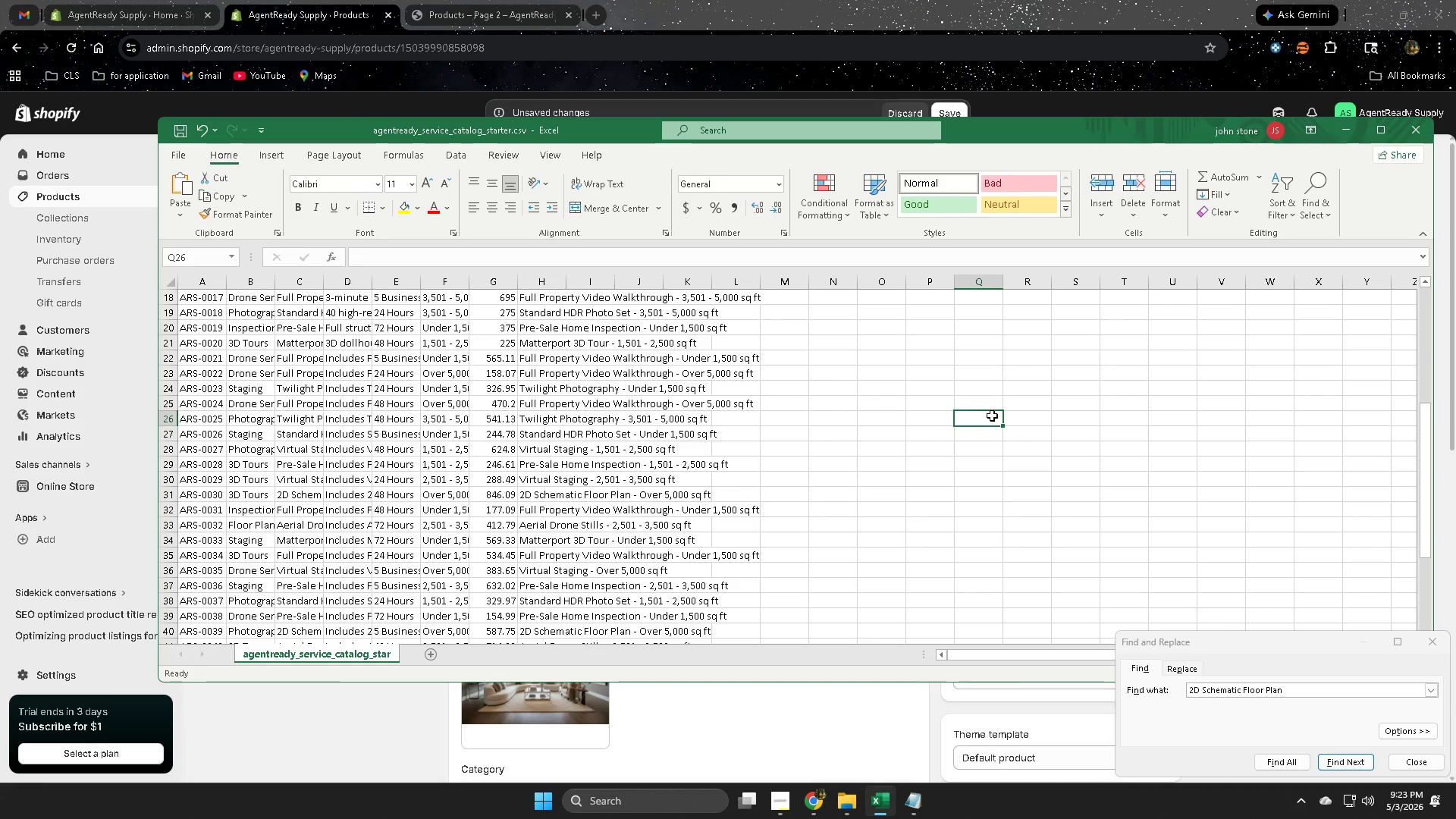 
key(Control+F)
 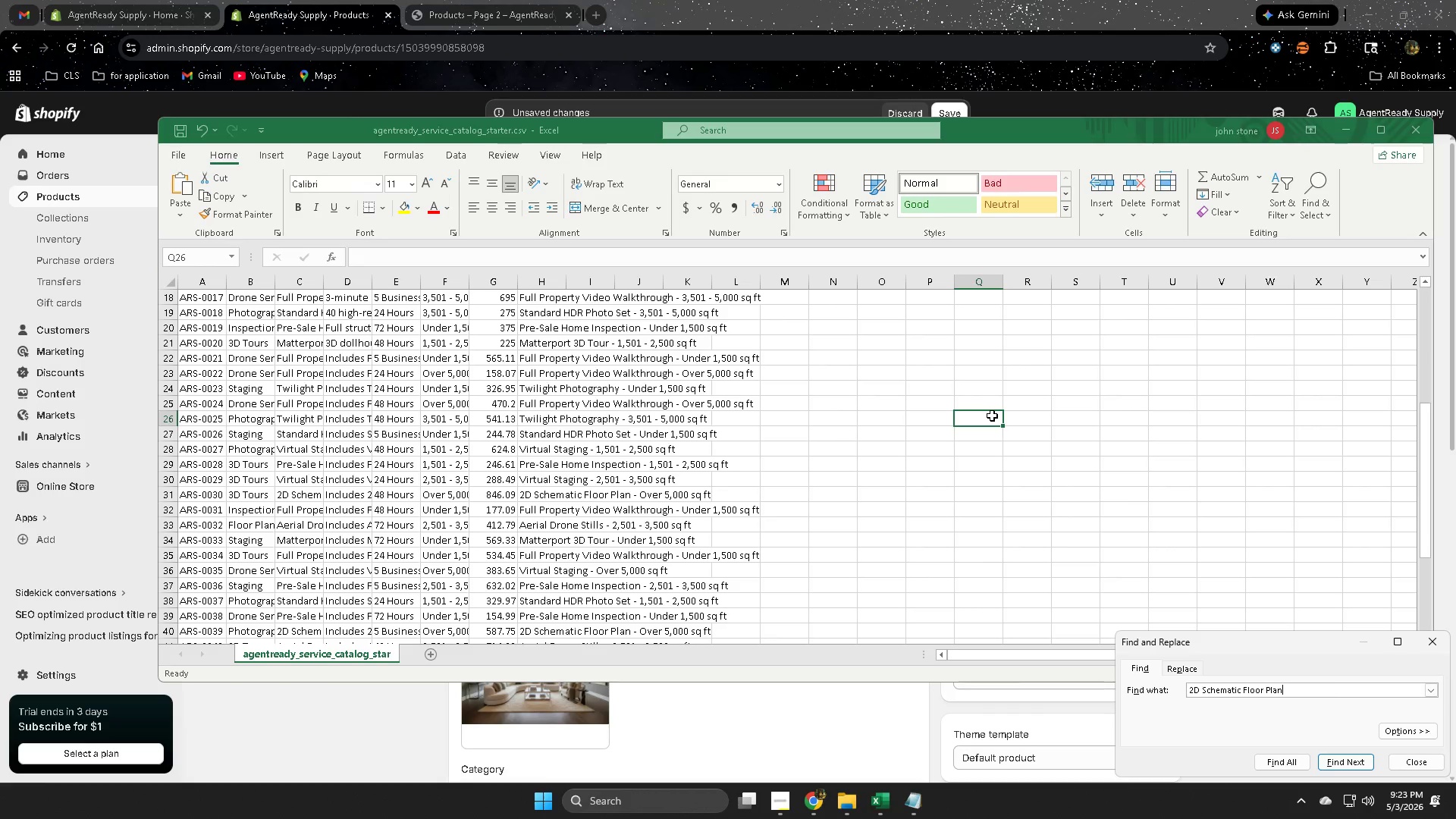 
key(Control+V)
 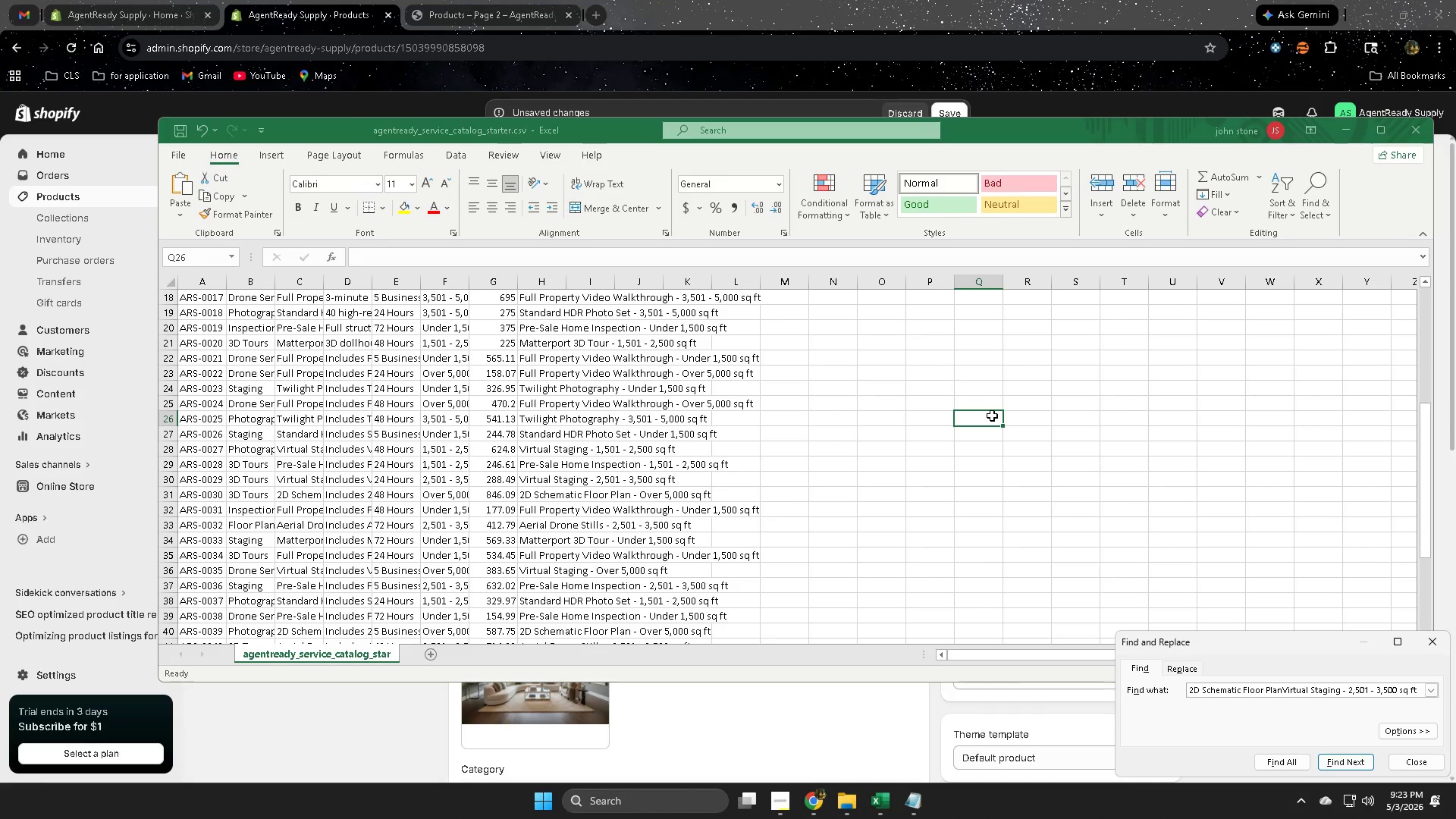 
key(Enter)
 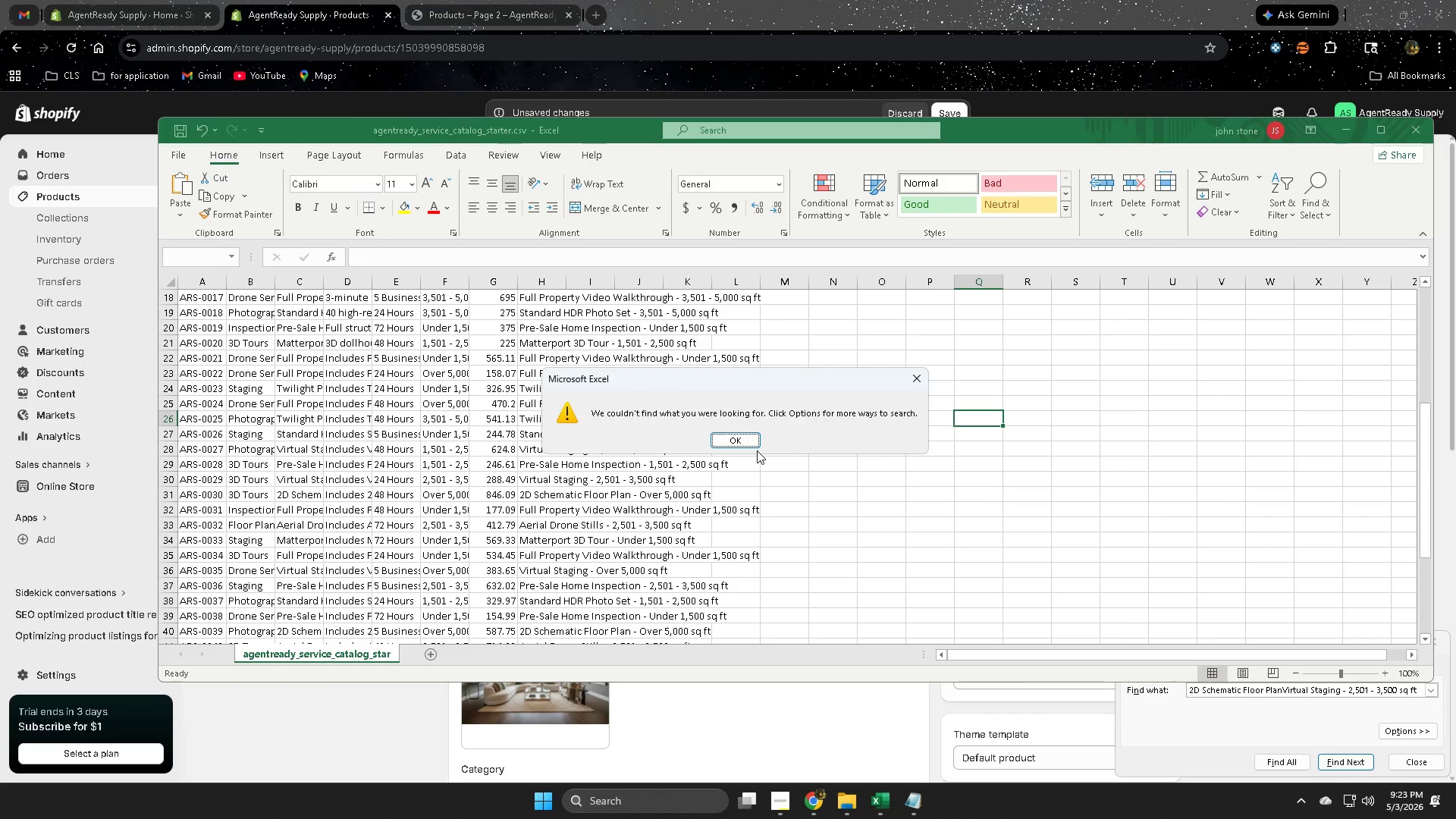 
left_click([751, 439])
 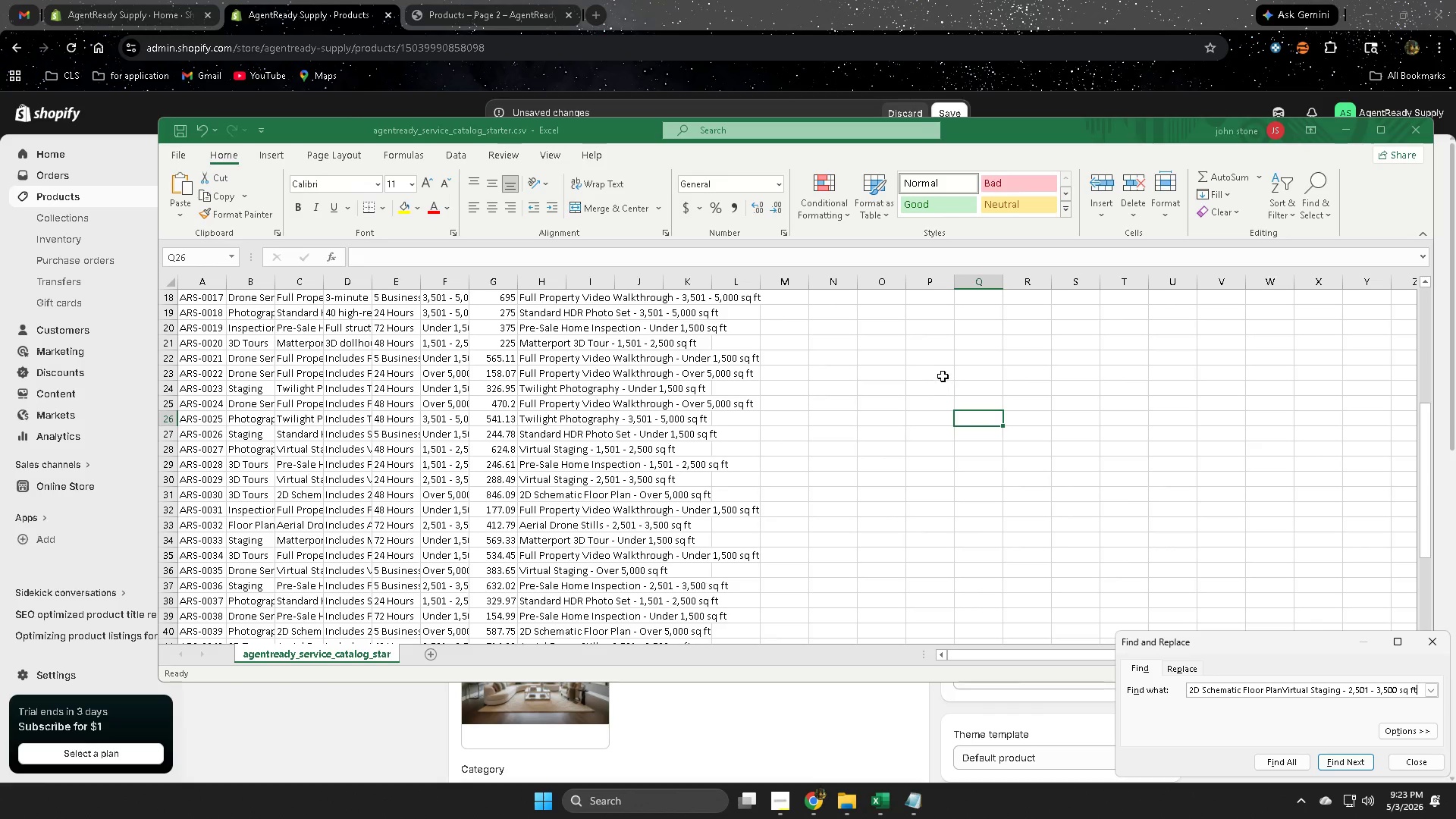 
left_click([943, 370])
 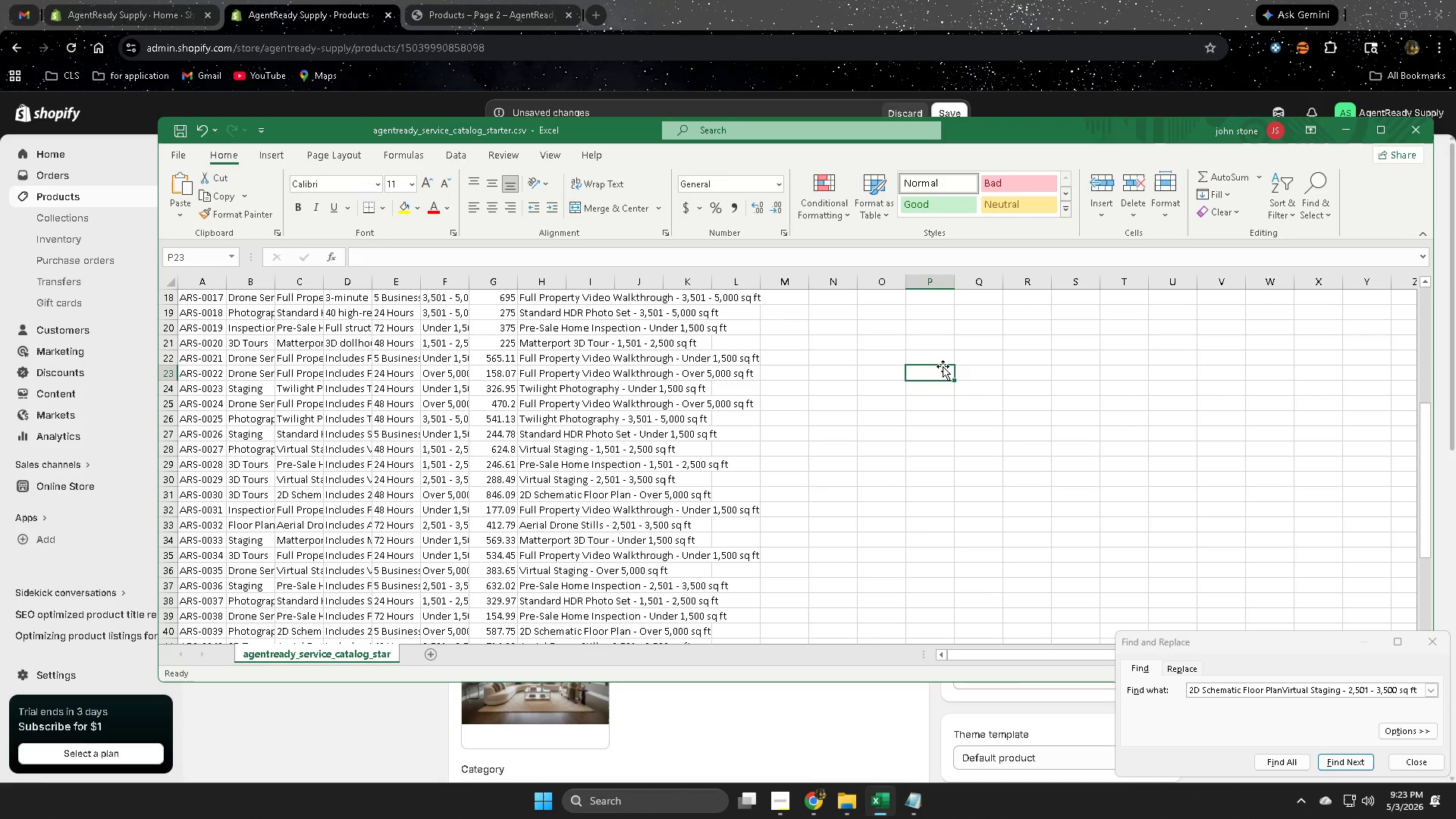 
key(Control+F)
 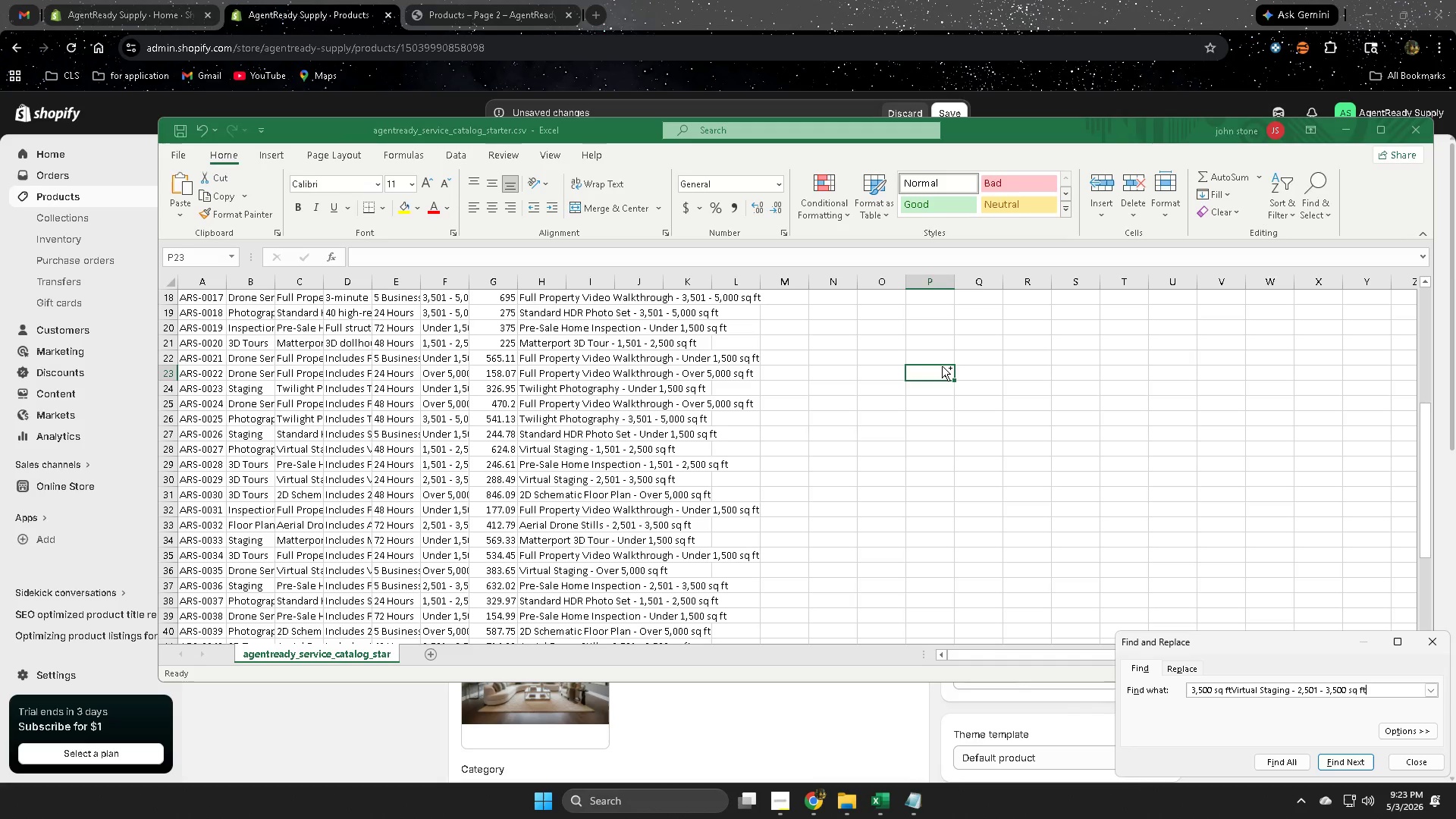 
key(Control+V)
 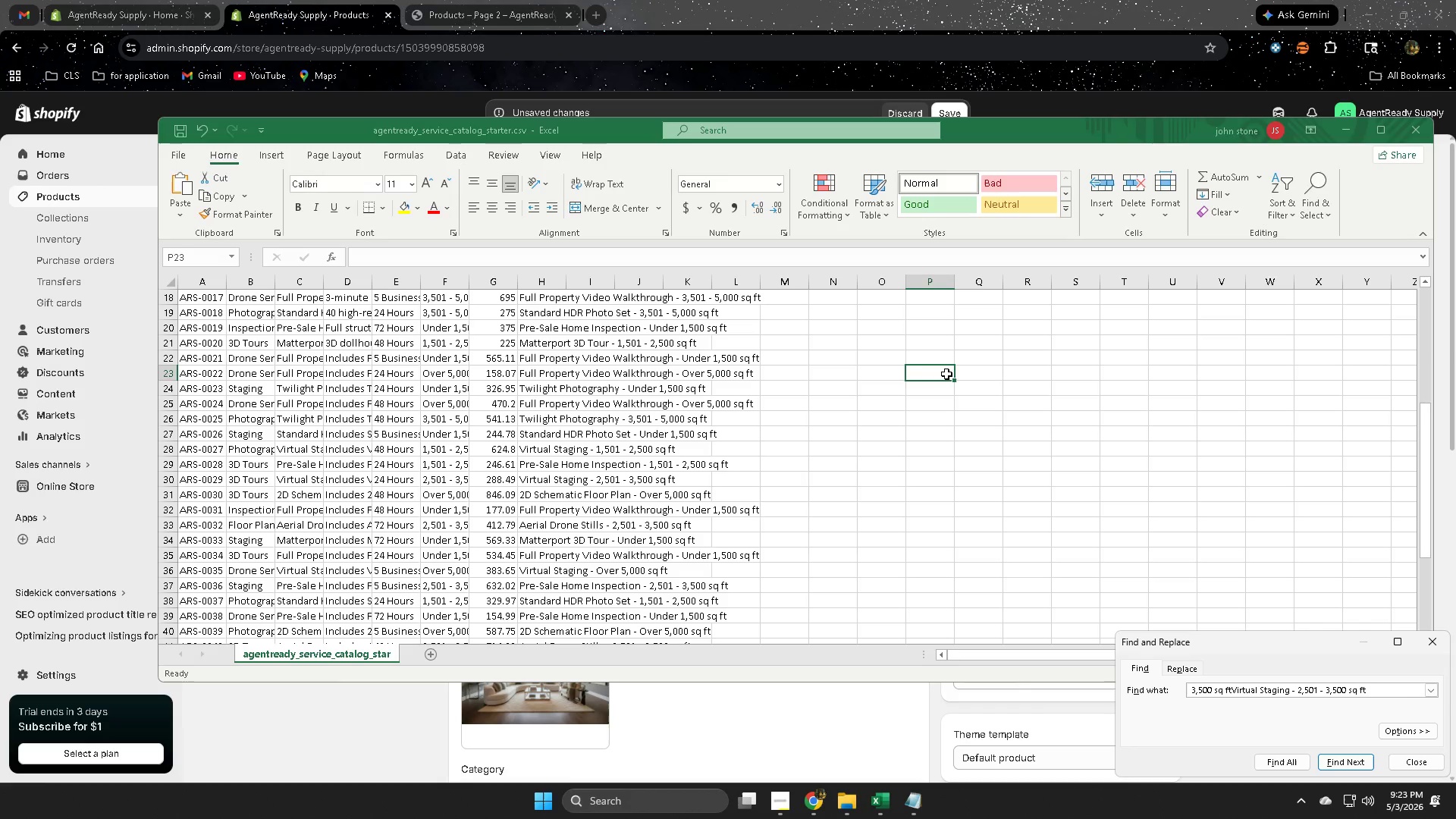 
key(Enter)
 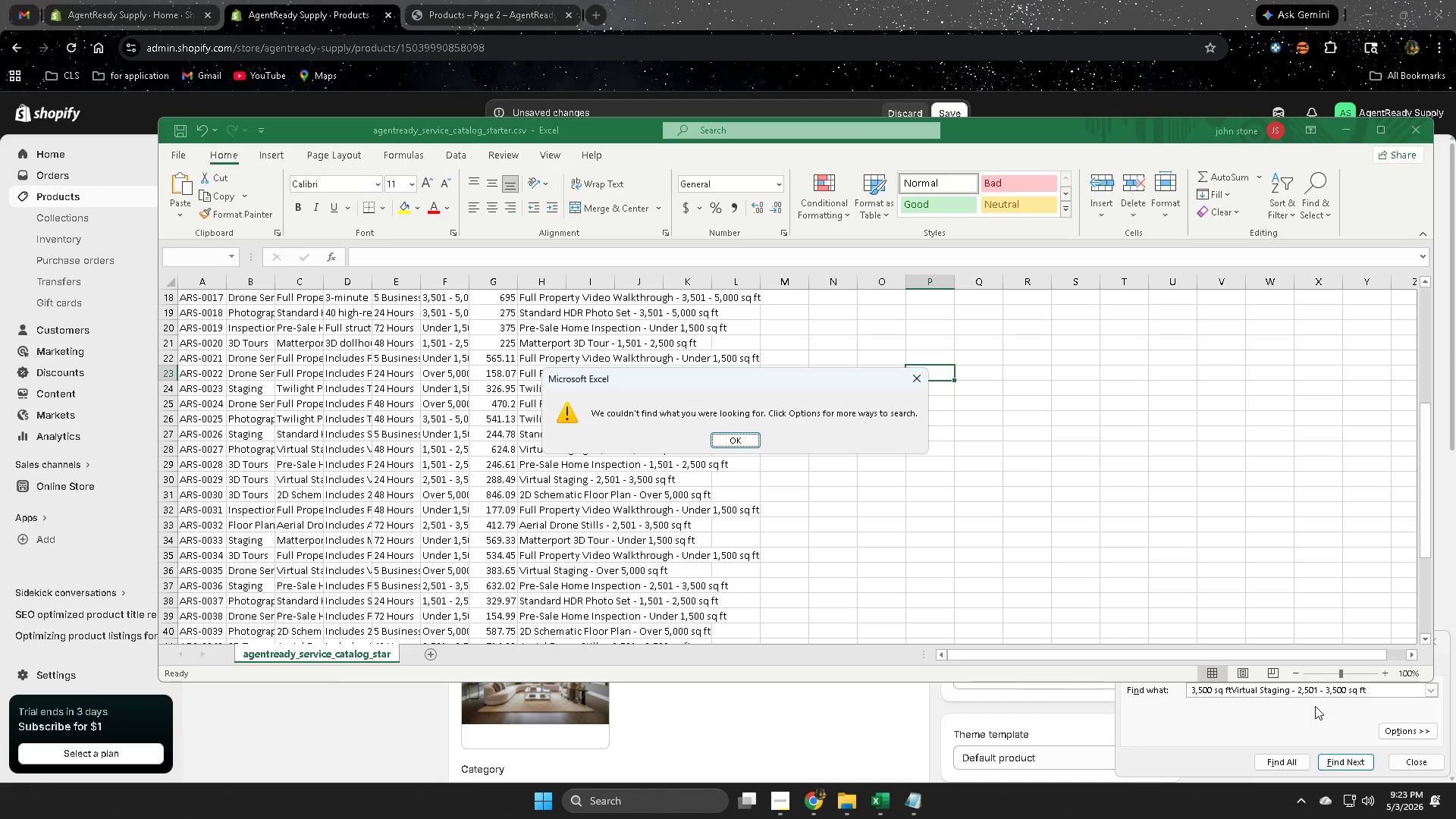 
left_click([1285, 717])
 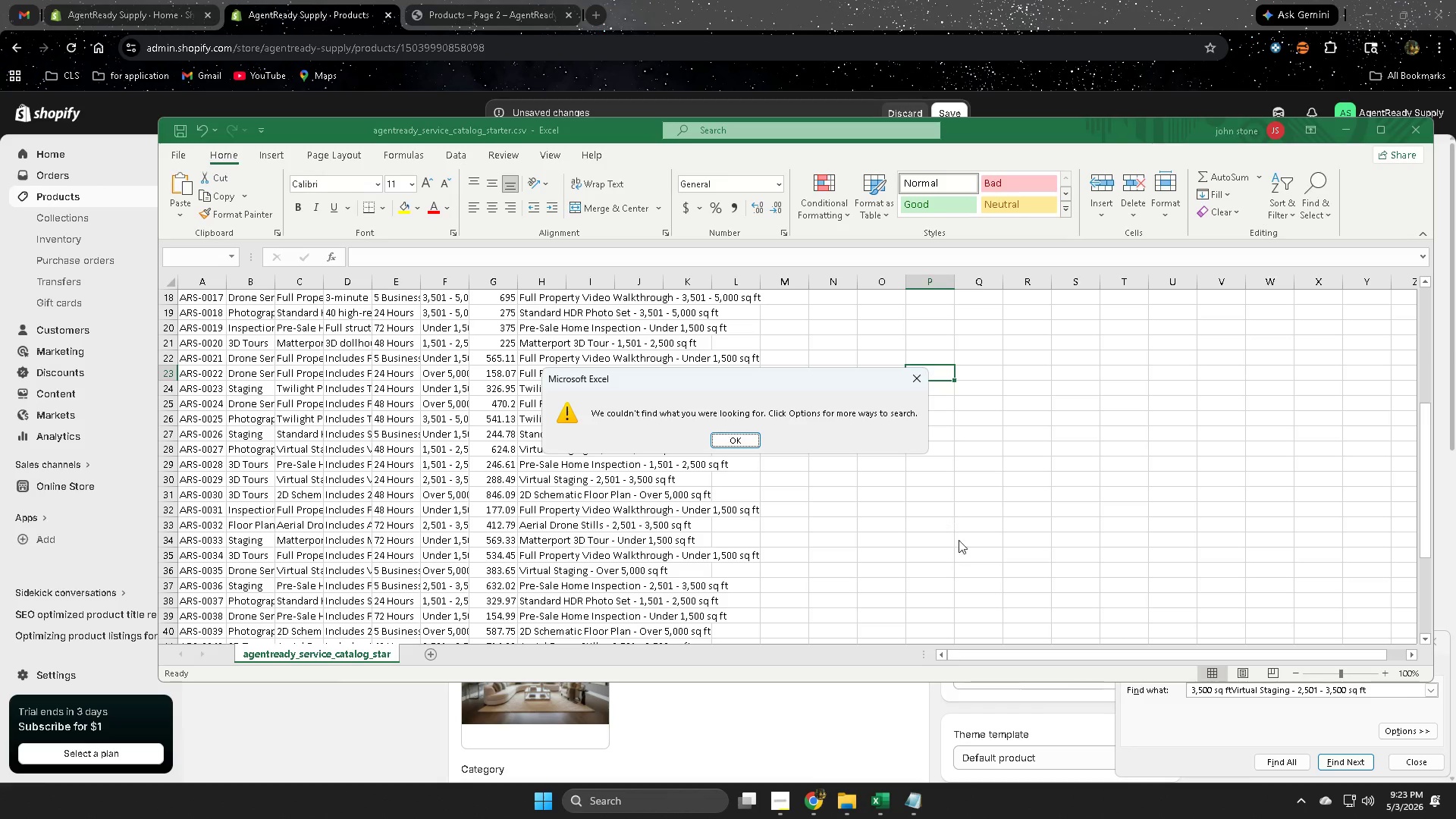 
left_click([737, 438])
 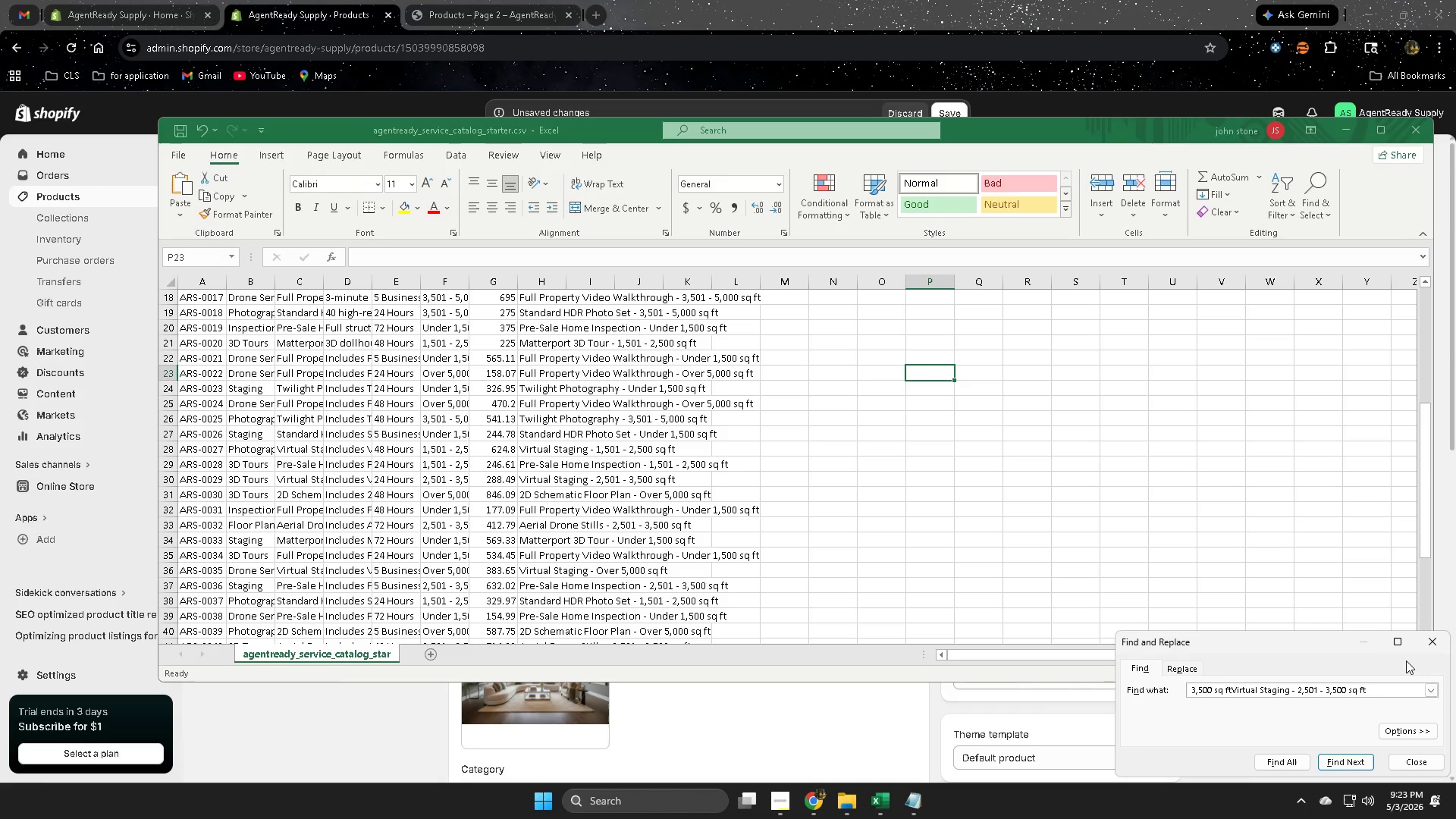 
left_click([1439, 640])
 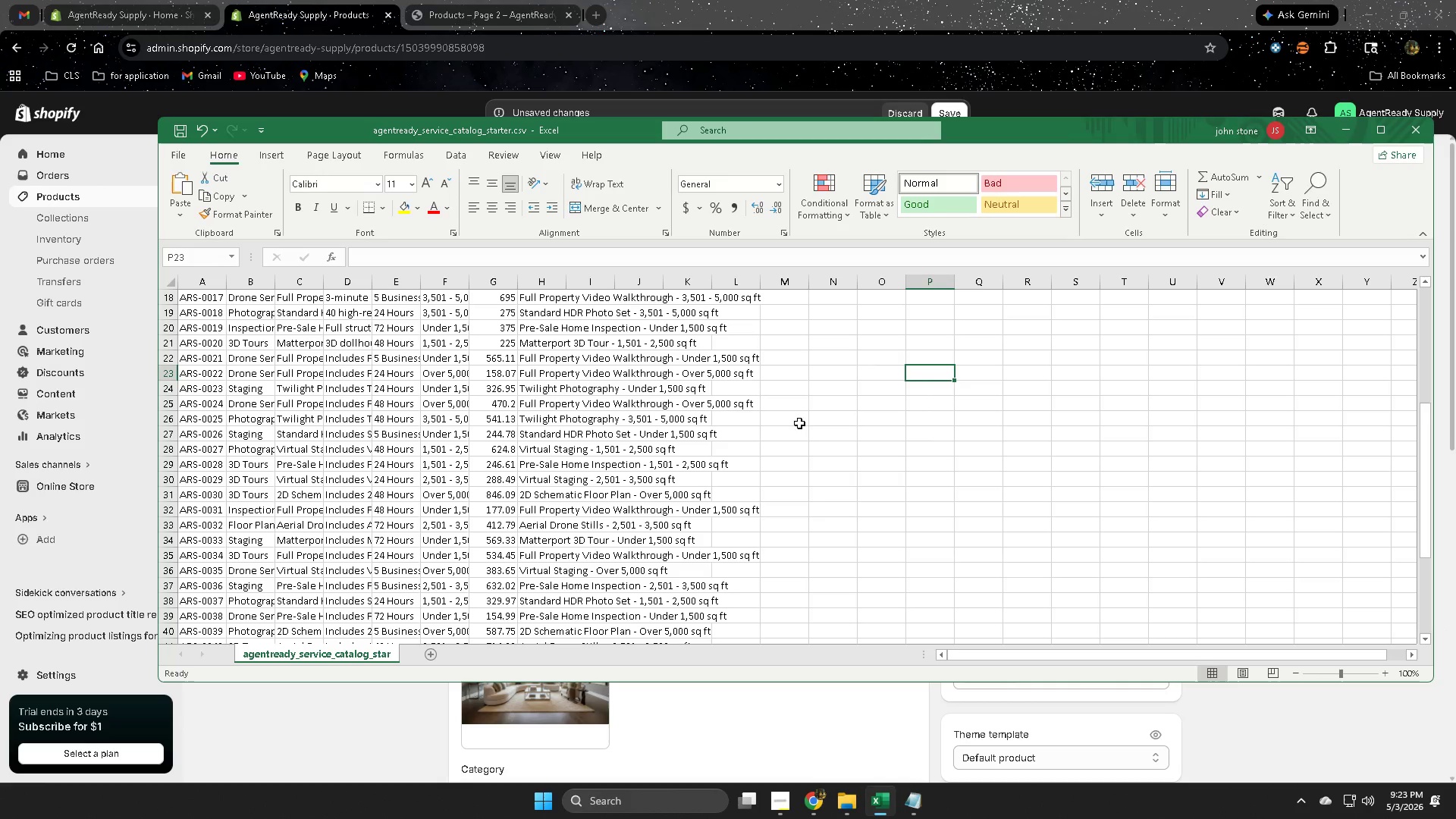 
left_click([842, 441])
 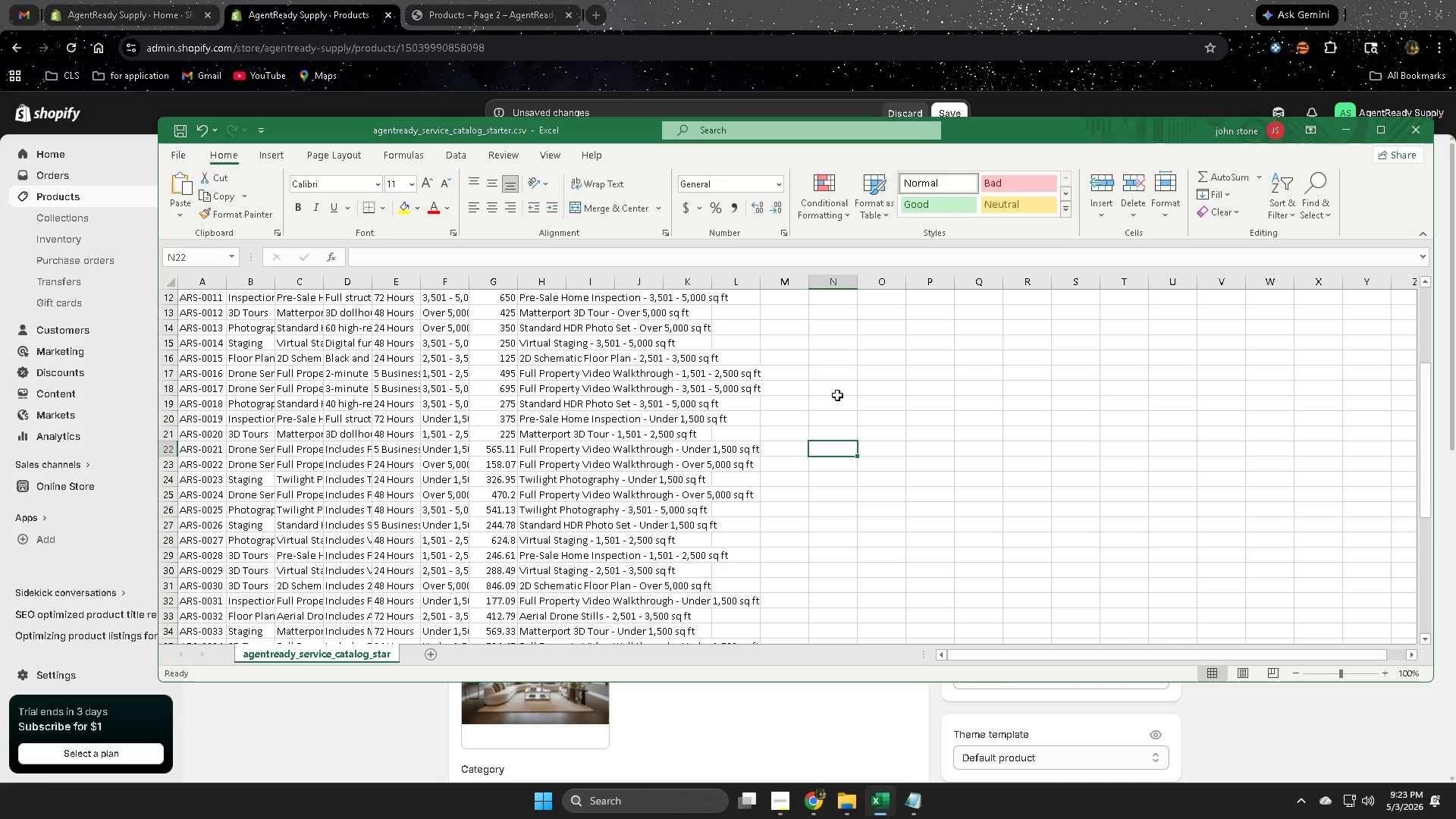 
scroll: coordinate [846, 597], scroll_direction: up, amount: 2.0
 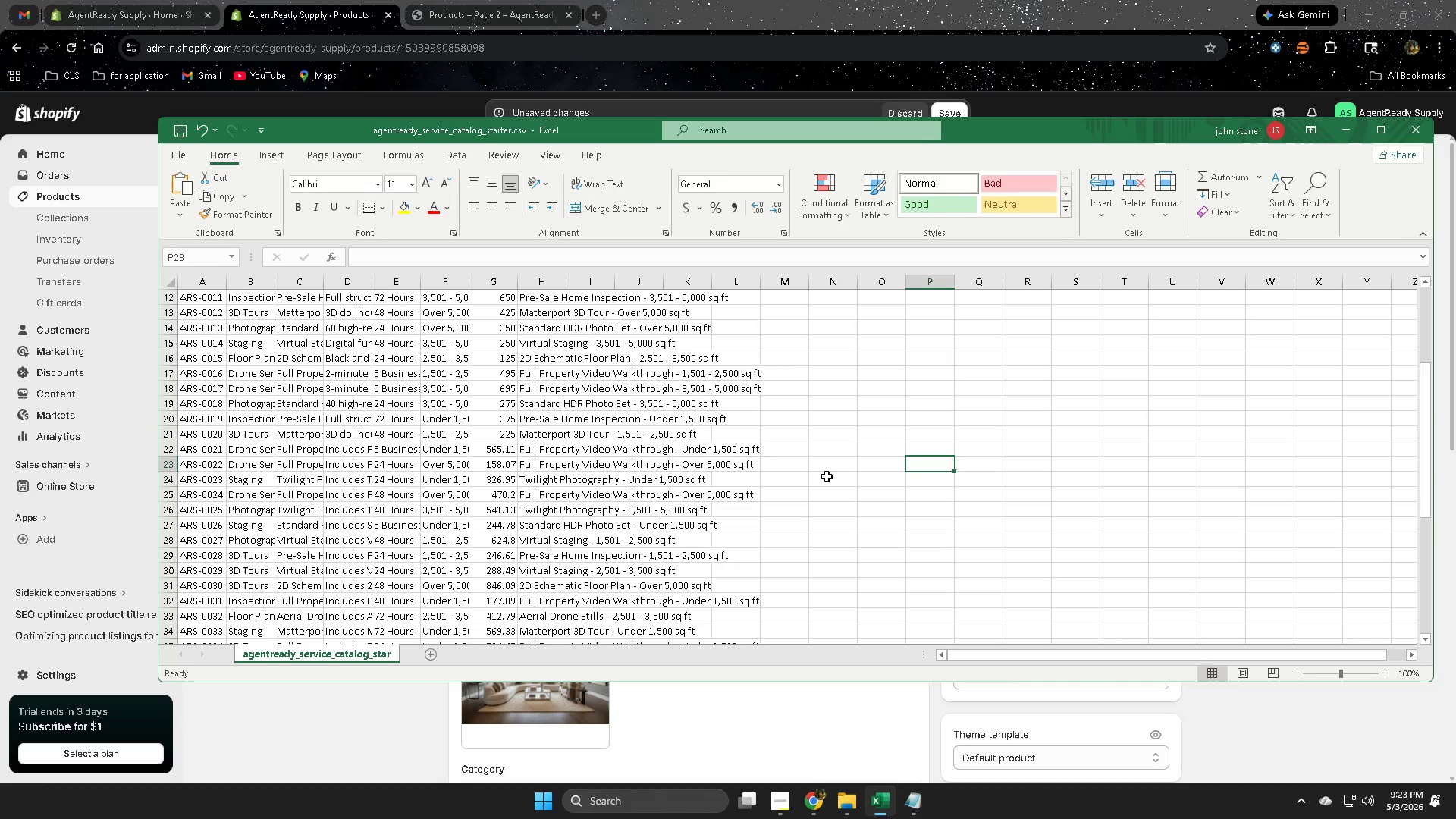 
key(Control+F)
 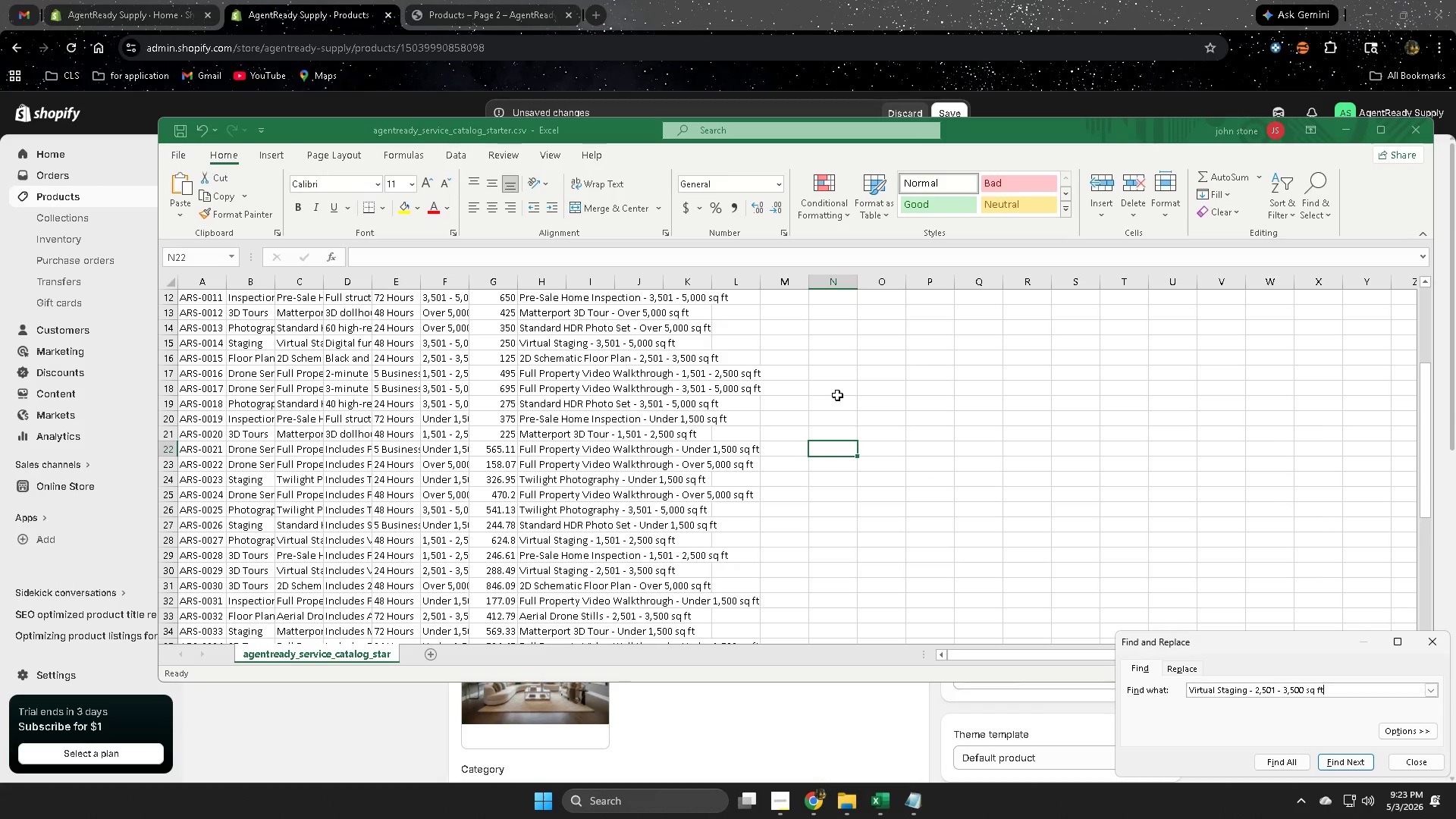 
key(Control+V)
 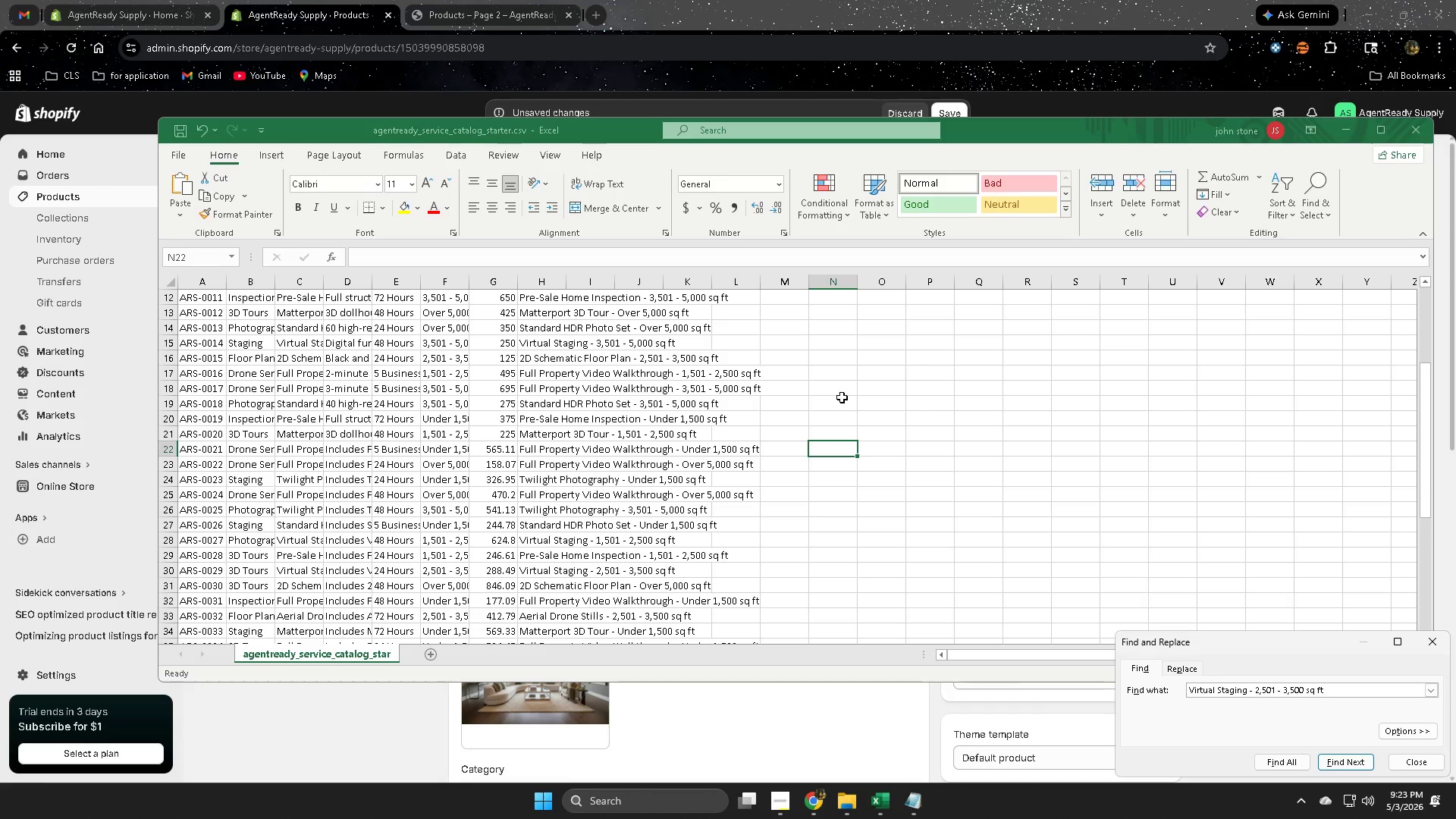 
key(Enter)
 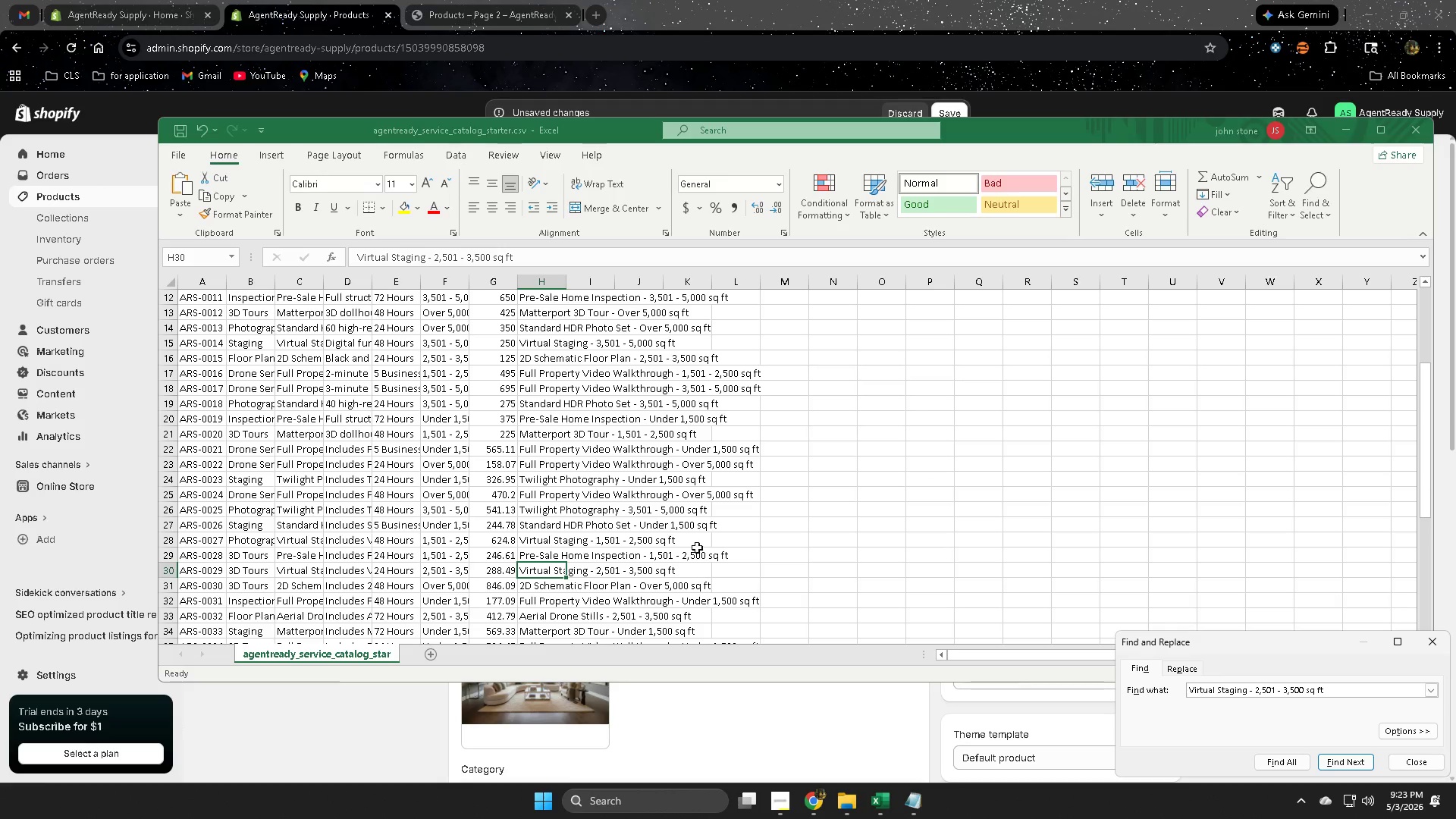 
scroll: coordinate [682, 575], scroll_direction: down, amount: 1.0
 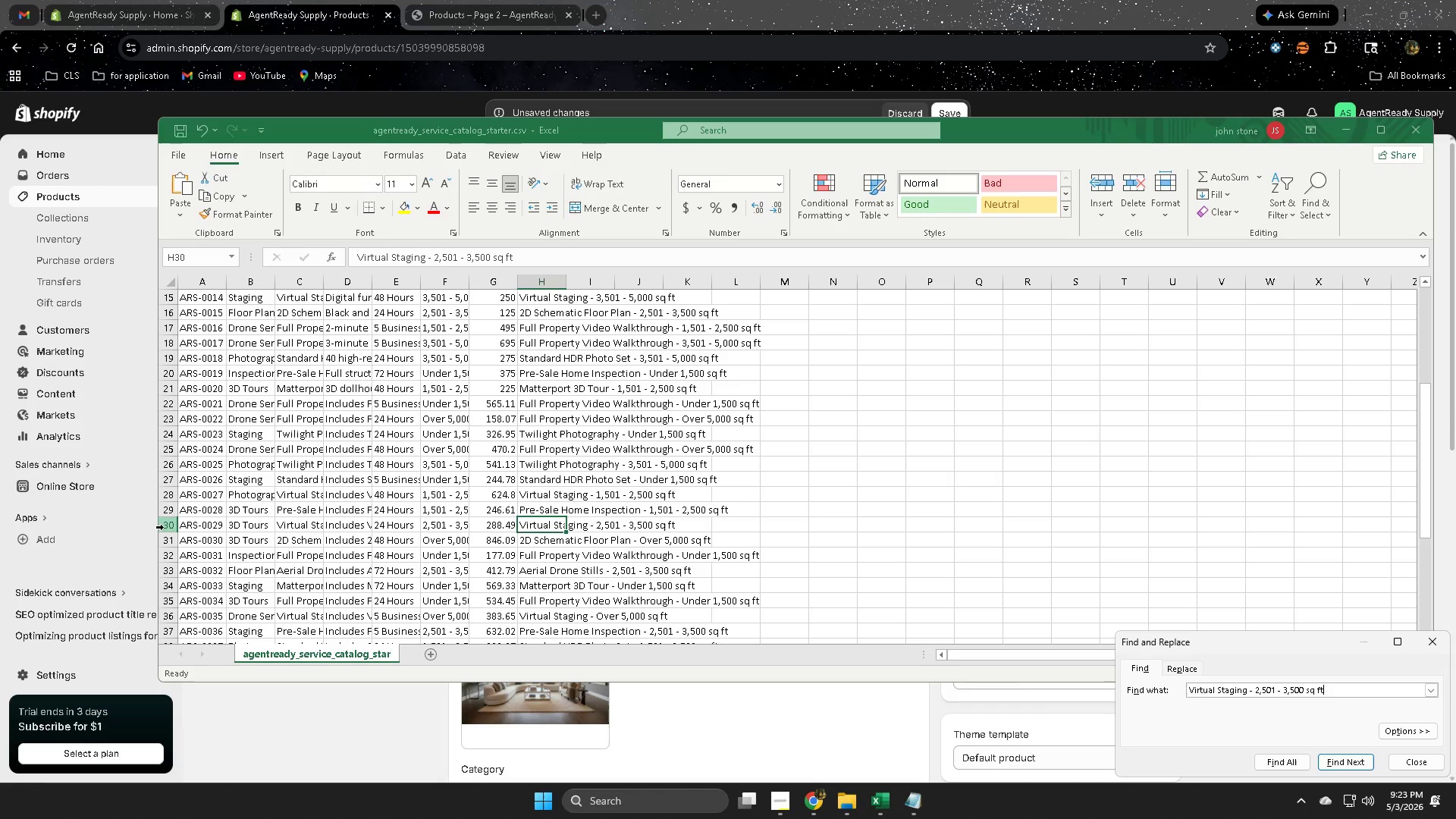 
wait(7.52)
 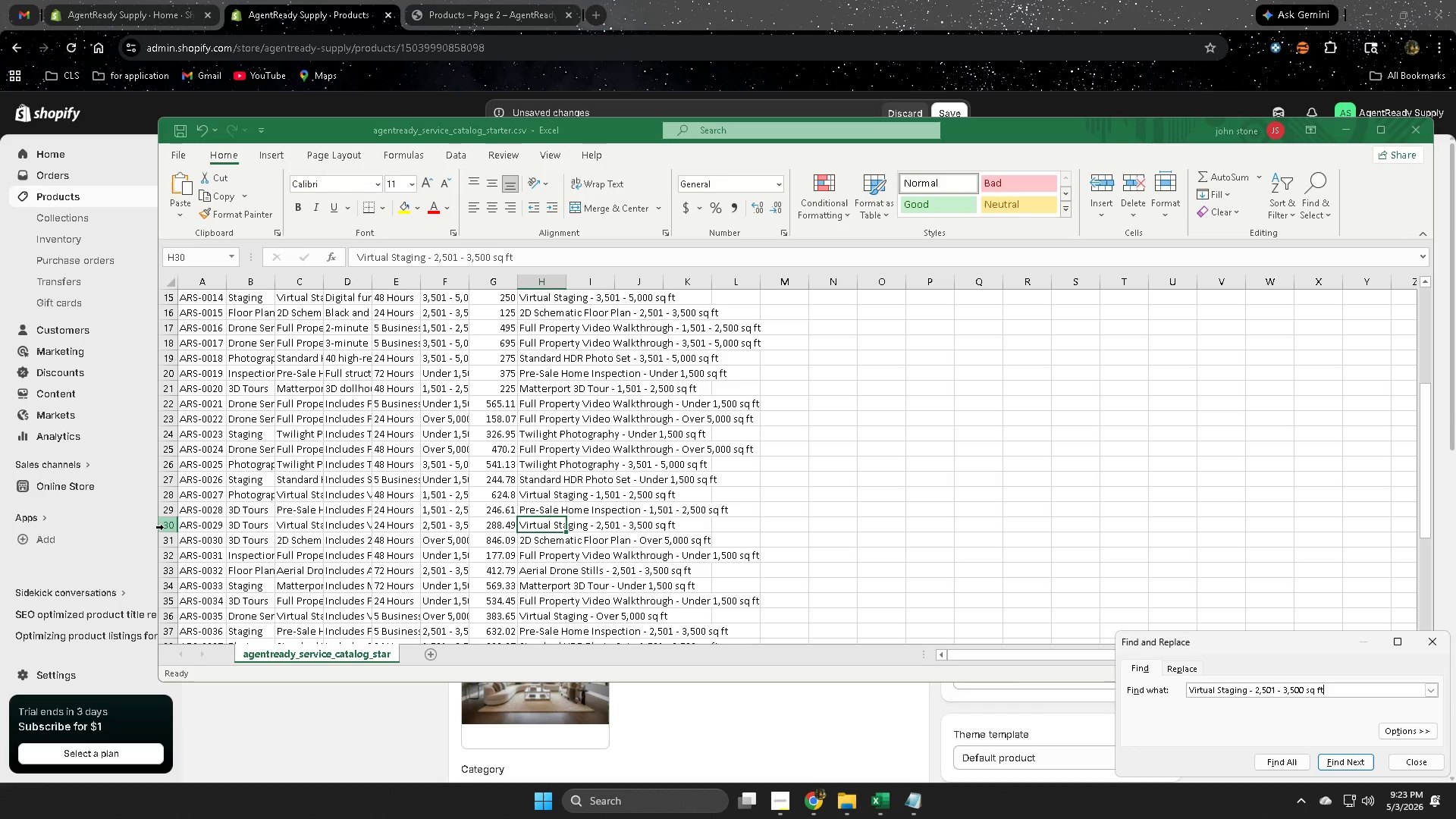 
left_click([682, 0])
 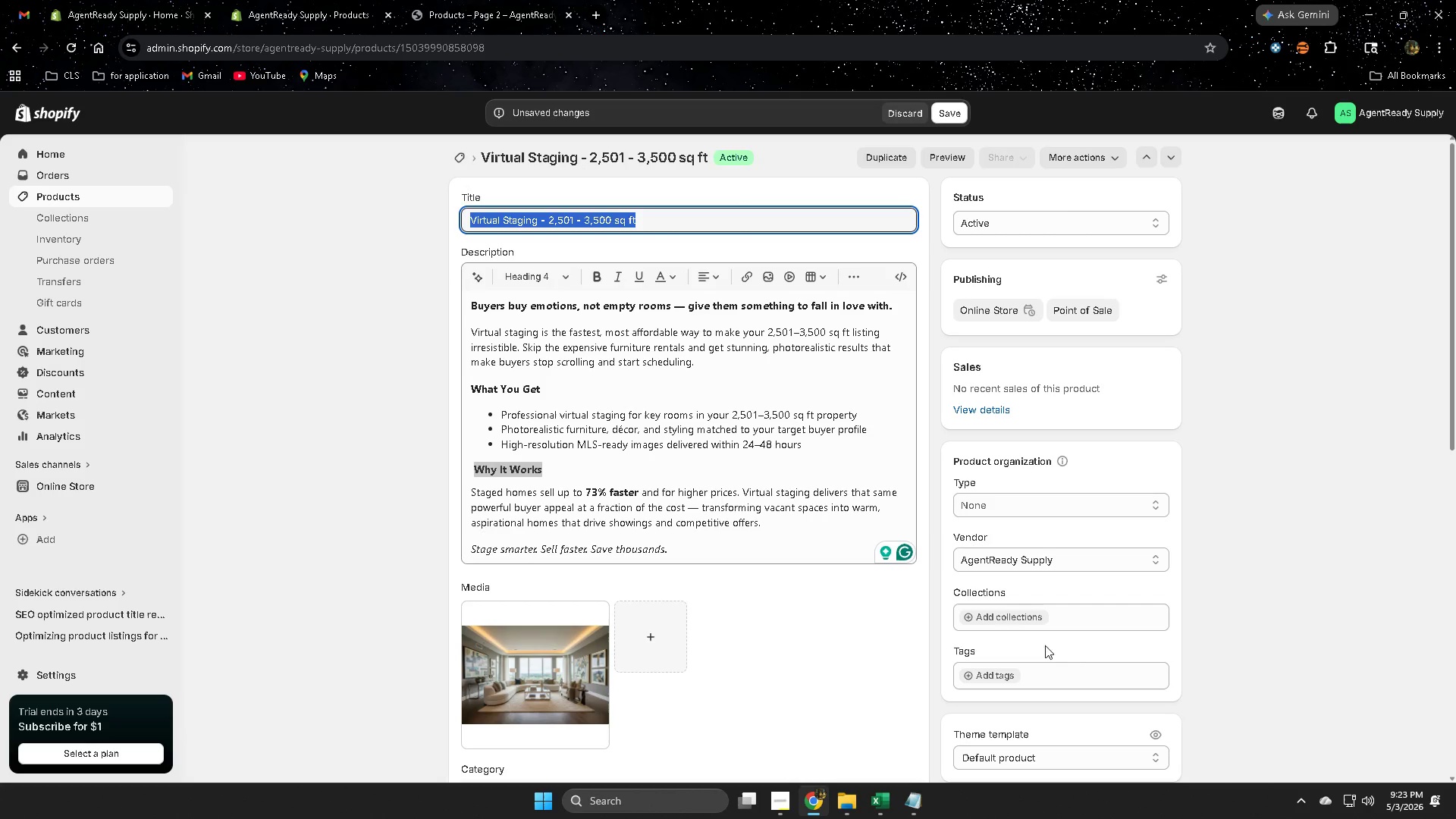 
left_click([1002, 620])
 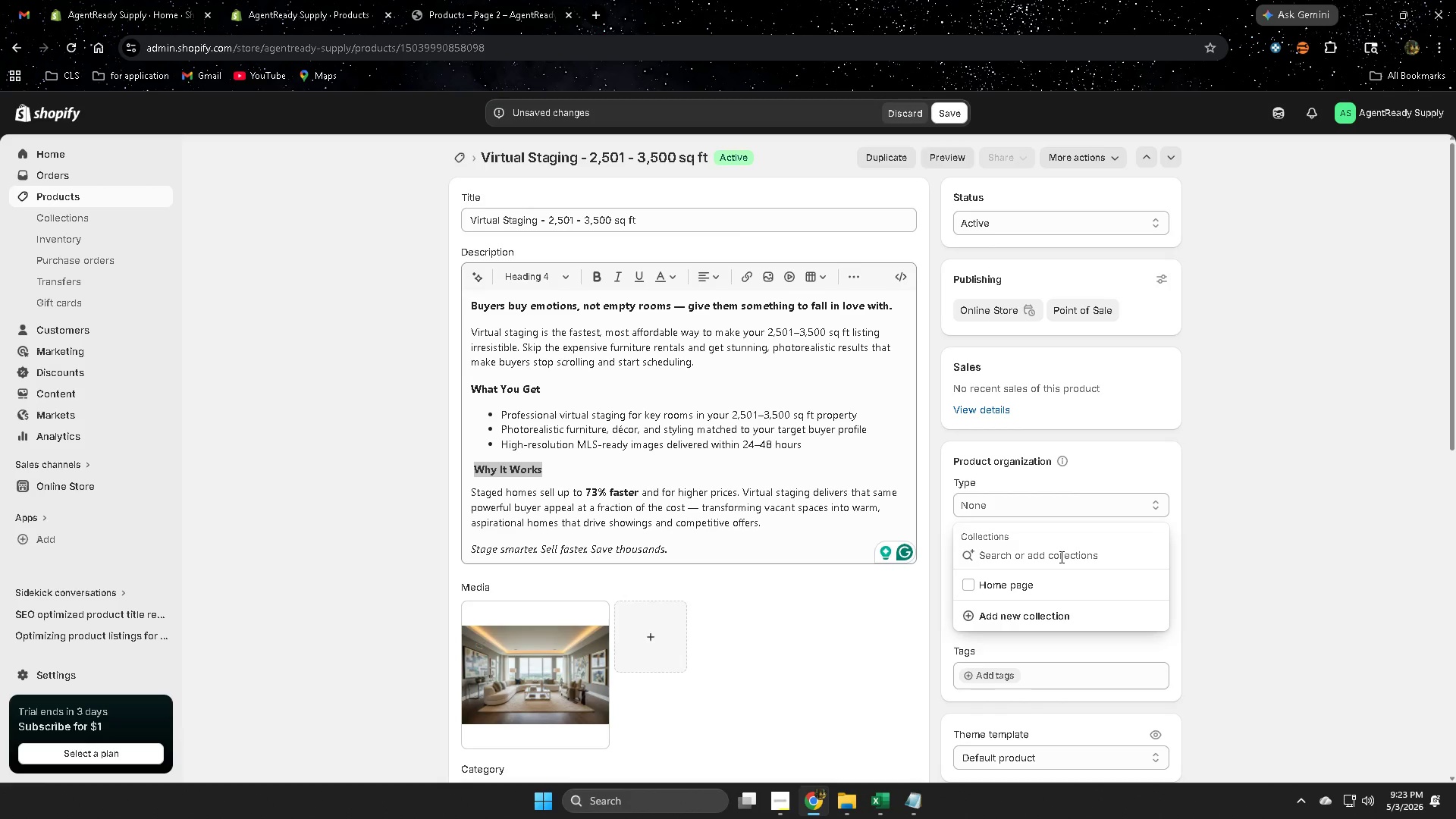 
type(3d)
 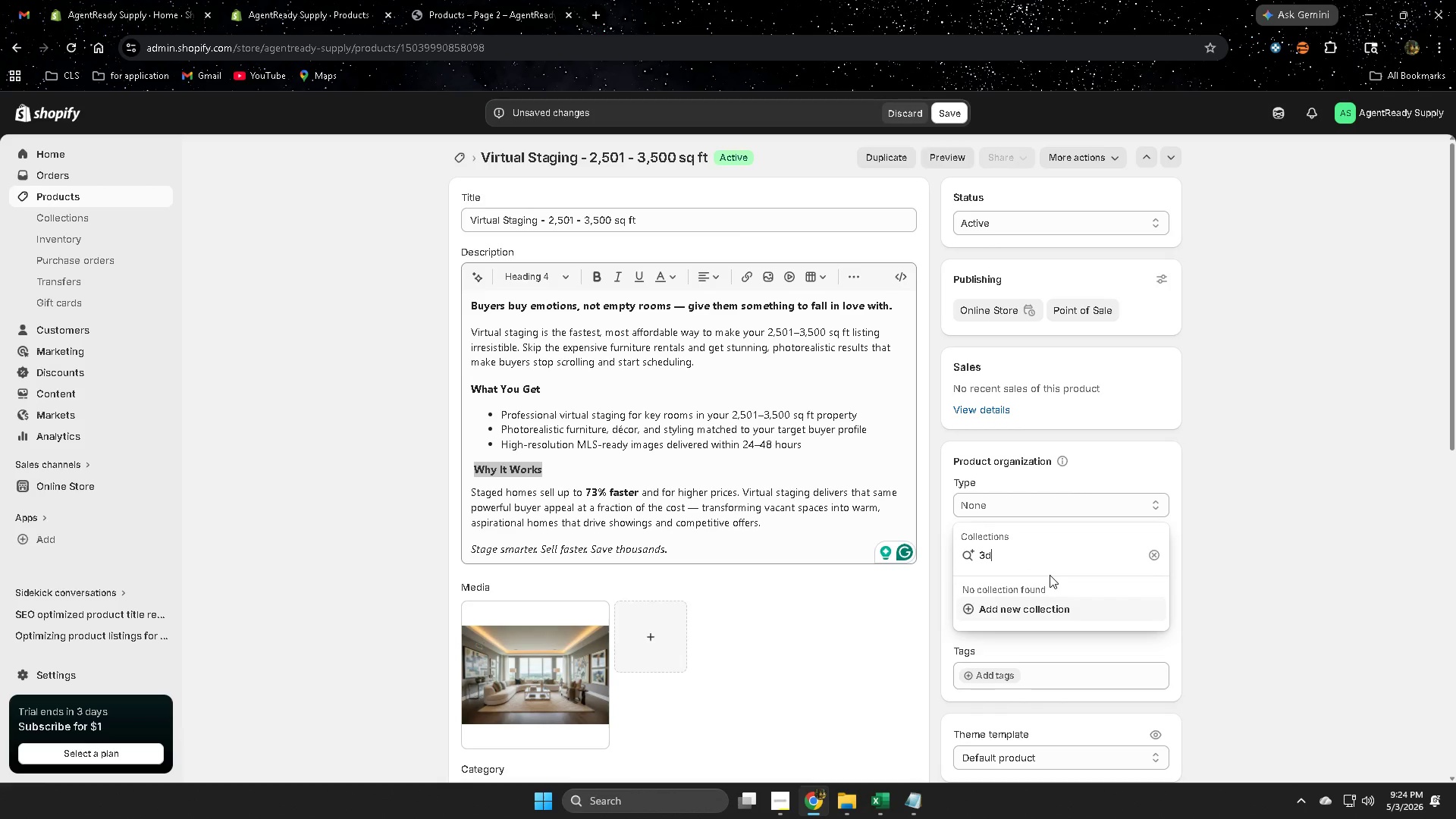 
key(Backspace)
 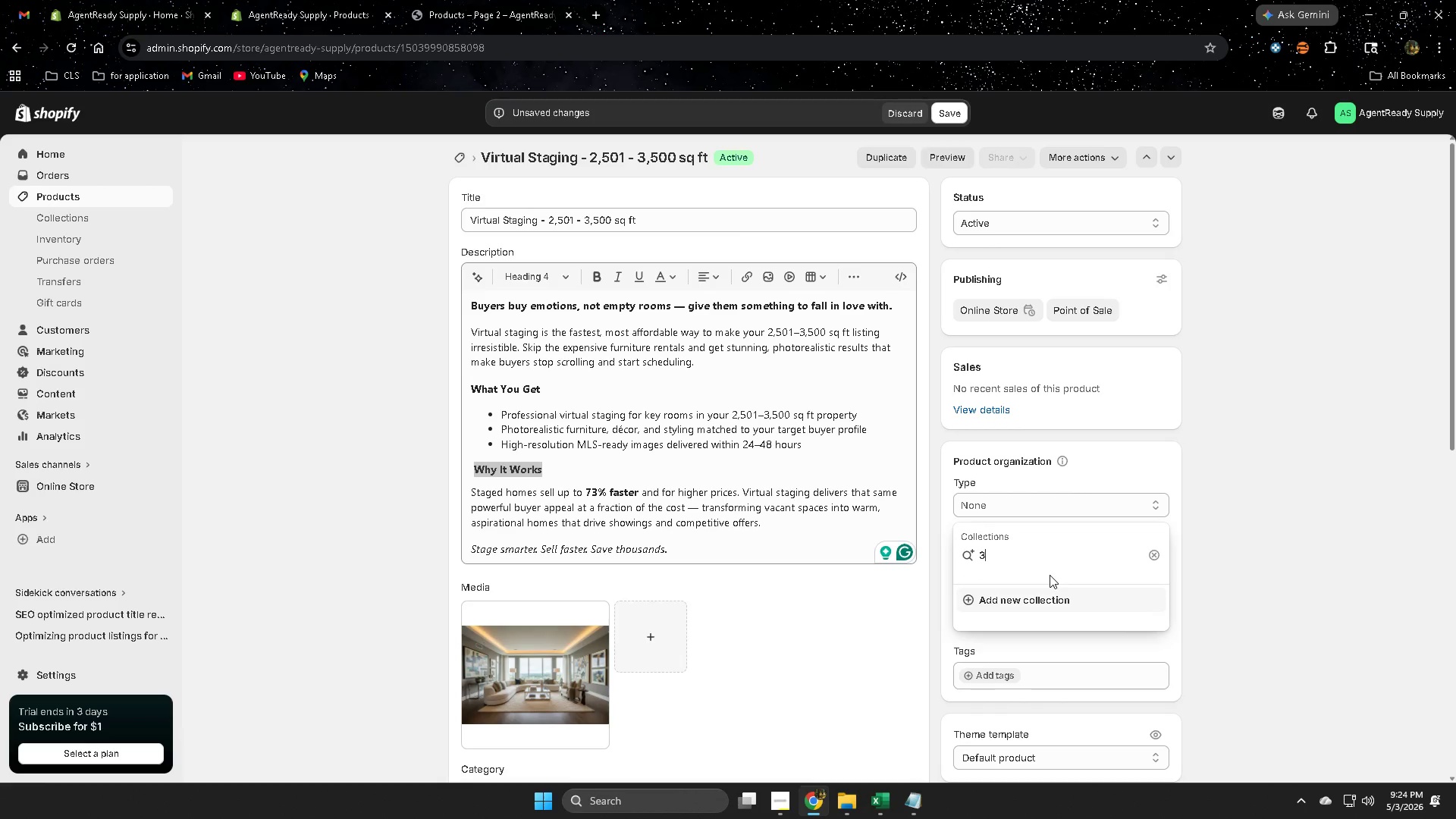 
key(D)
 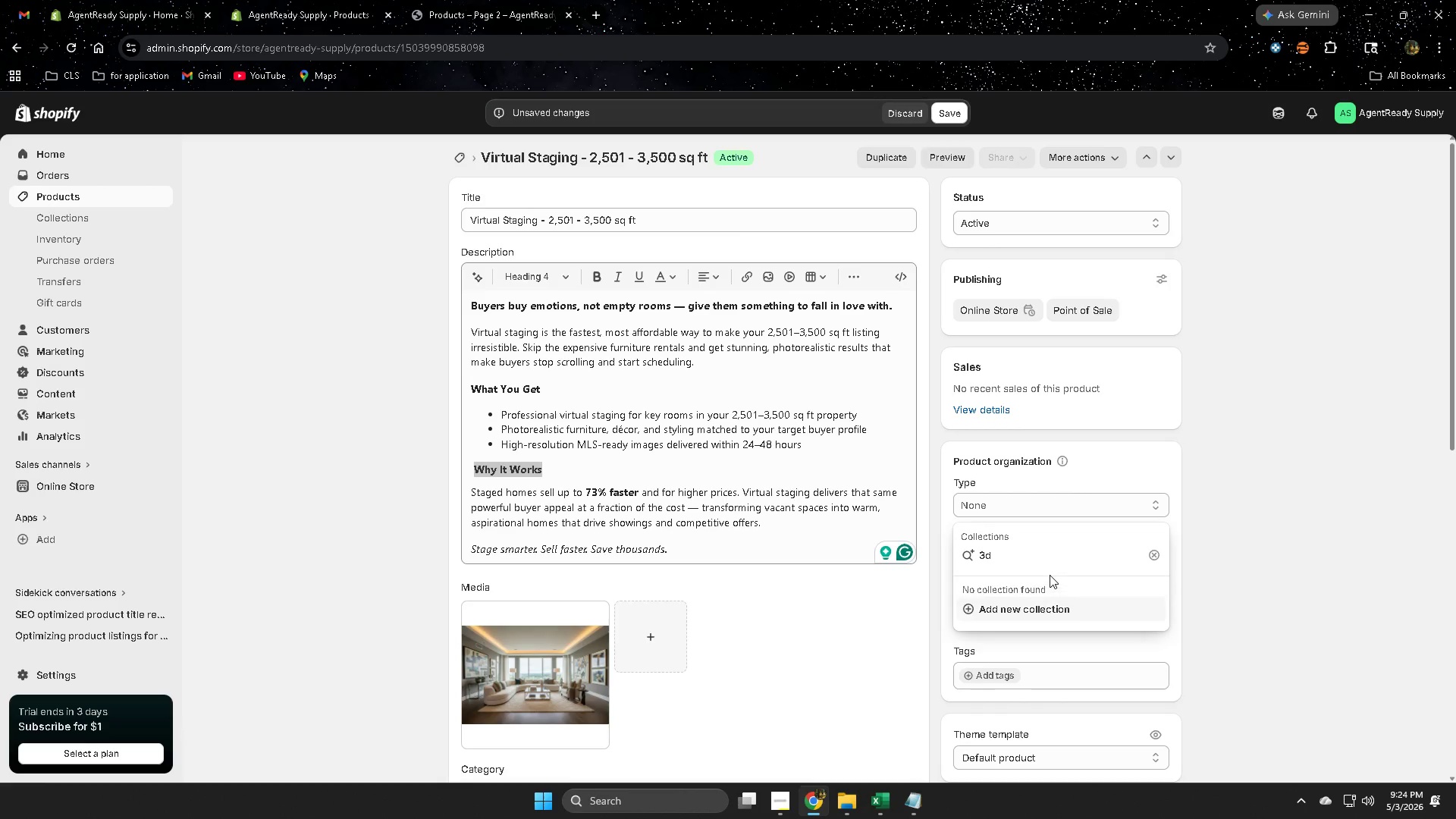 
key(Backspace)
 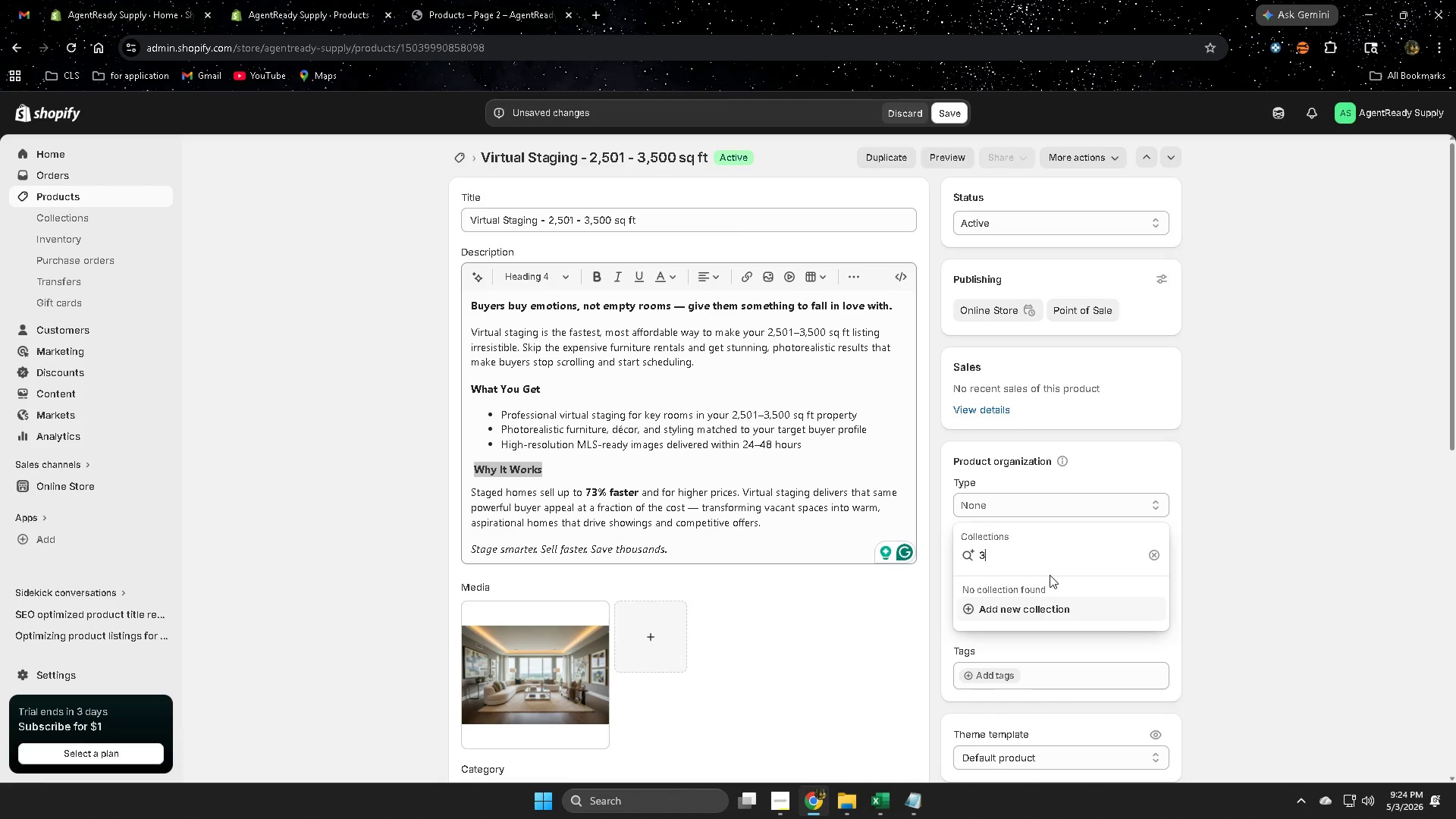 
key(Backspace)
 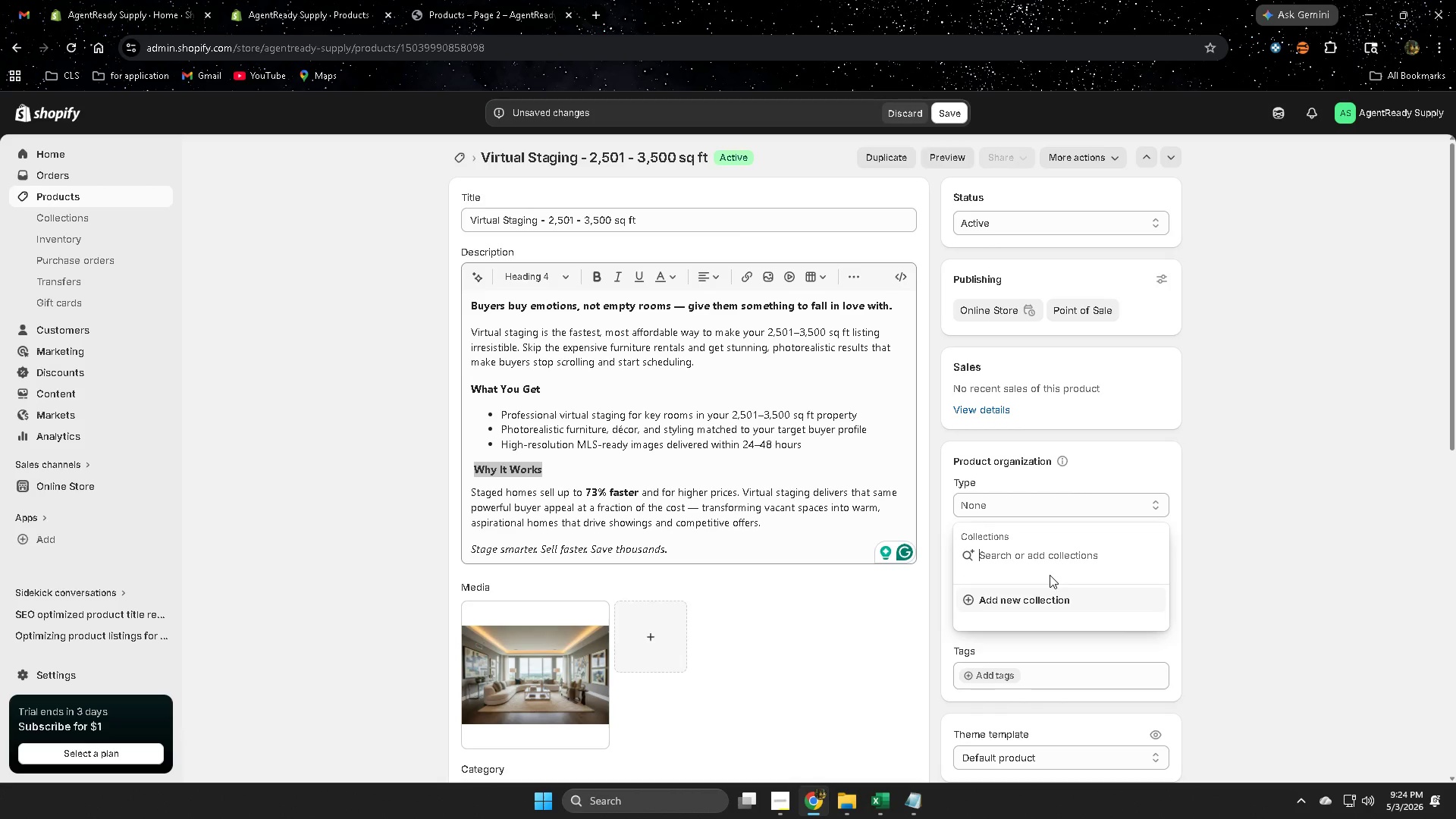 
key(Backspace)
 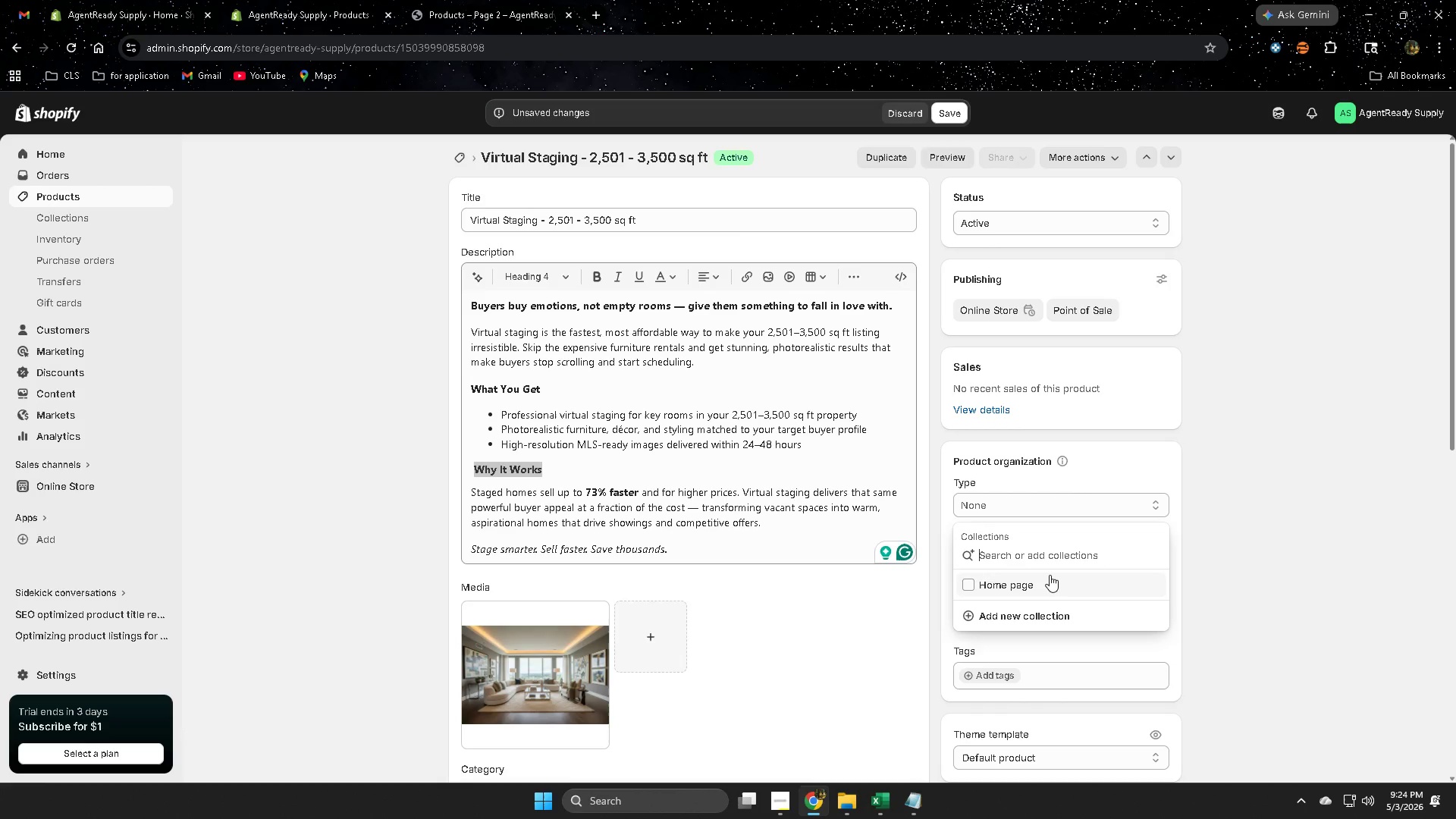 
key(Backspace)
 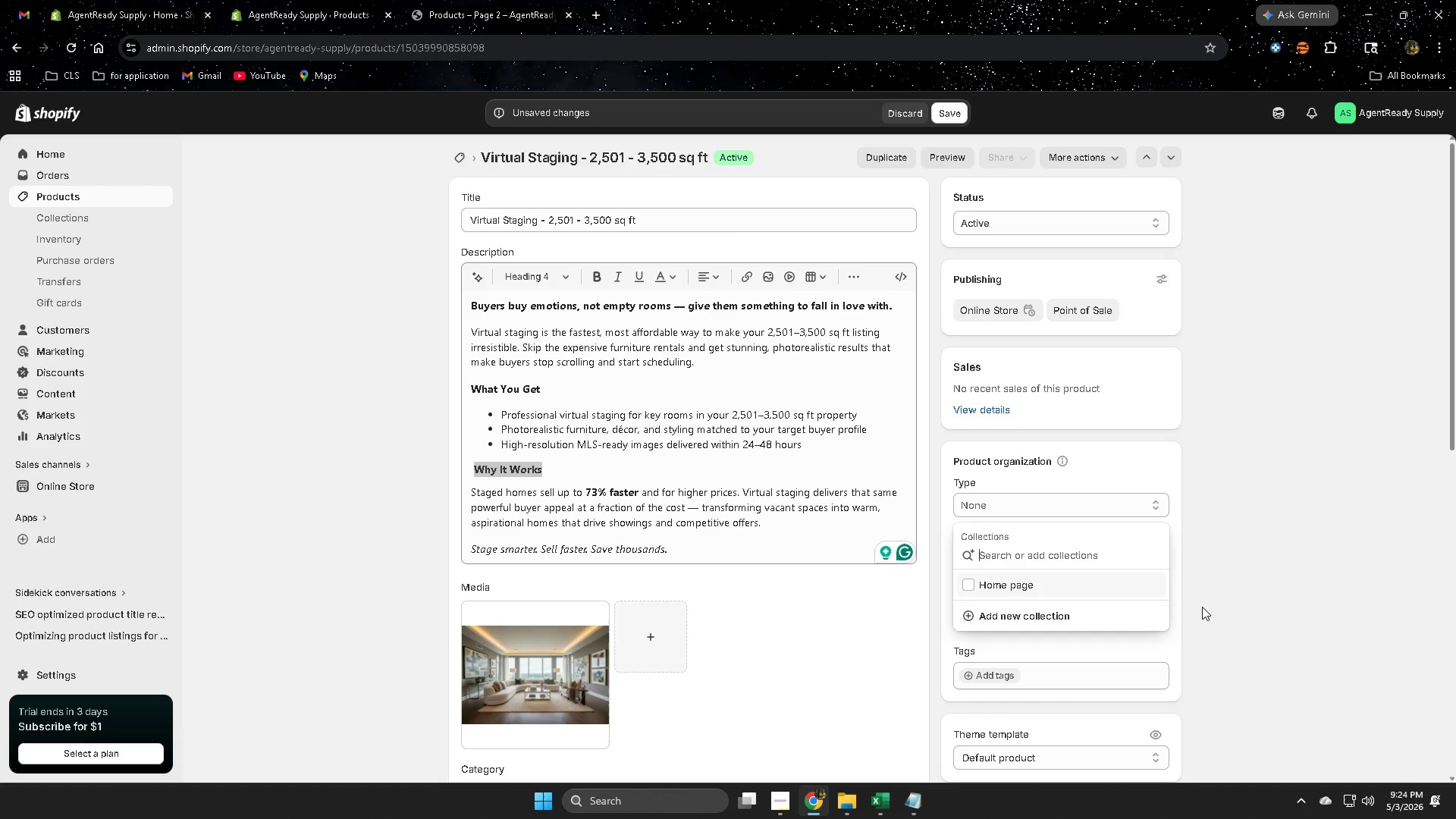 
left_click([1303, 596])
 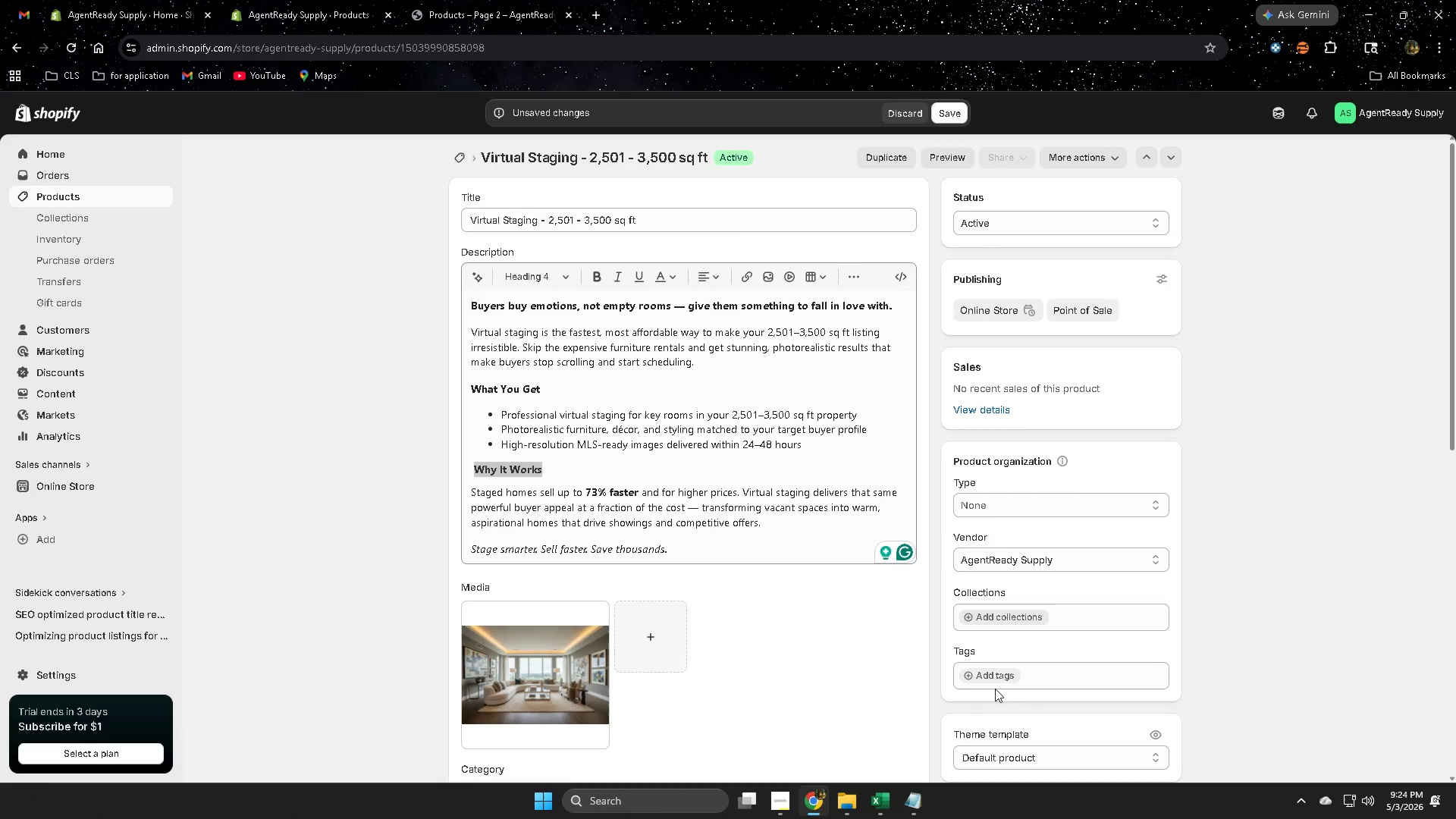 
scroll: coordinate [1203, 637], scroll_direction: down, amount: 1.0
 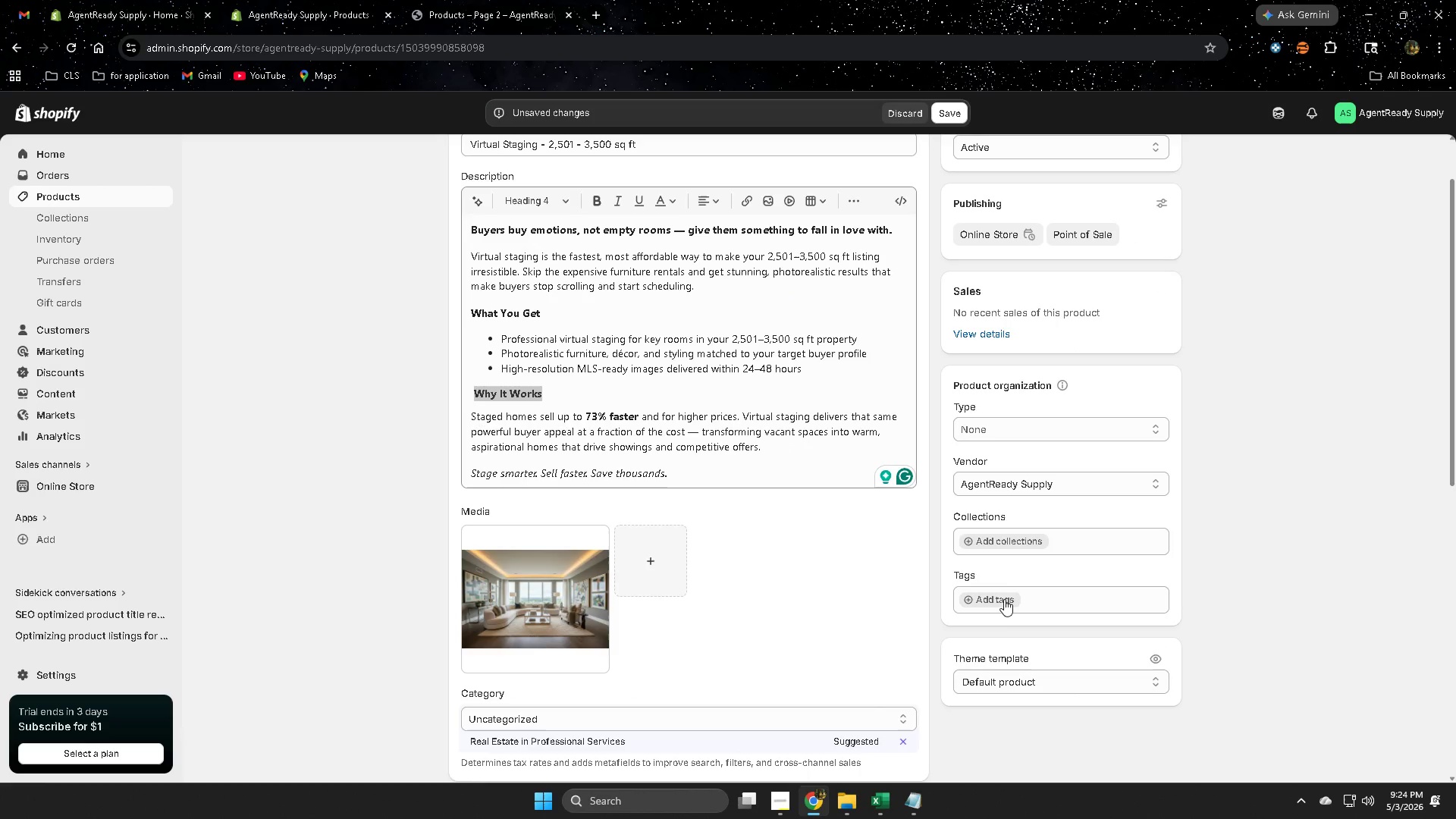 
left_click([1004, 601])
 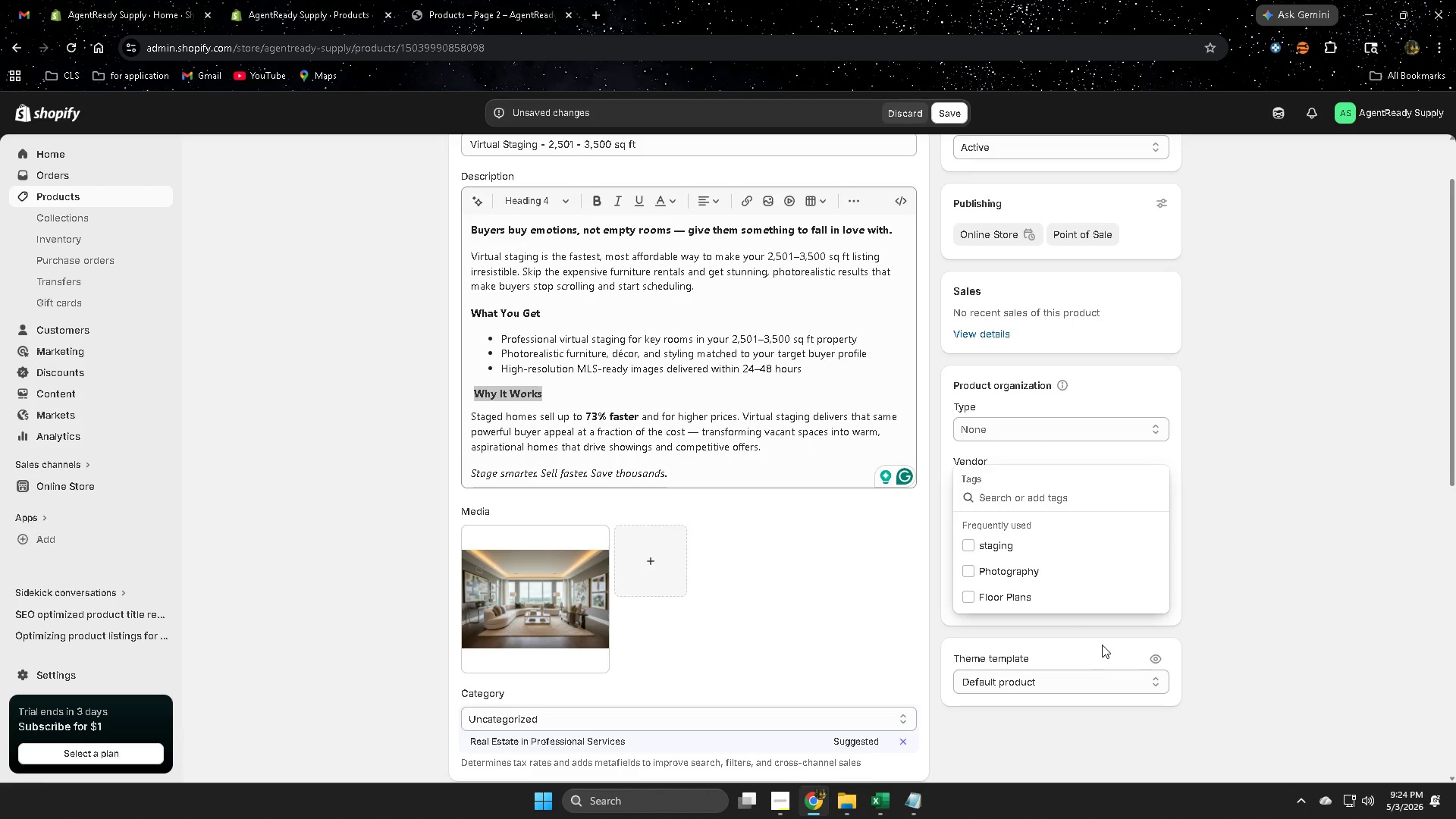 
wait(6.45)
 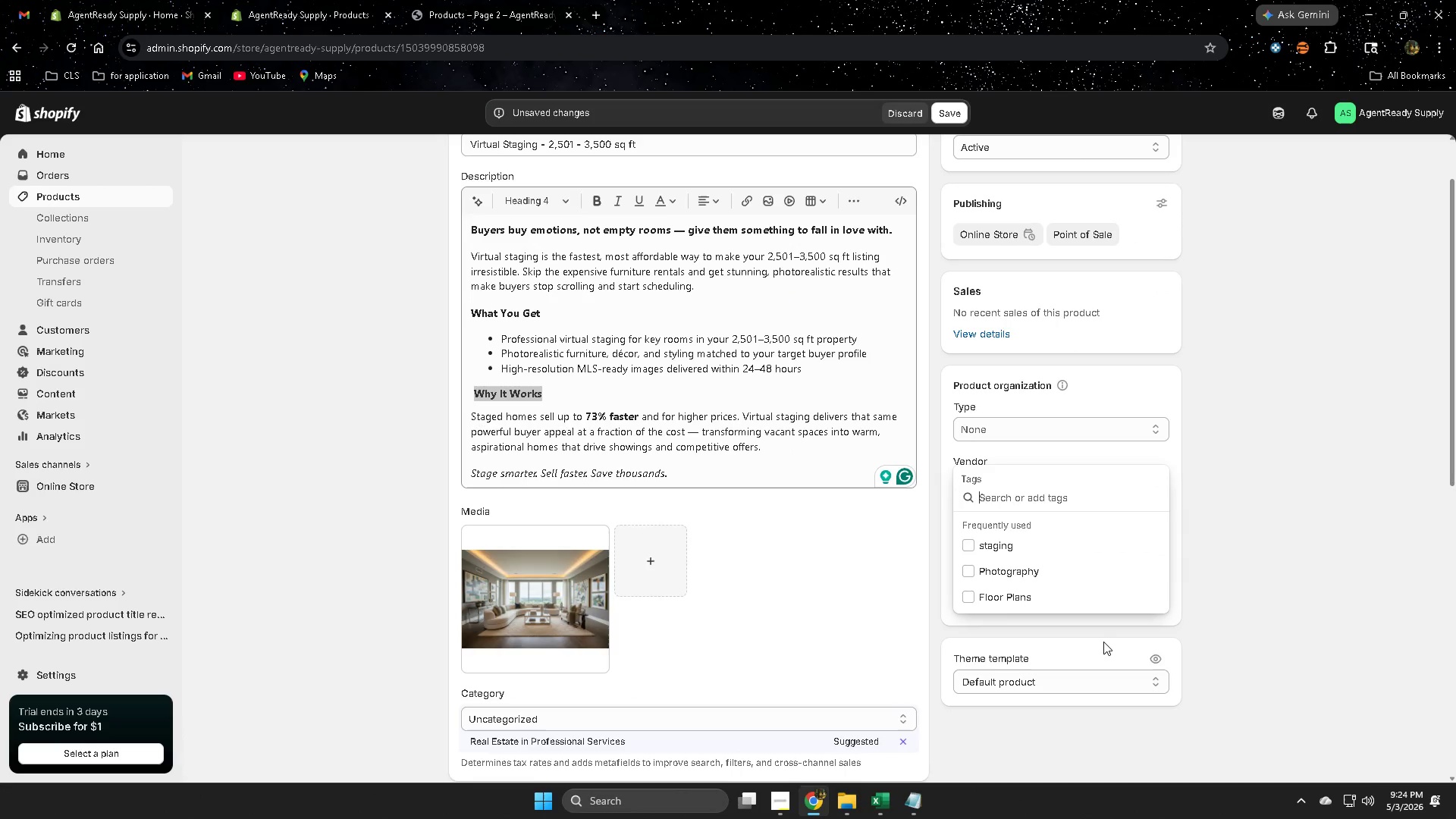 
type(3d)
key(Backspace)
type(d tour)
 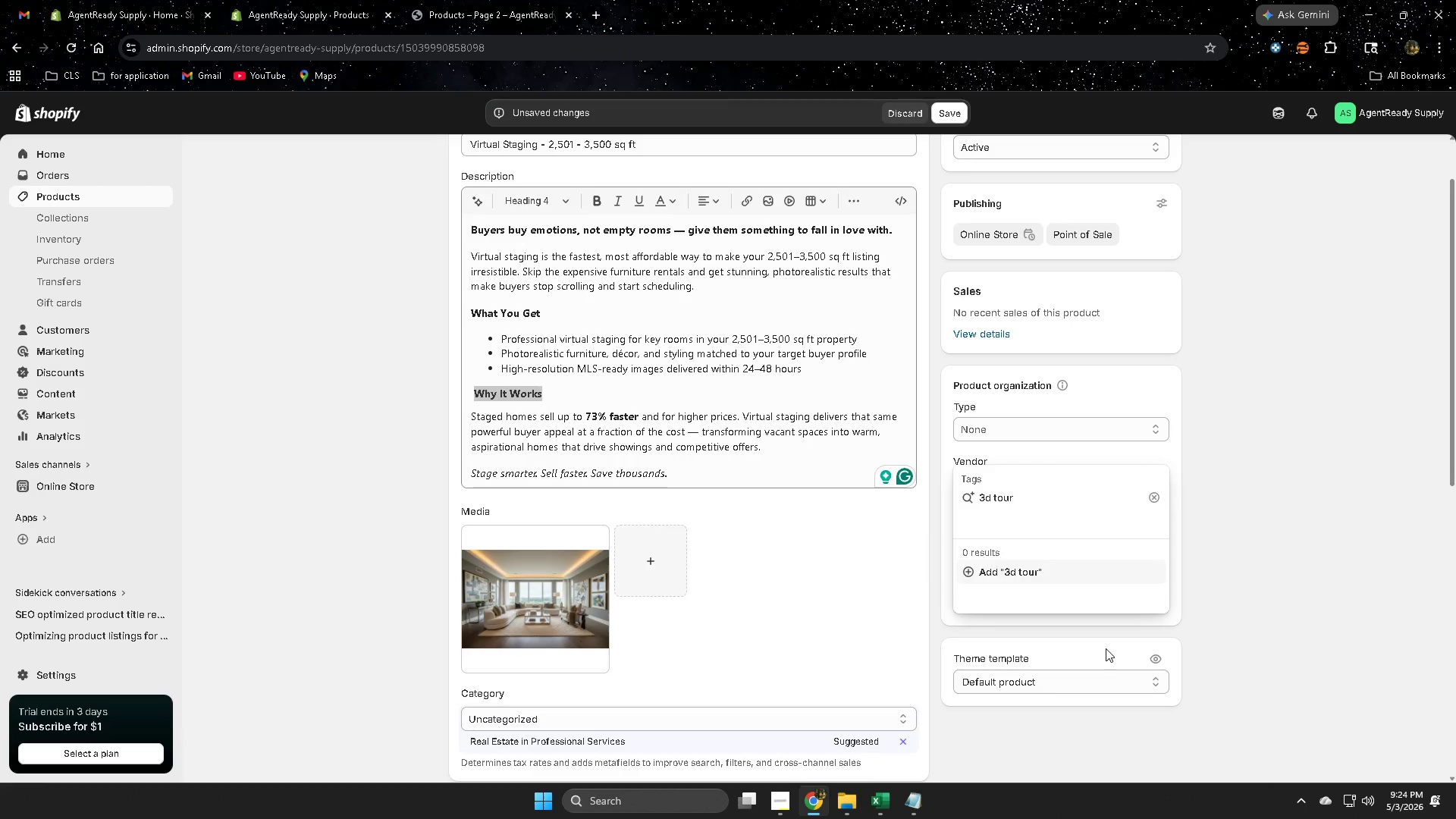 
left_click([1028, 573])
 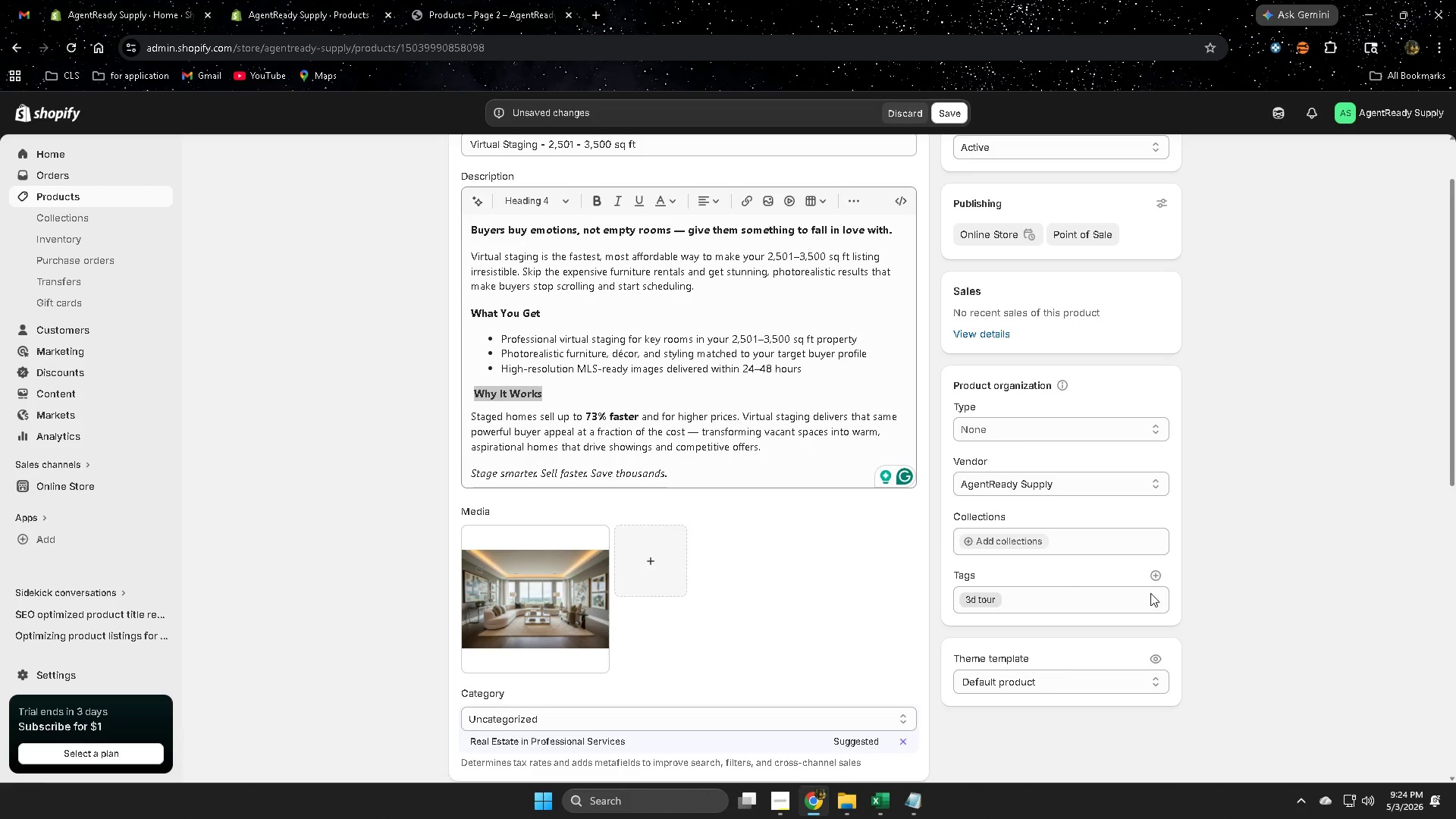 
left_click([958, 113])
 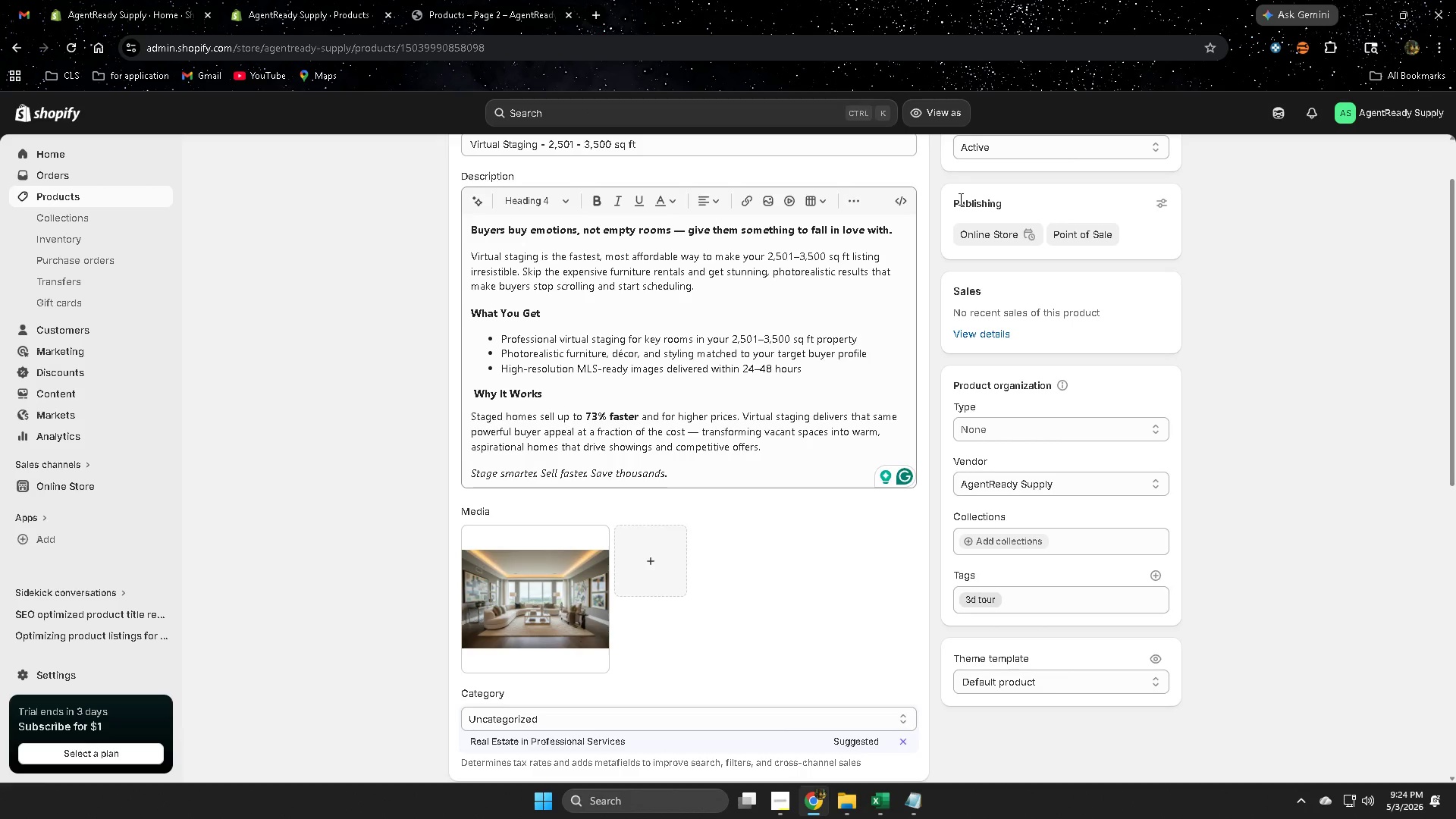 
wait(13.42)
 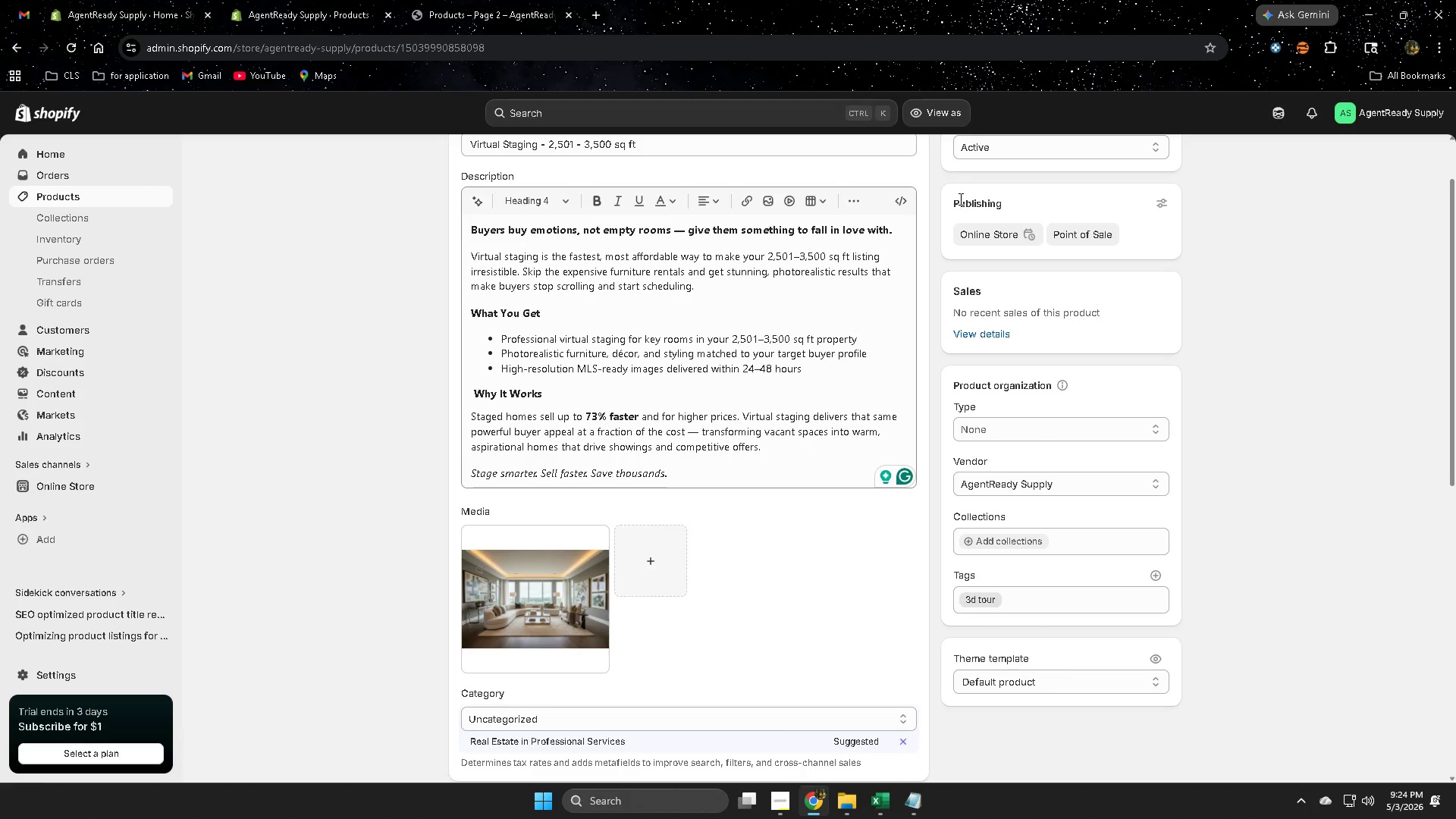 
scroll: coordinate [1028, 724], scroll_direction: down, amount: 9.0
 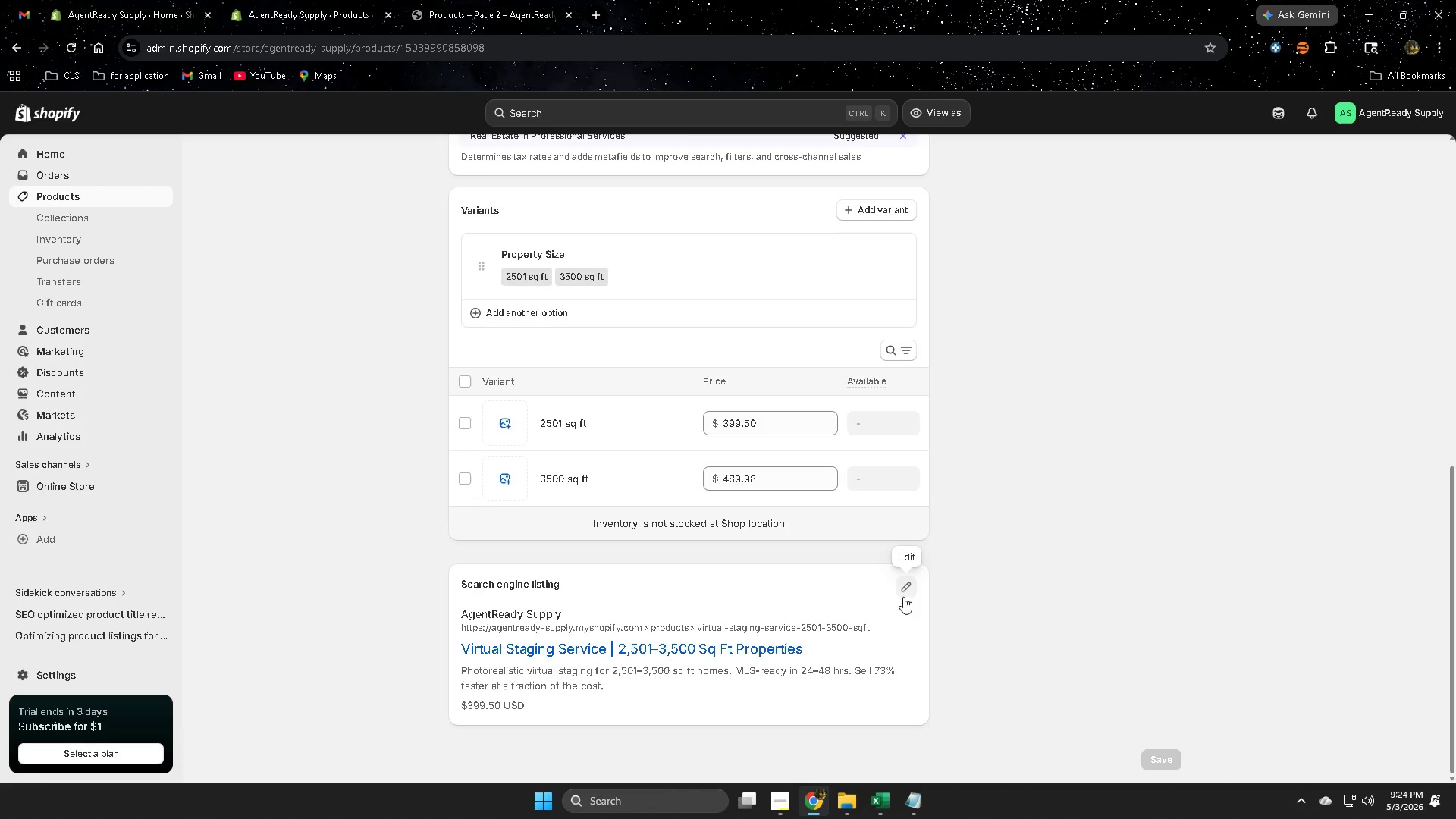 
left_click([908, 586])
 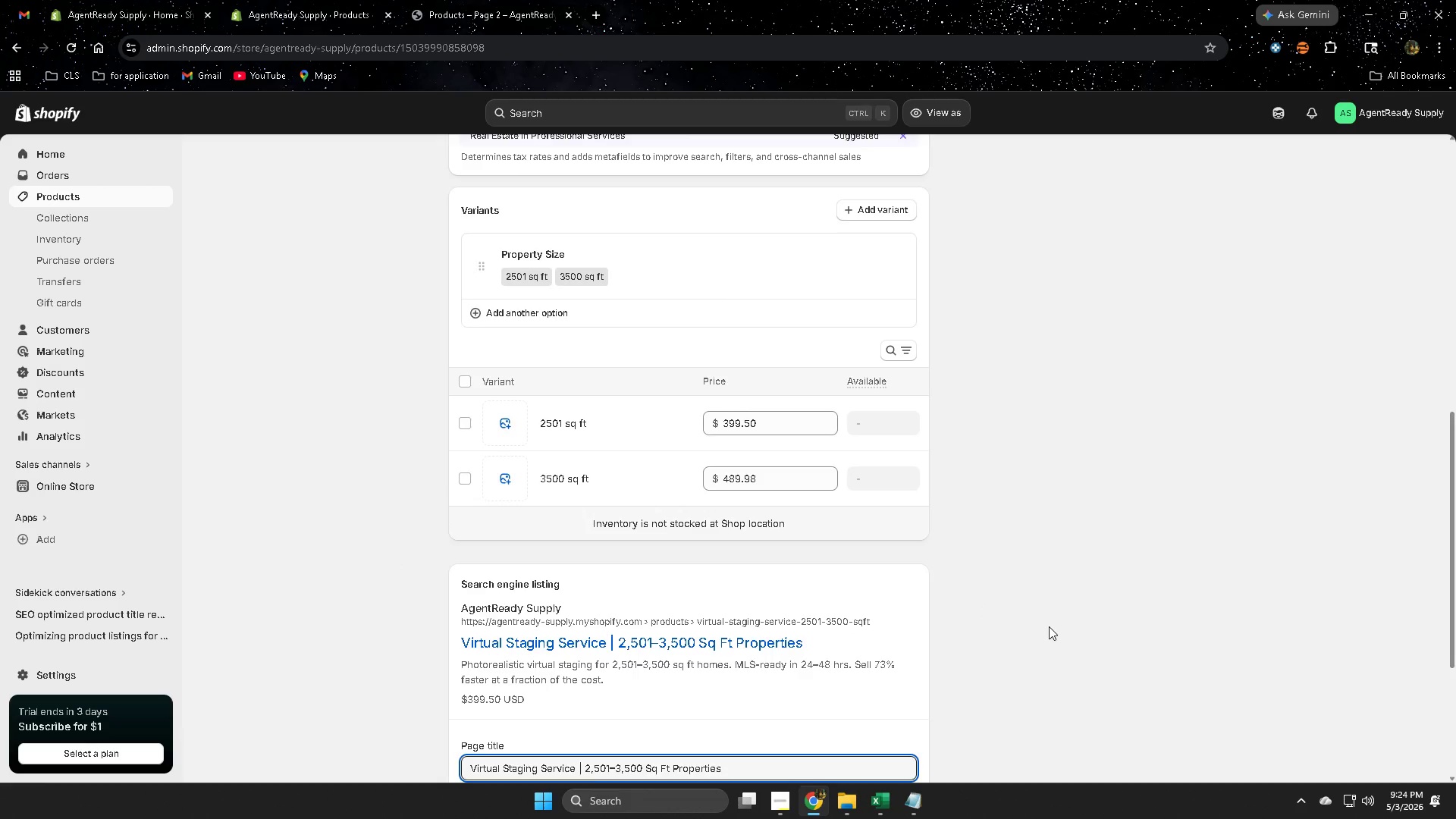 
scroll: coordinate [678, 475], scroll_direction: down, amount: 5.0
 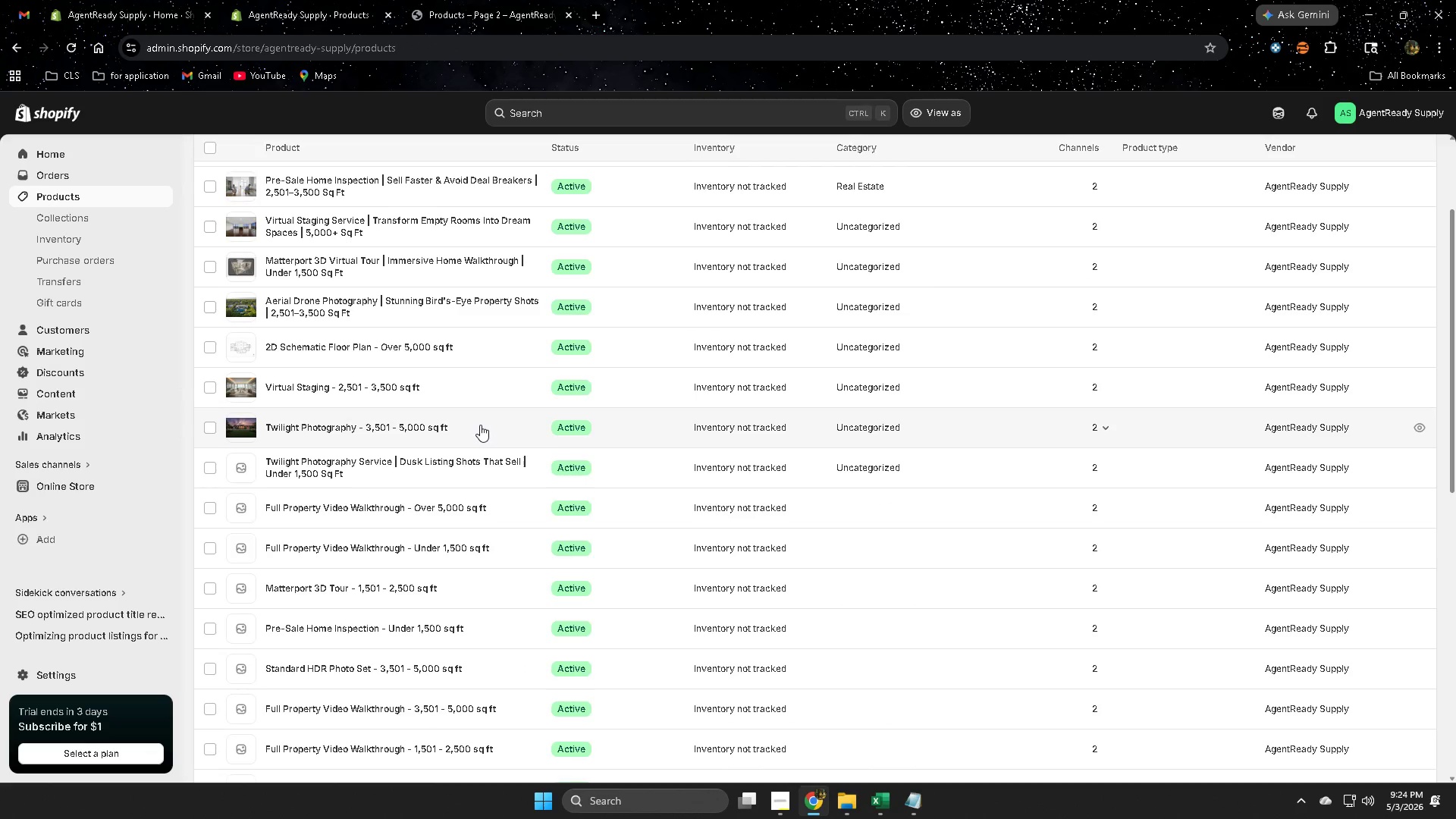 
left_click([480, 425])
 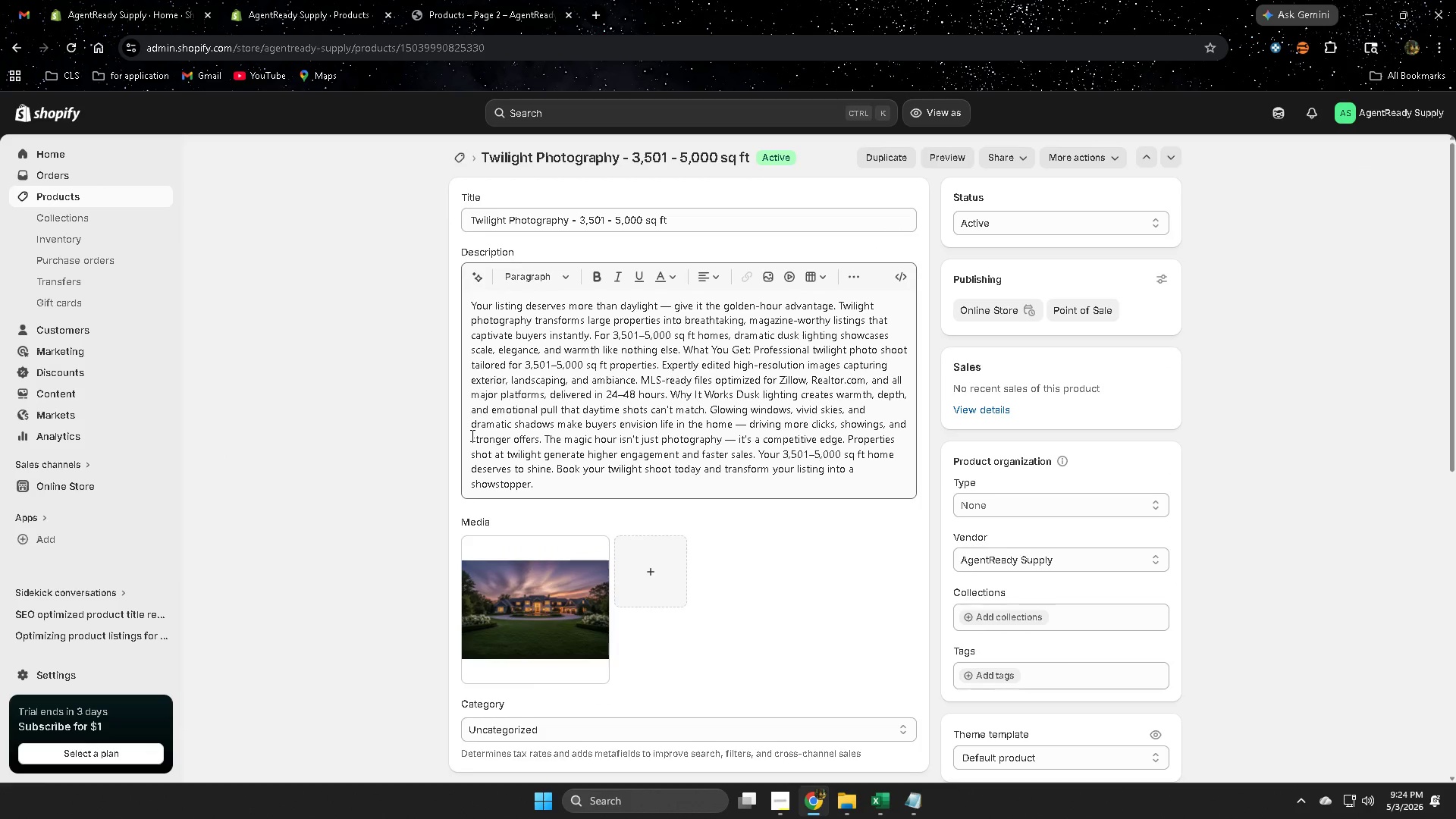 
wait(9.33)
 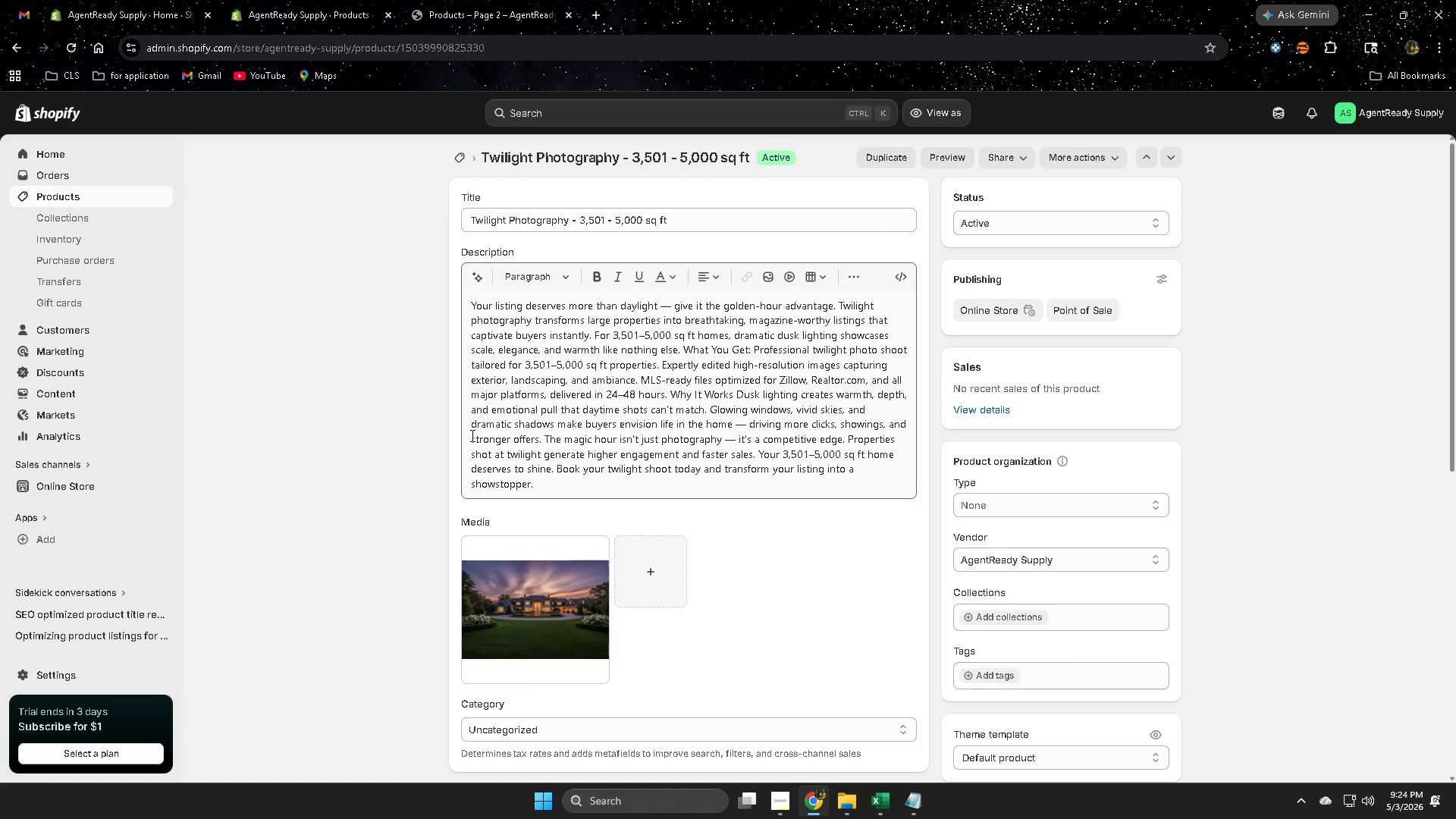 
left_click([1006, 681])
 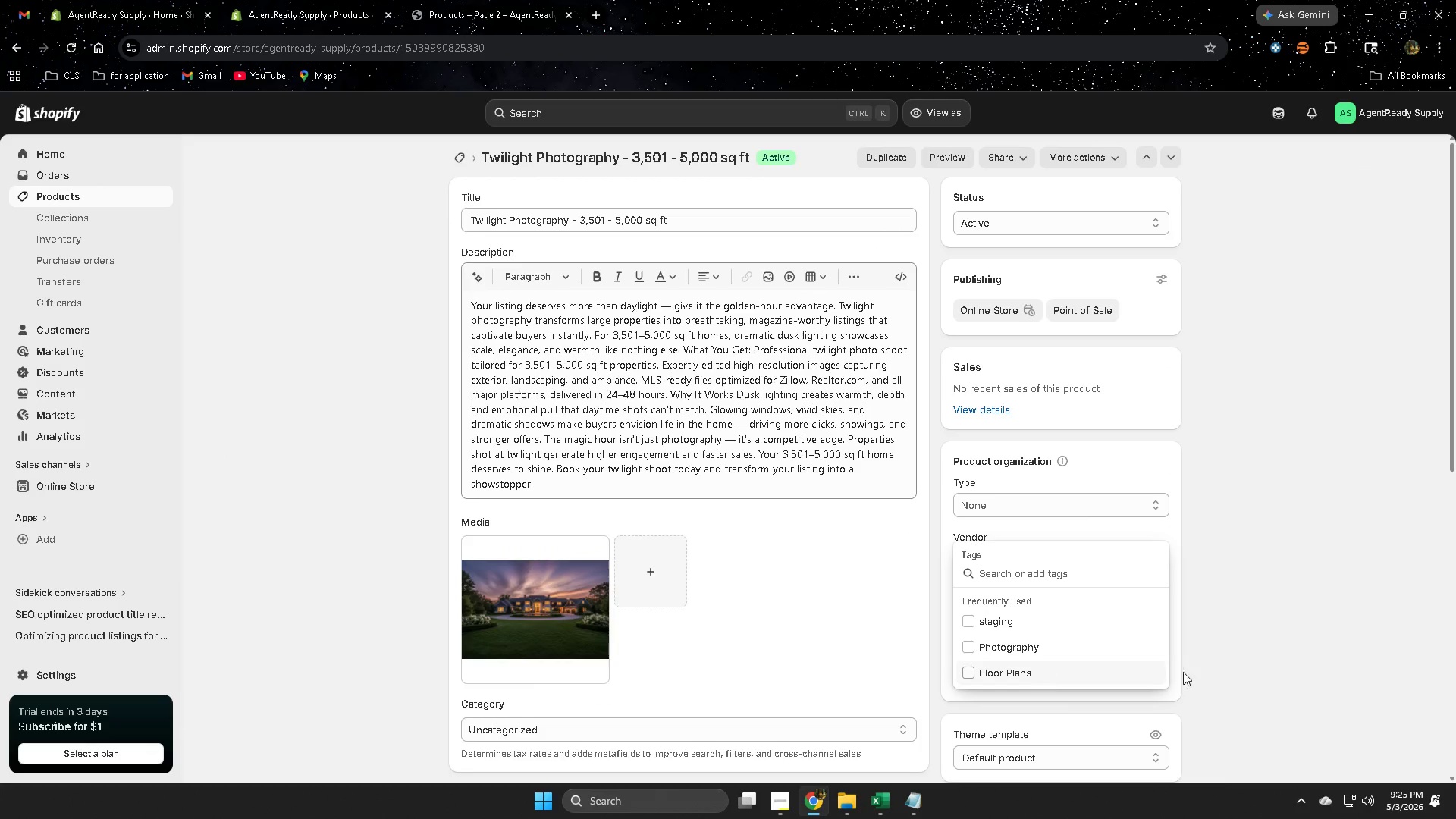 
left_click([1279, 631])
 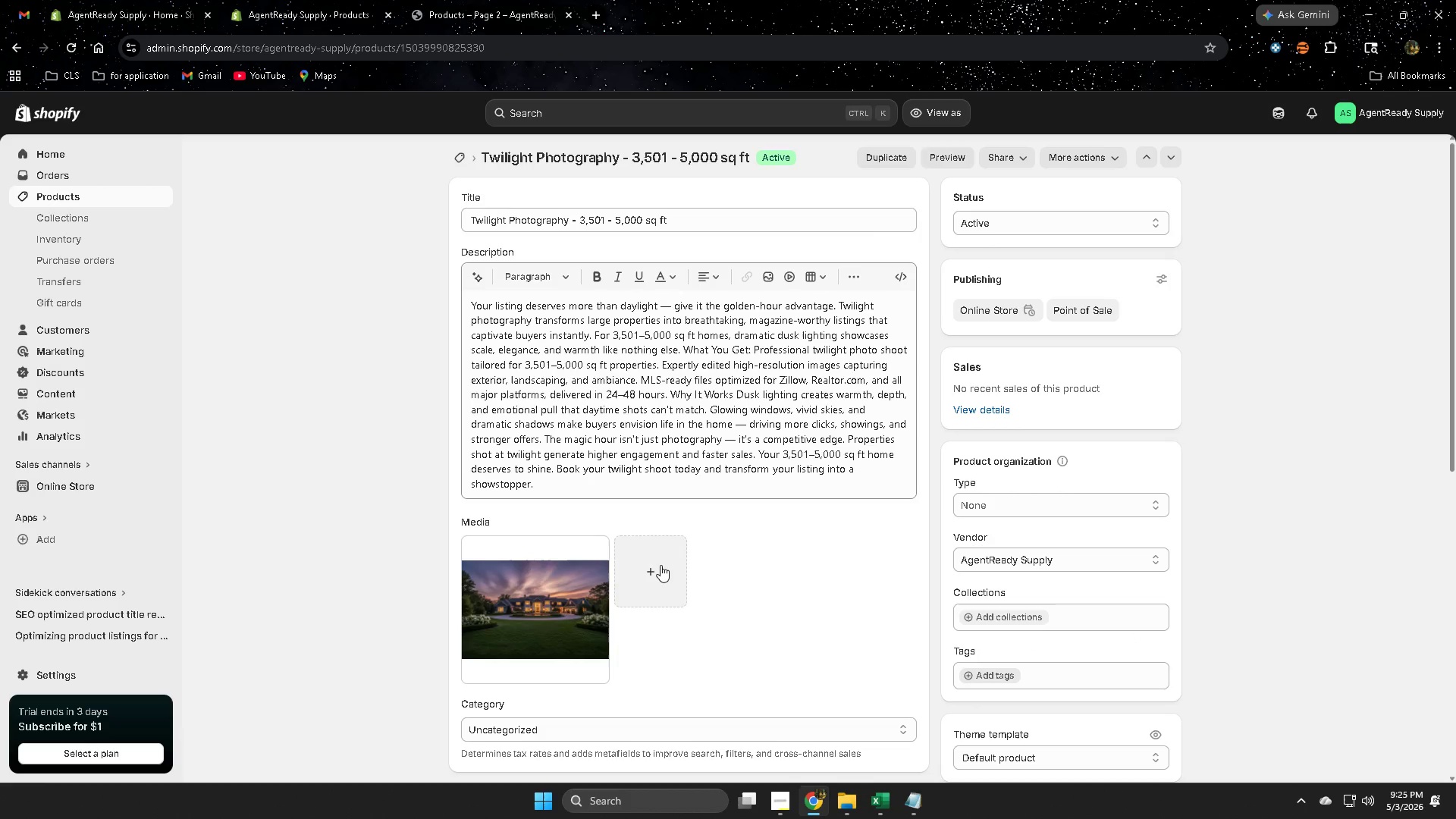 
scroll: coordinate [661, 563], scroll_direction: up, amount: 3.0
 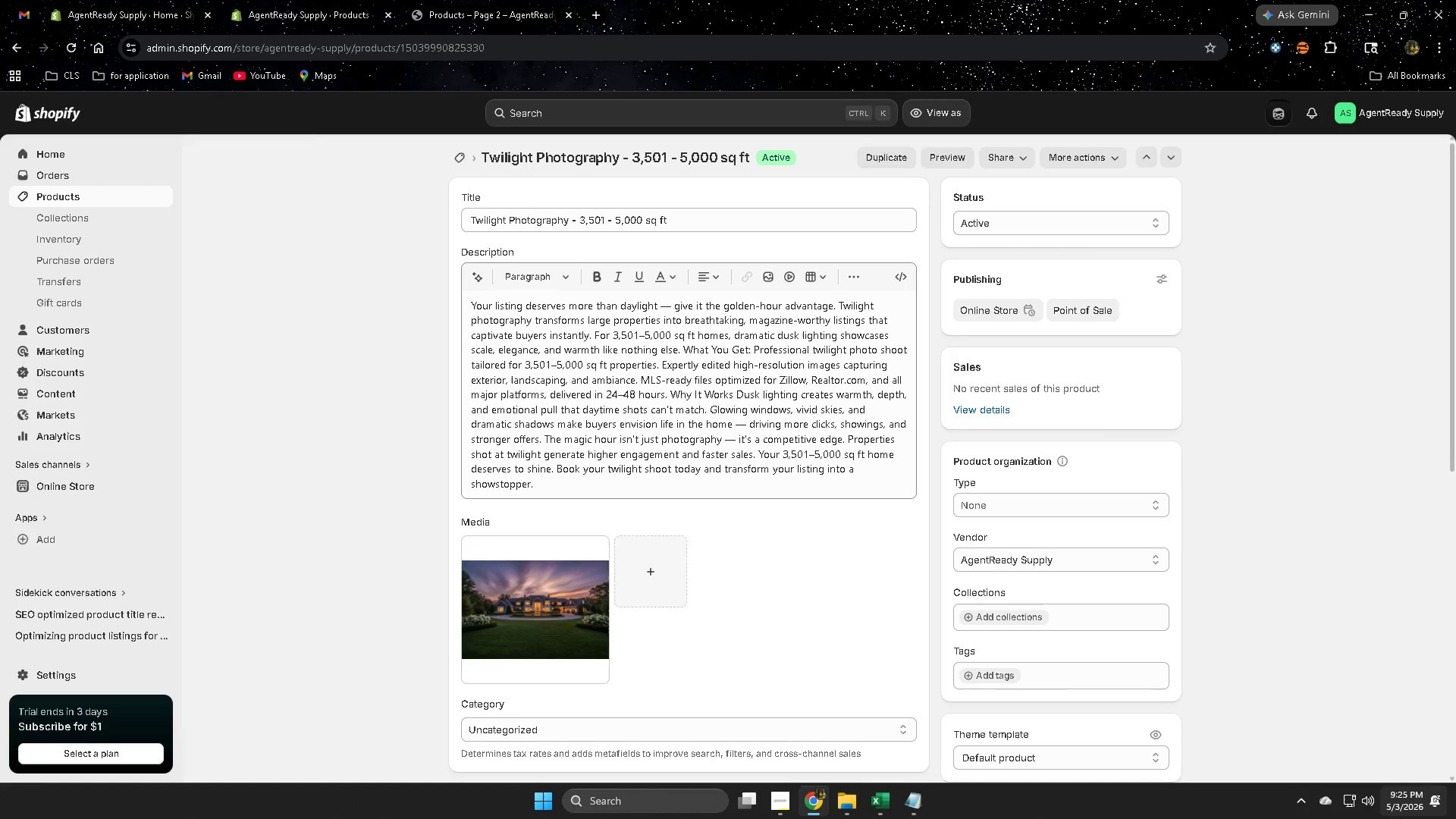 
left_click([1254, 757])
 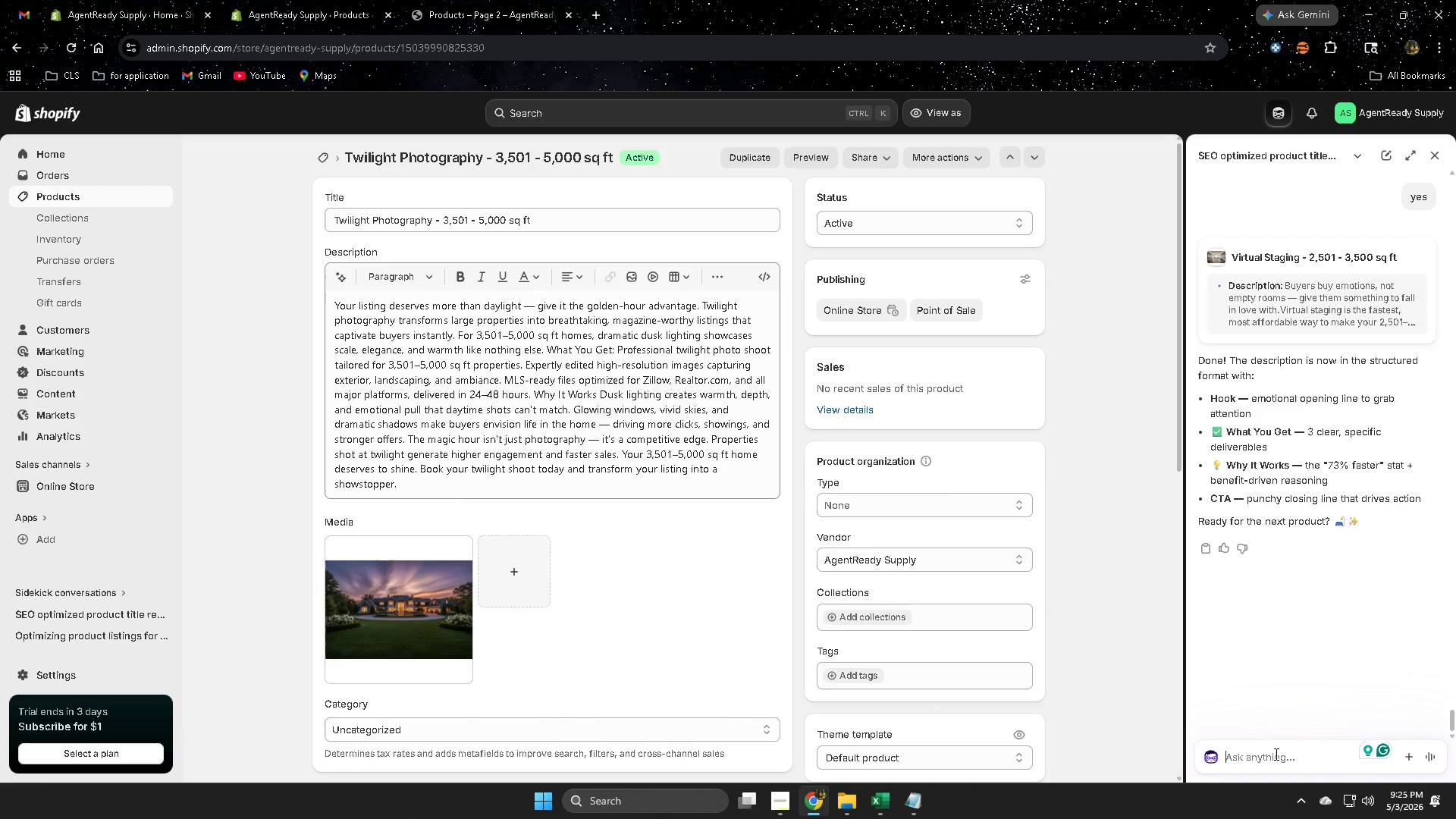 
type(next)
 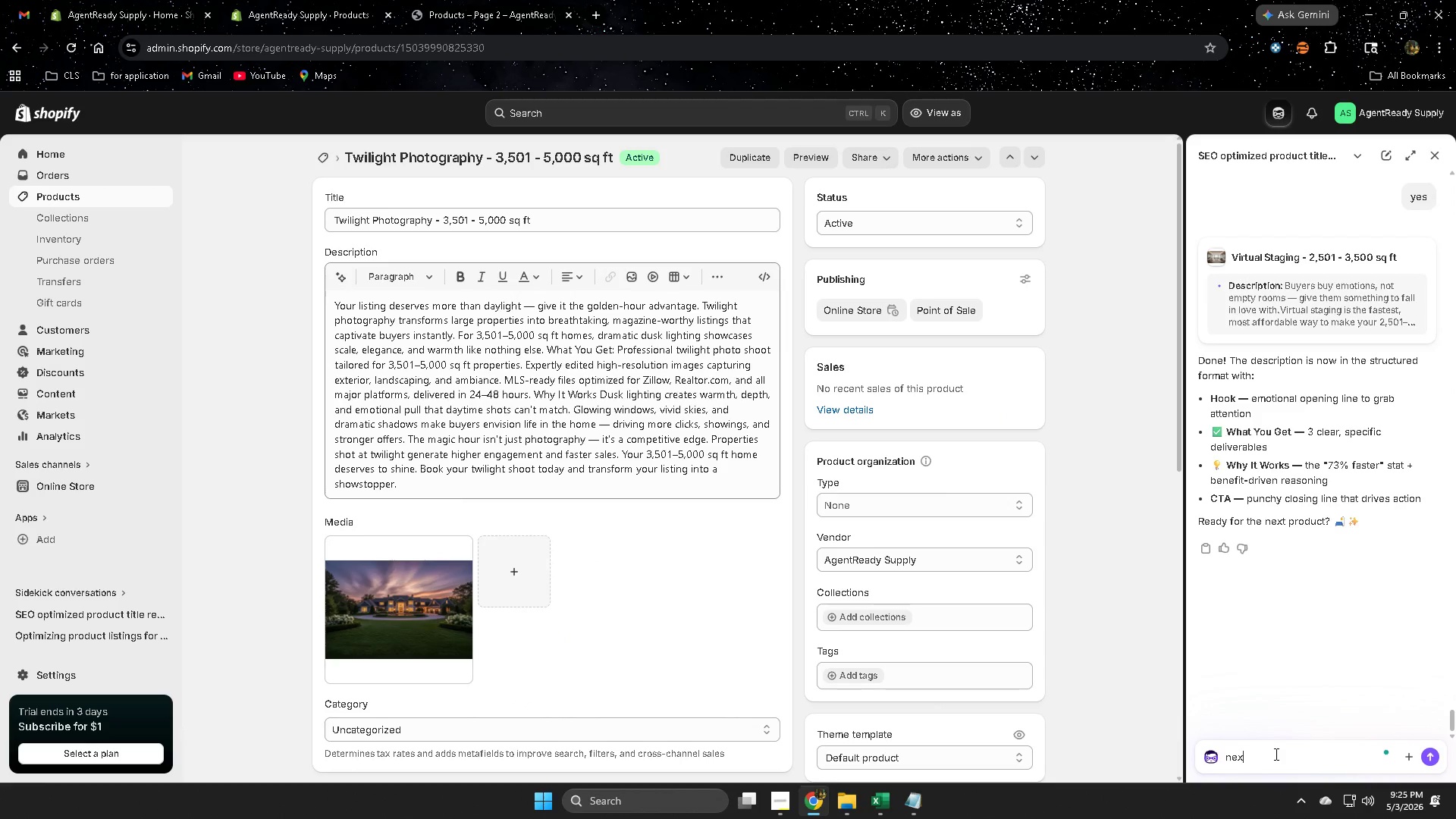 
key(Enter)
 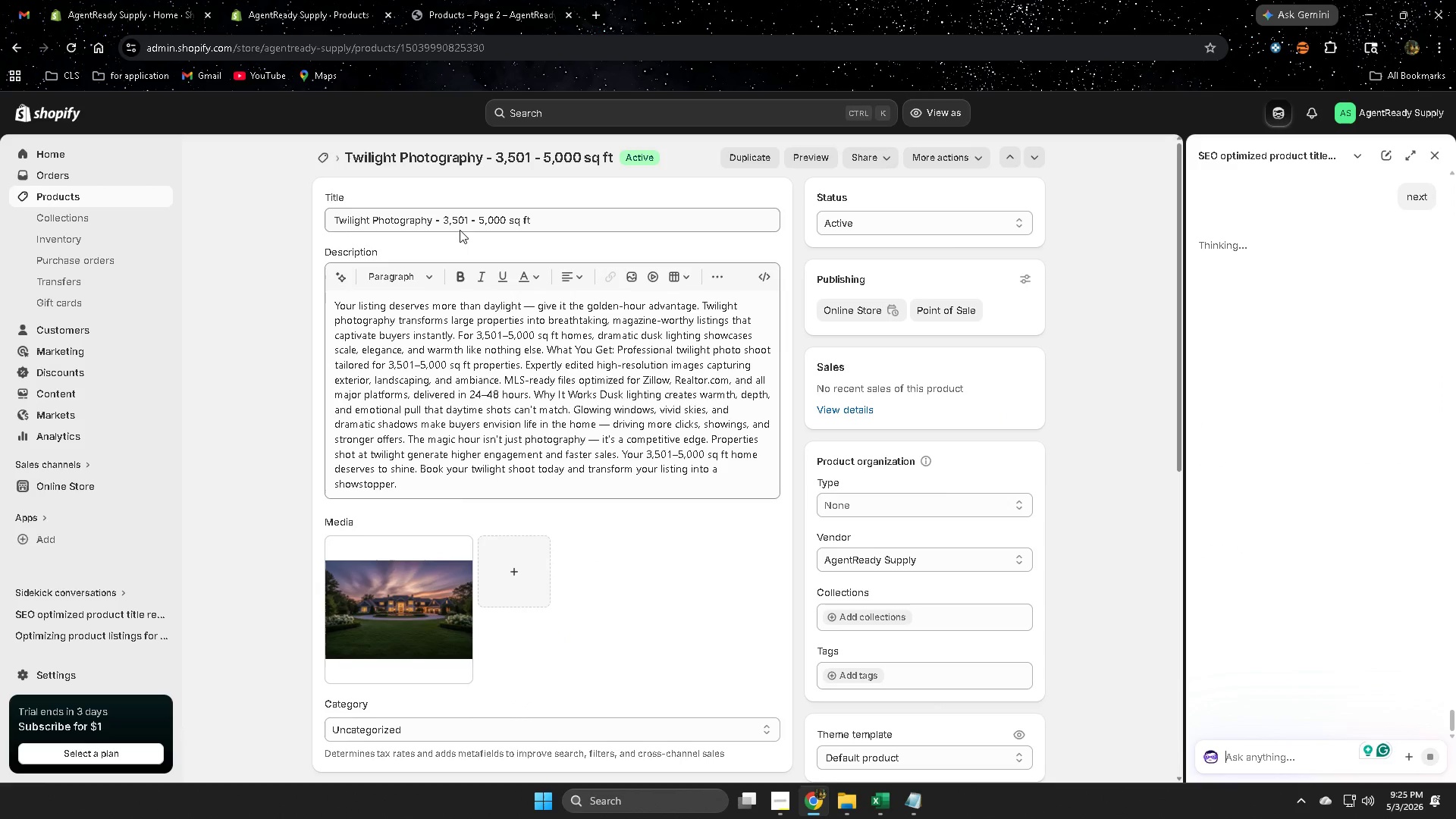 
double_click([565, 224])
 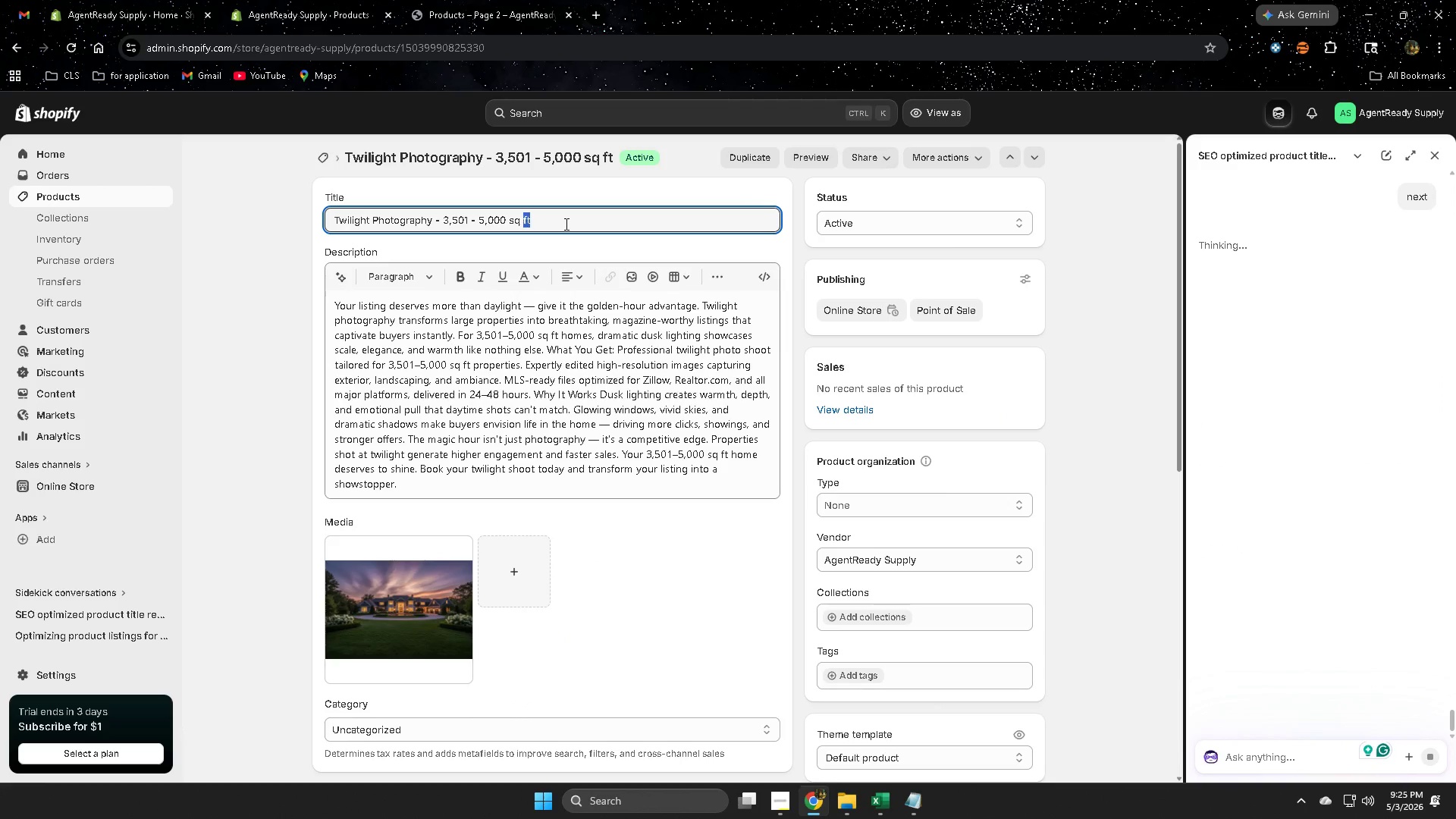 
triple_click([565, 224])
 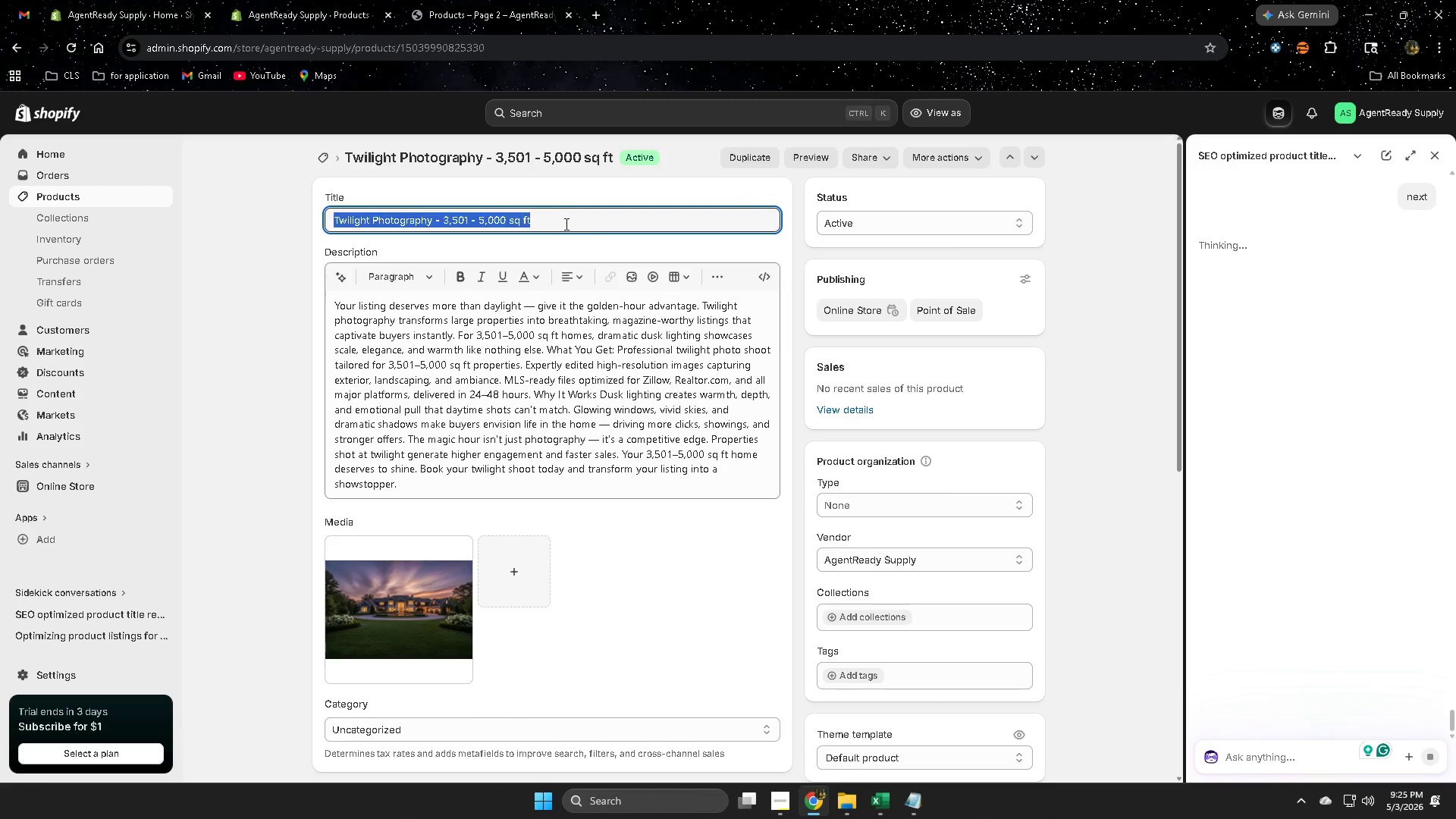 
triple_click([565, 224])
 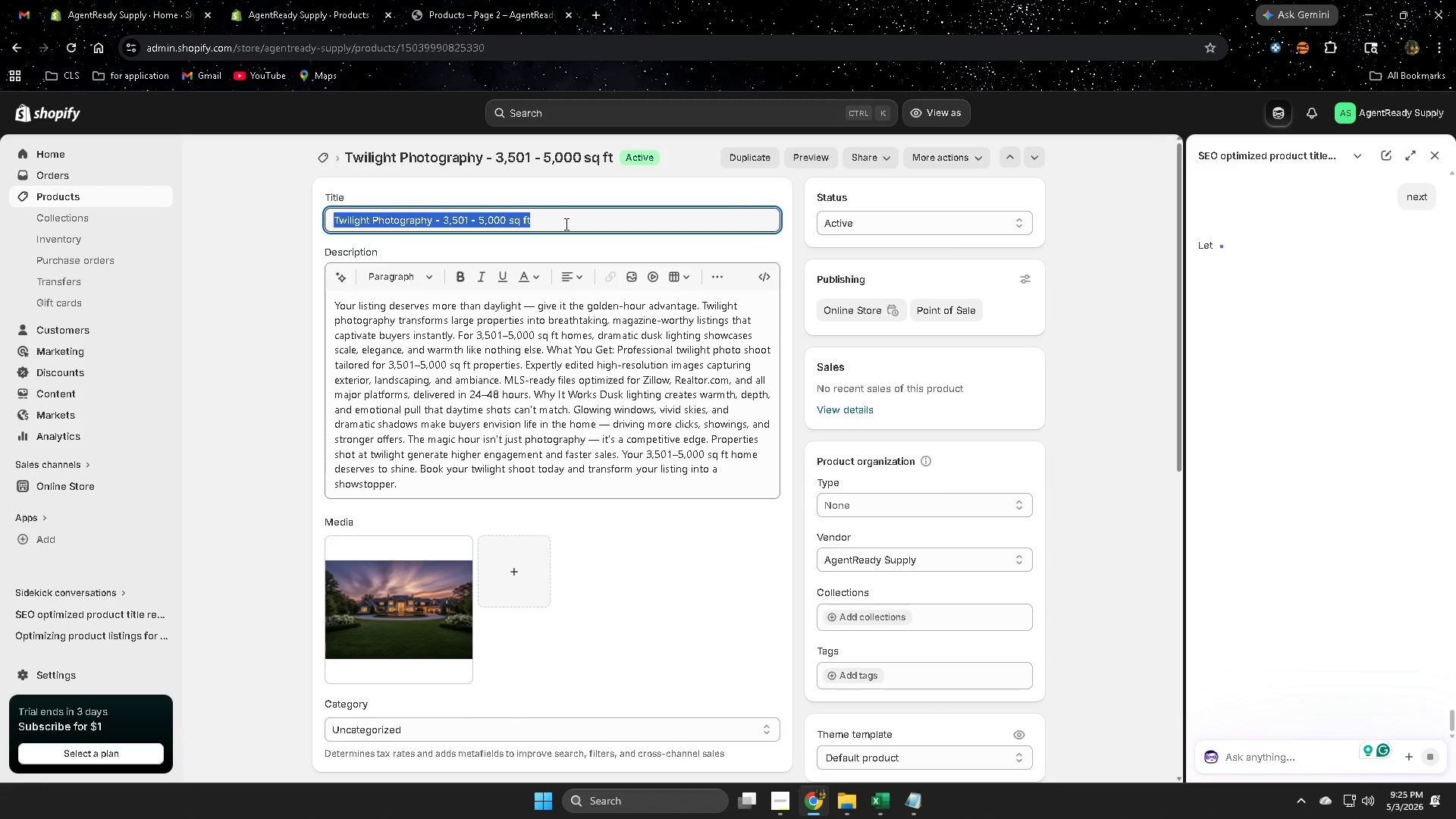 
key(Control+ControlLeft)
 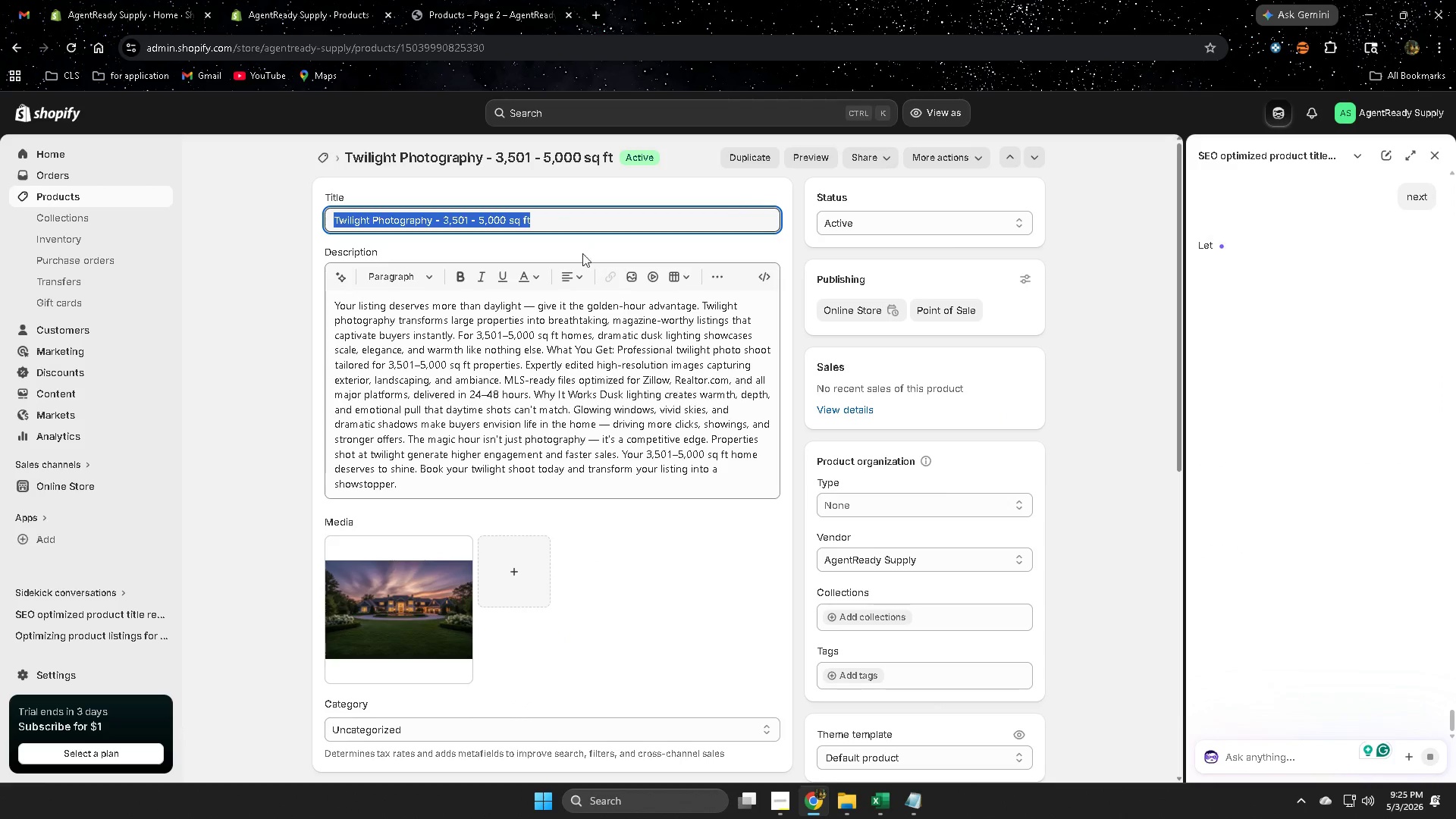 
key(Control+C)
 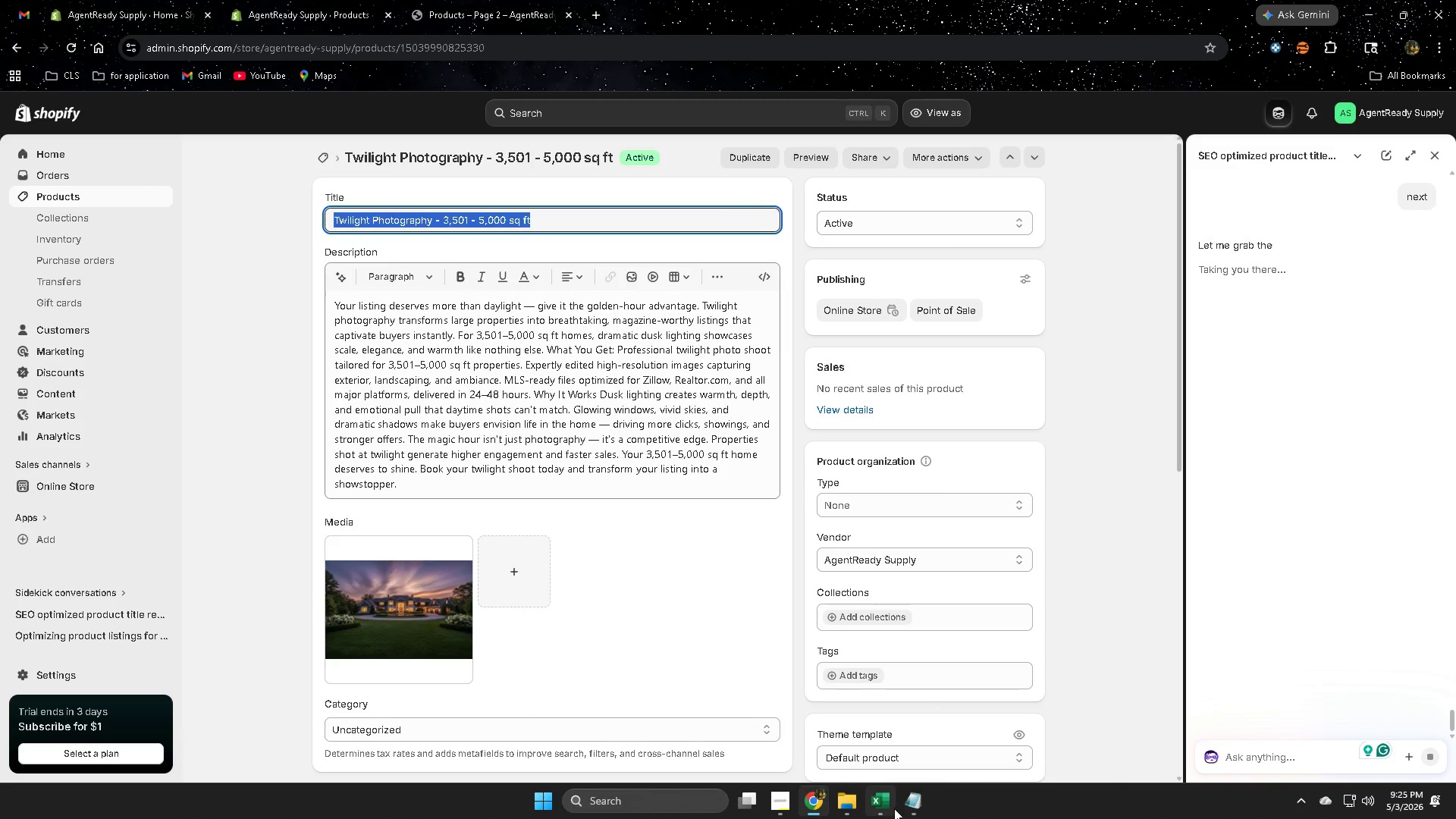 
left_click([886, 811])
 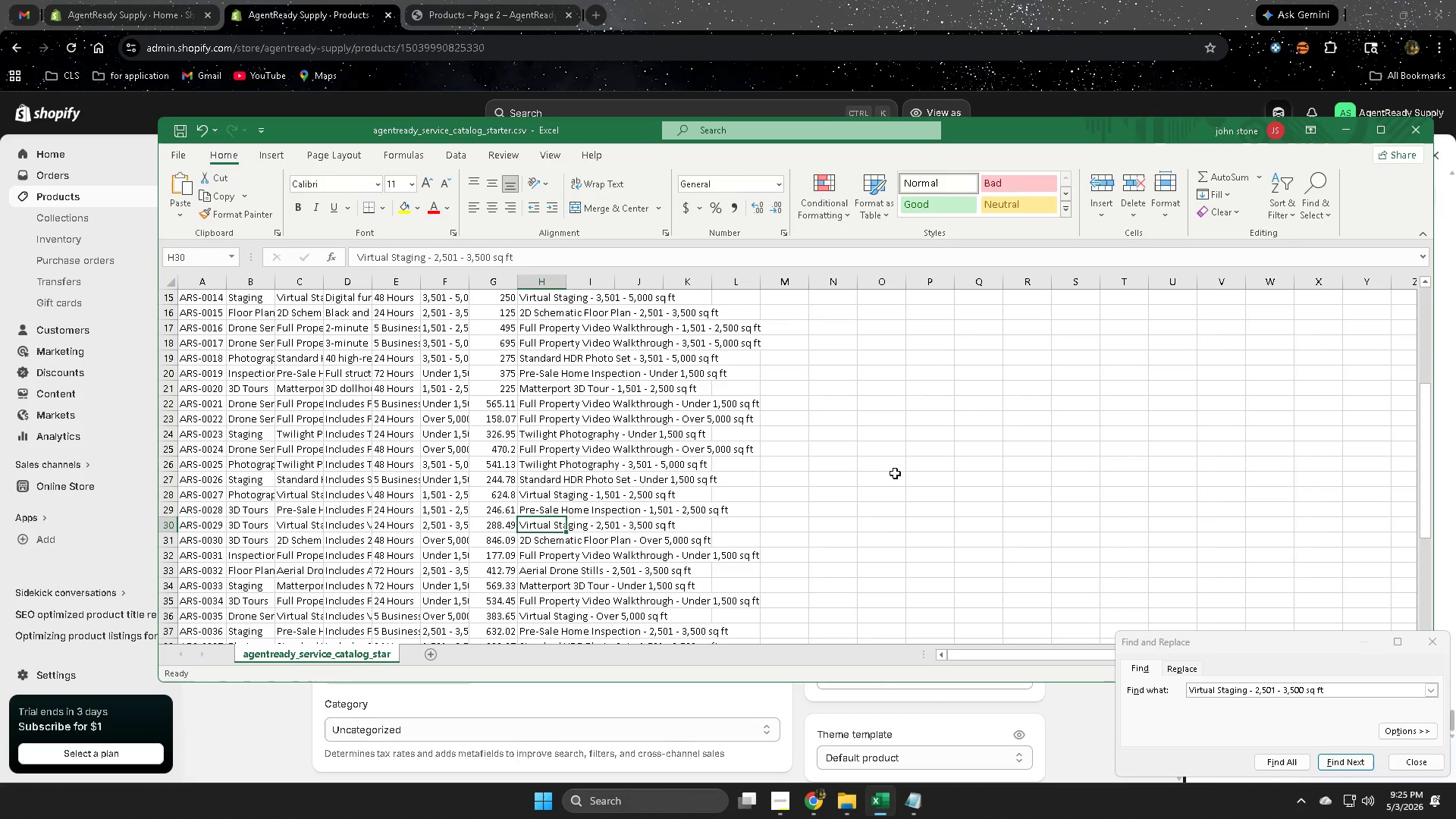 
left_click([887, 380])
 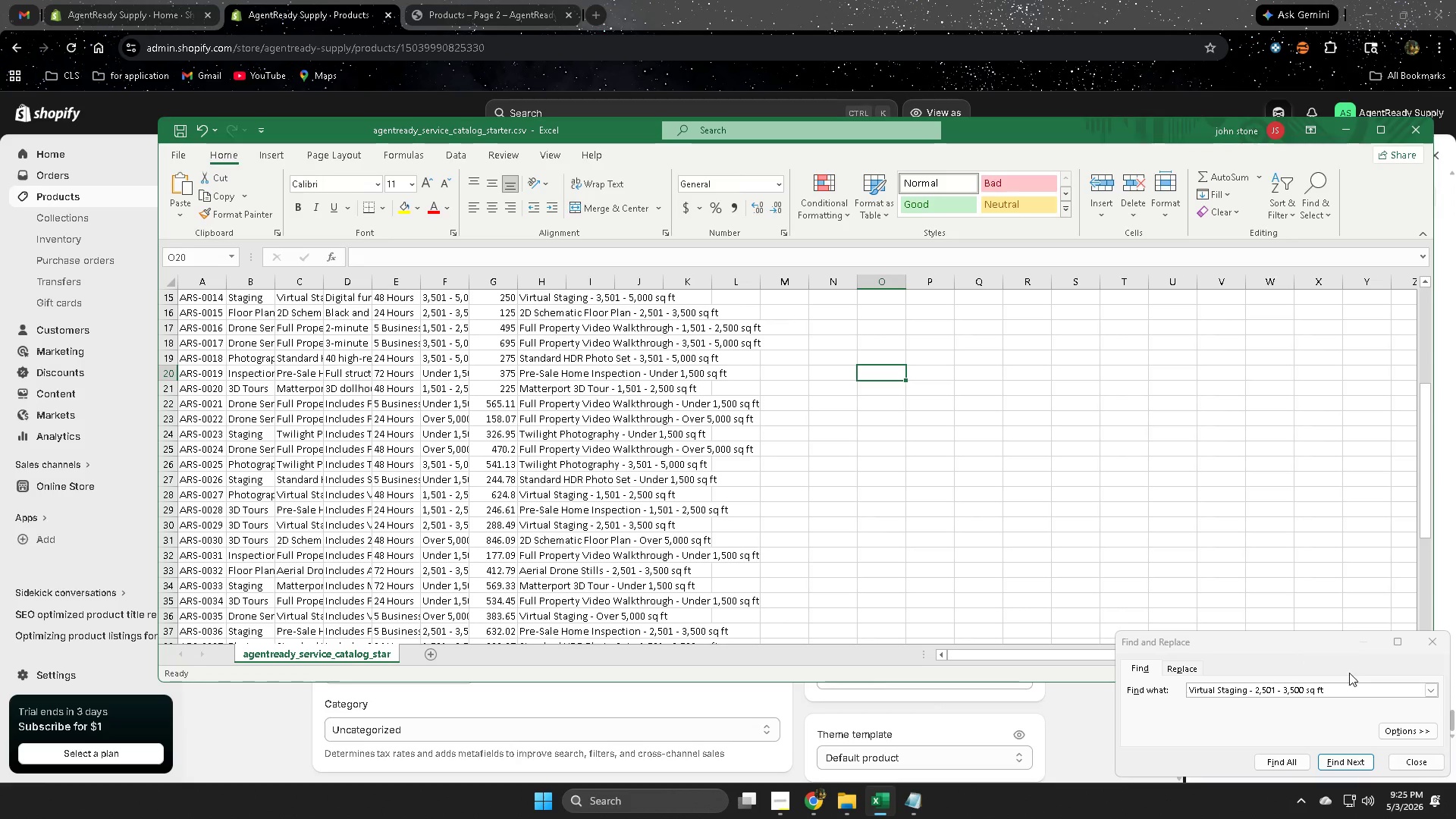 
left_click_drag(start_coordinate=[1319, 651], to_coordinate=[1038, 576])
 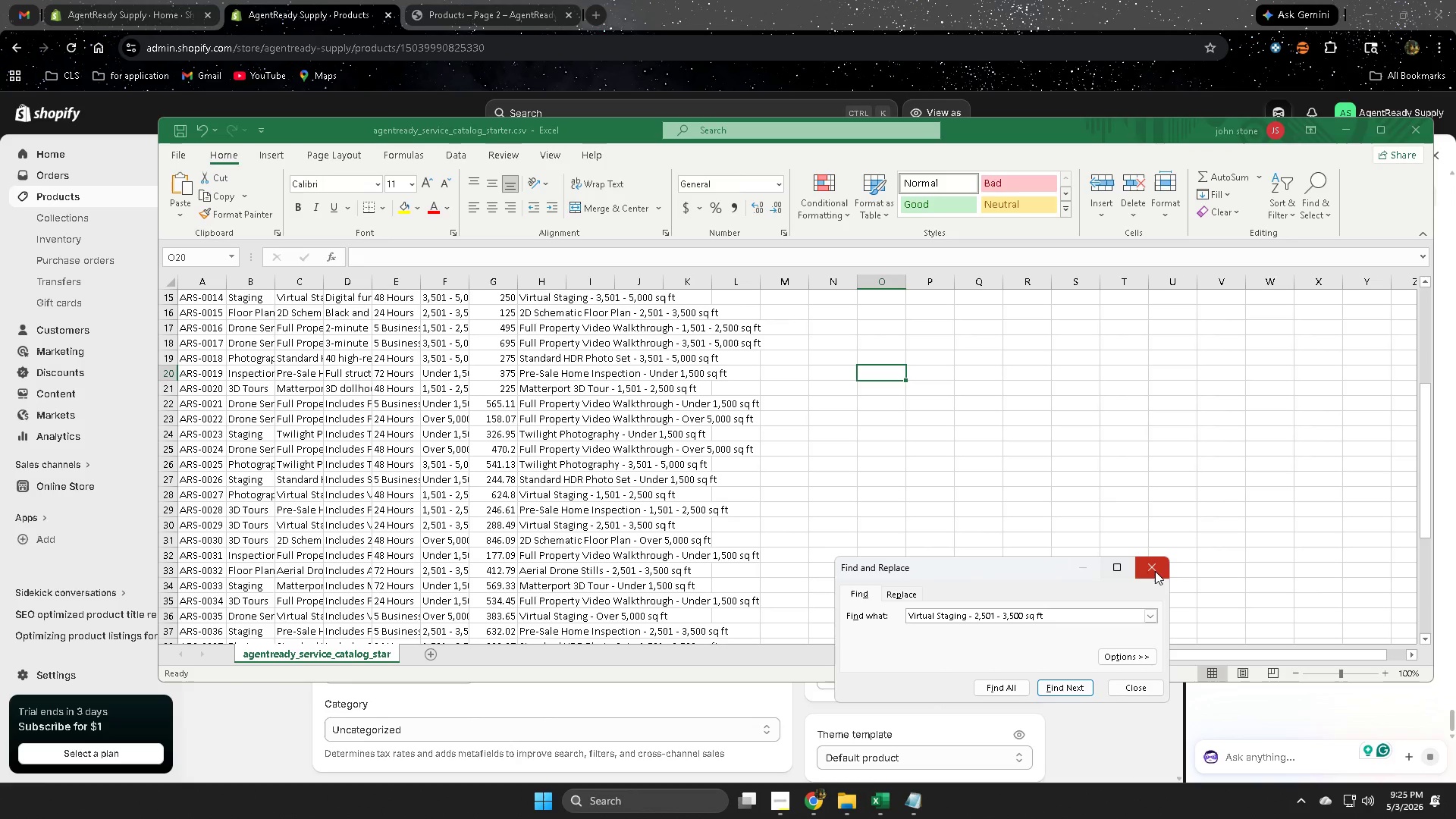 
left_click([1155, 571])
 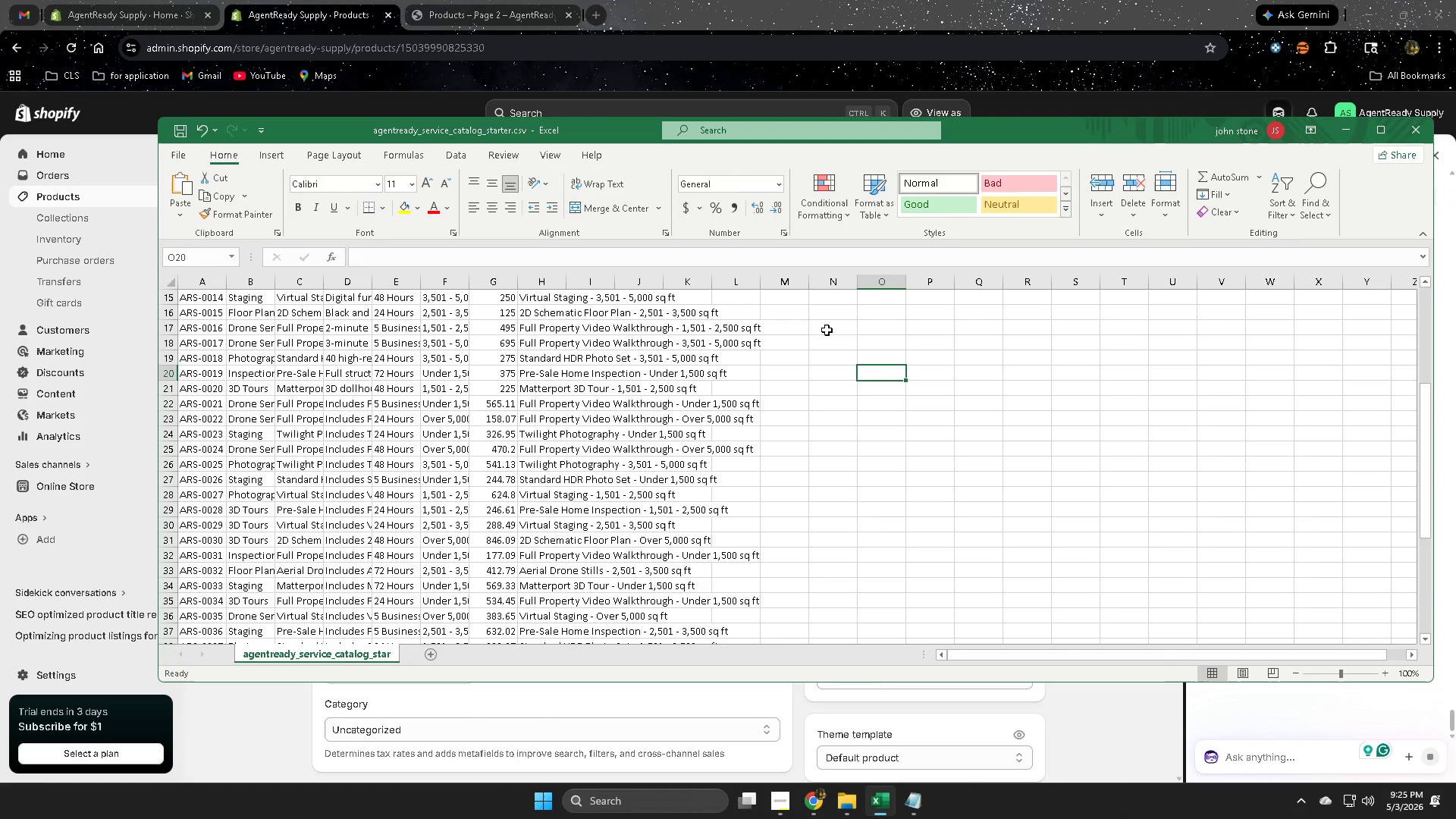 
key(Control+F)
 